 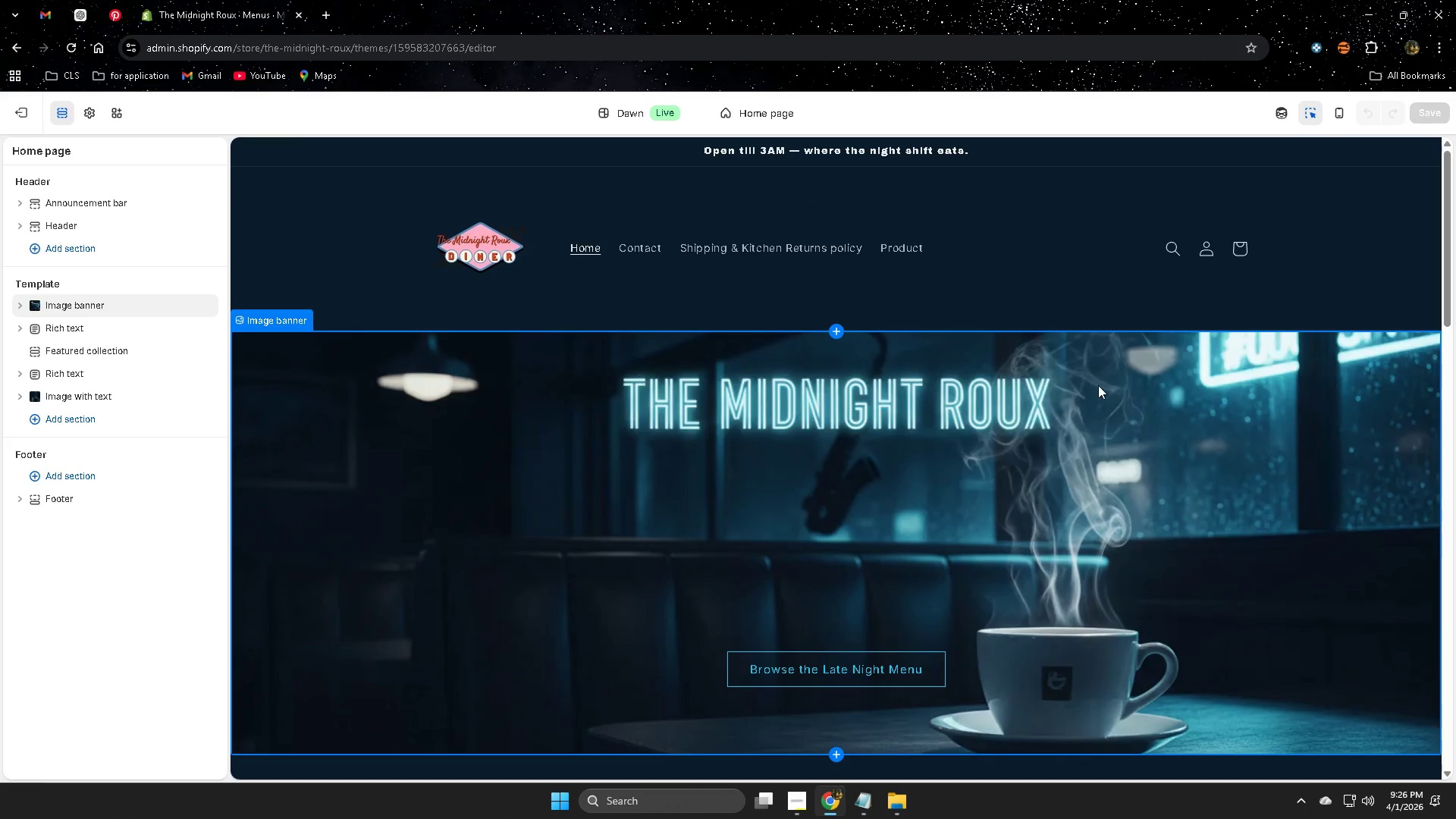 
left_click([71, 14])
 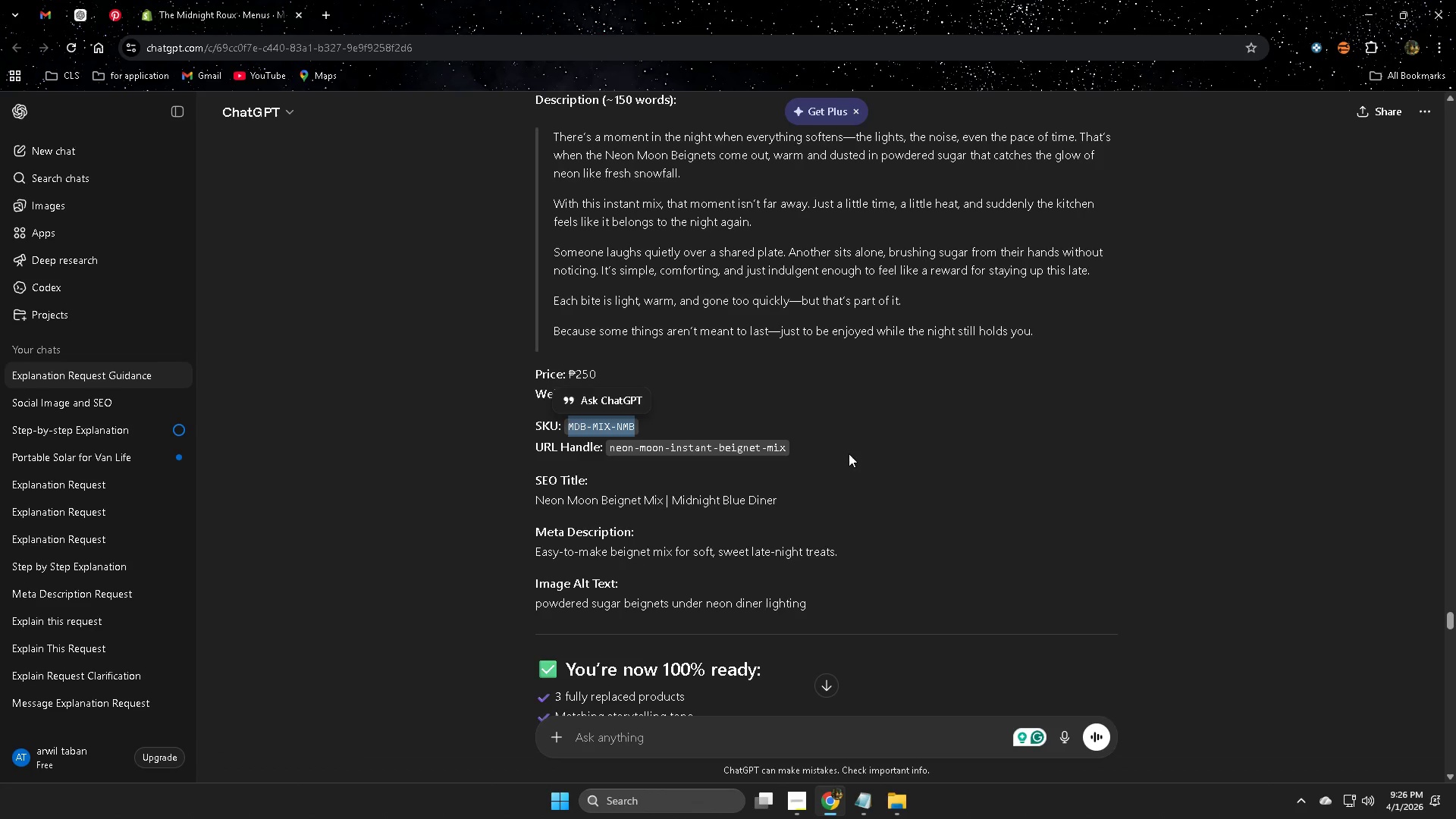 
left_click([1160, 488])
 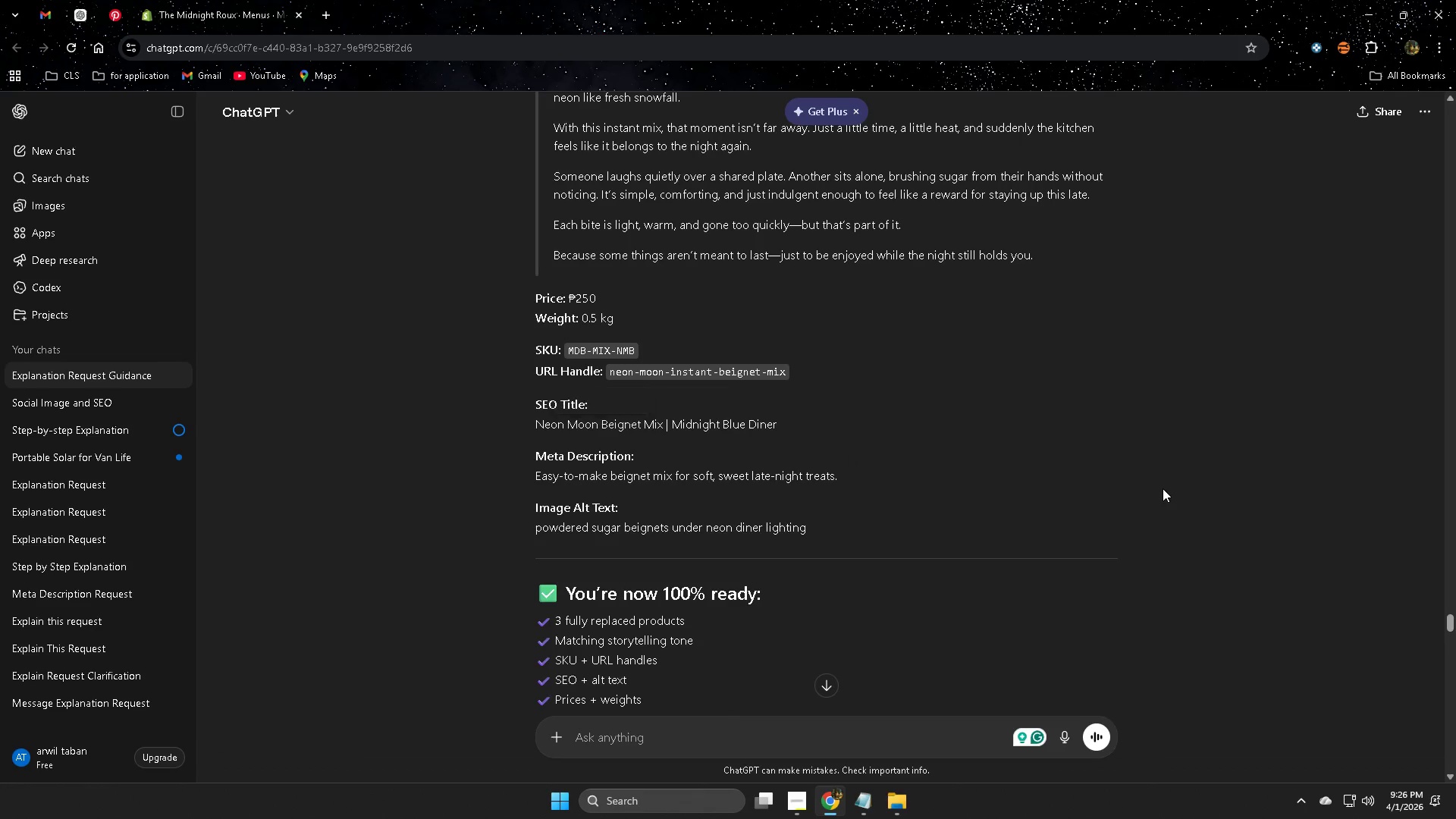 
scroll: coordinate [1165, 486], scroll_direction: down, amount: 17.0
 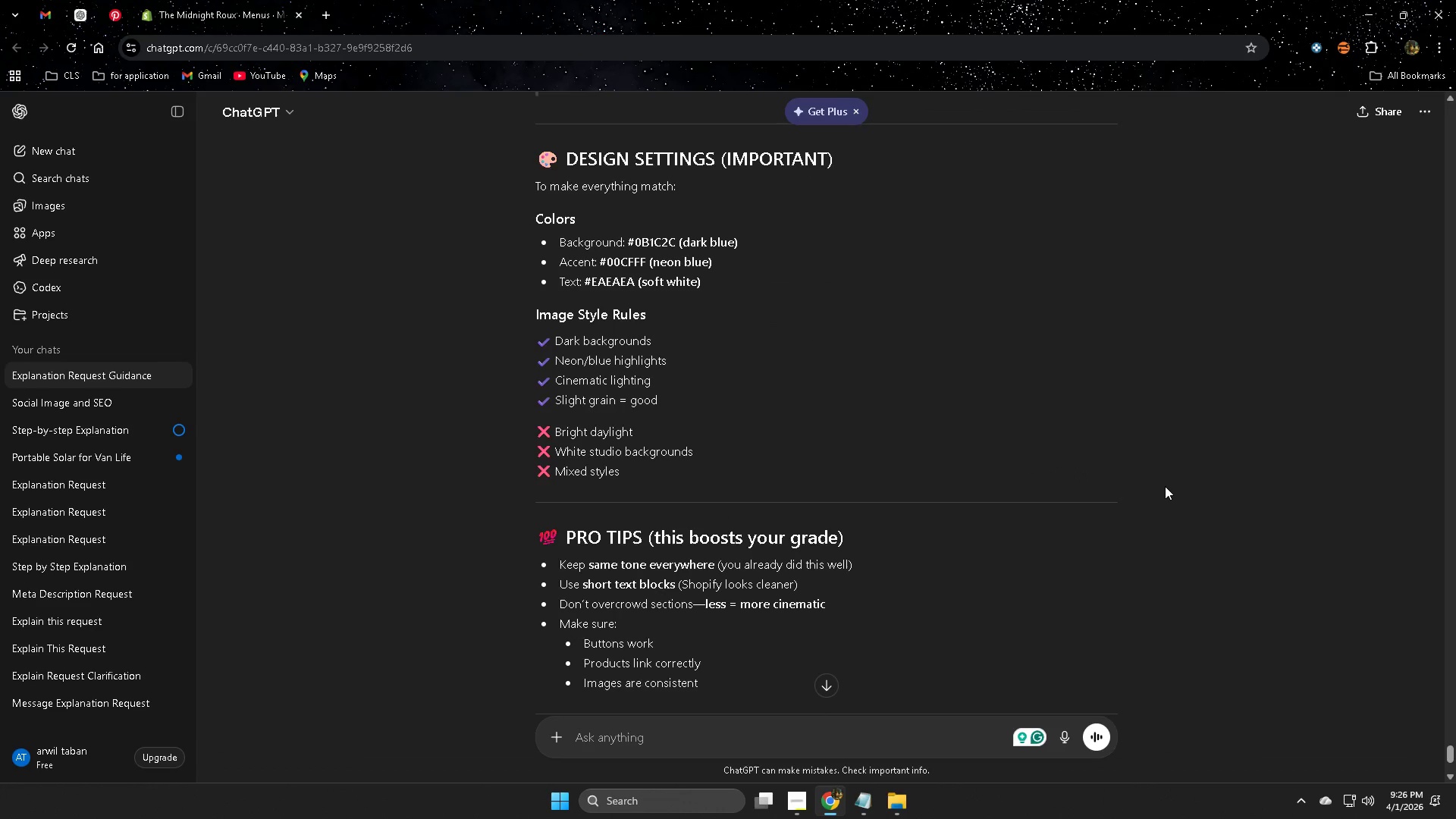 
wait(7.58)
 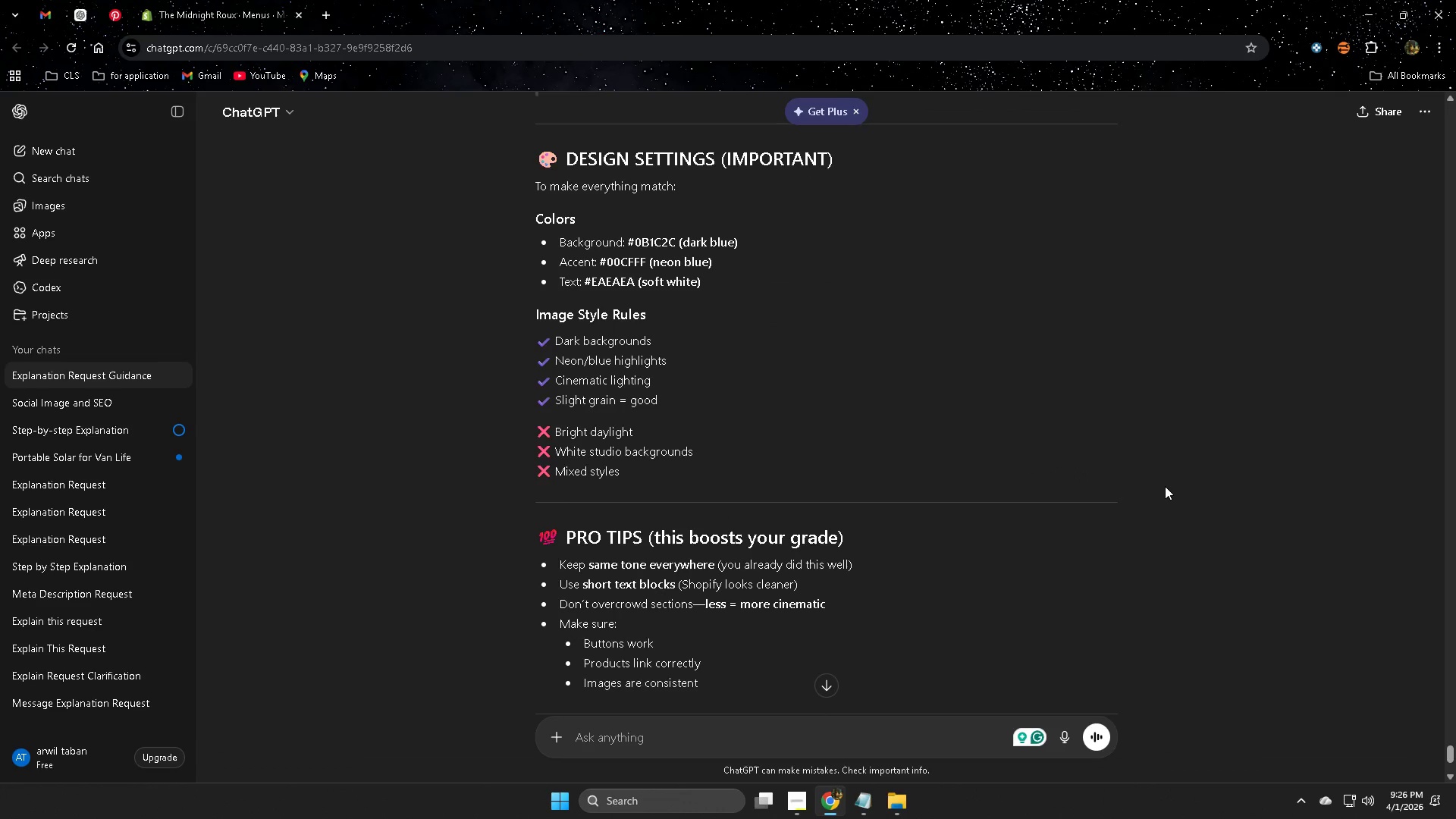 
scroll: coordinate [1261, 587], scroll_direction: down, amount: 3.0
 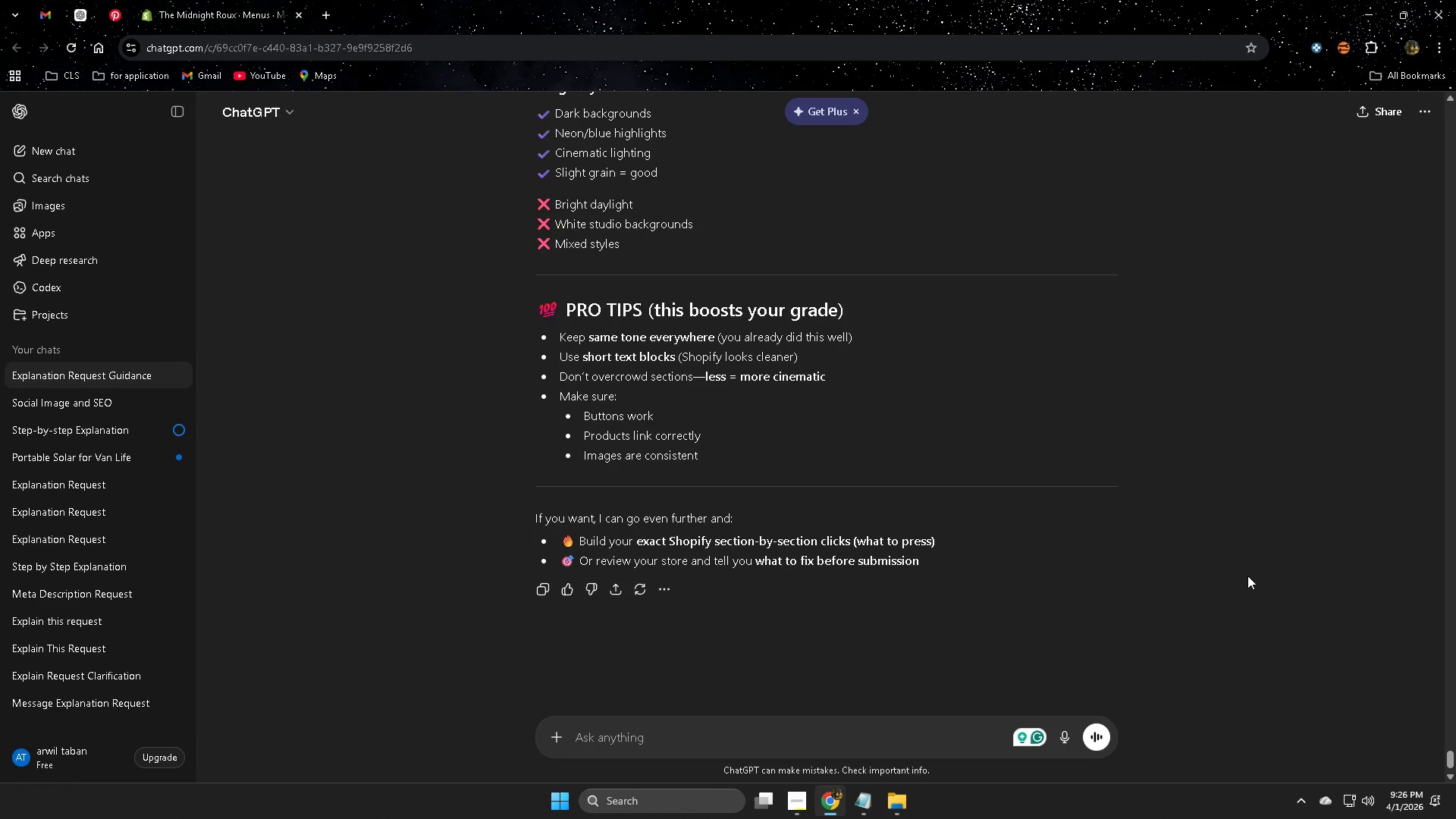 
scroll: coordinate [1208, 557], scroll_direction: up, amount: 28.0
 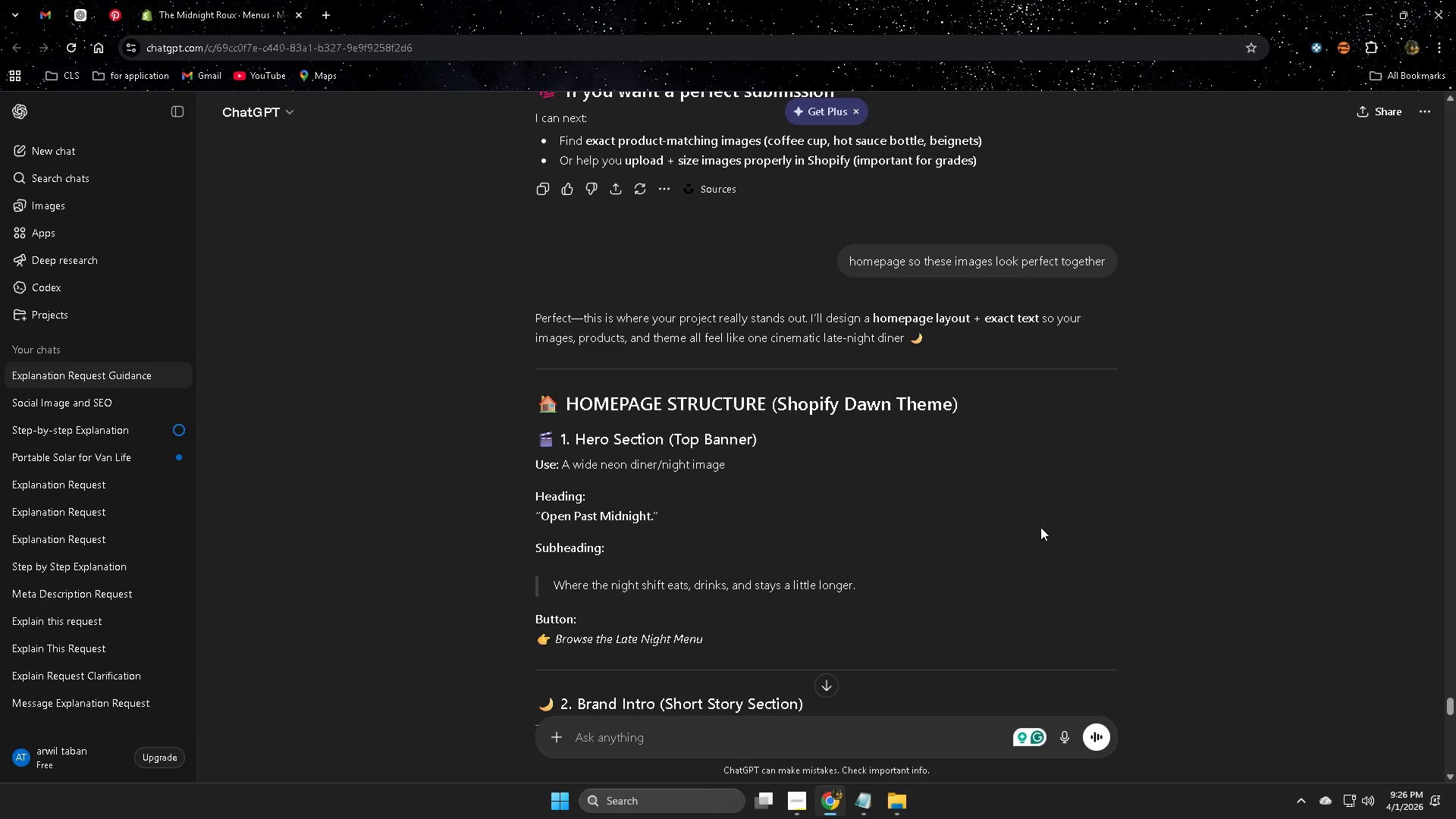 
scroll: coordinate [1040, 527], scroll_direction: down, amount: 1.0
 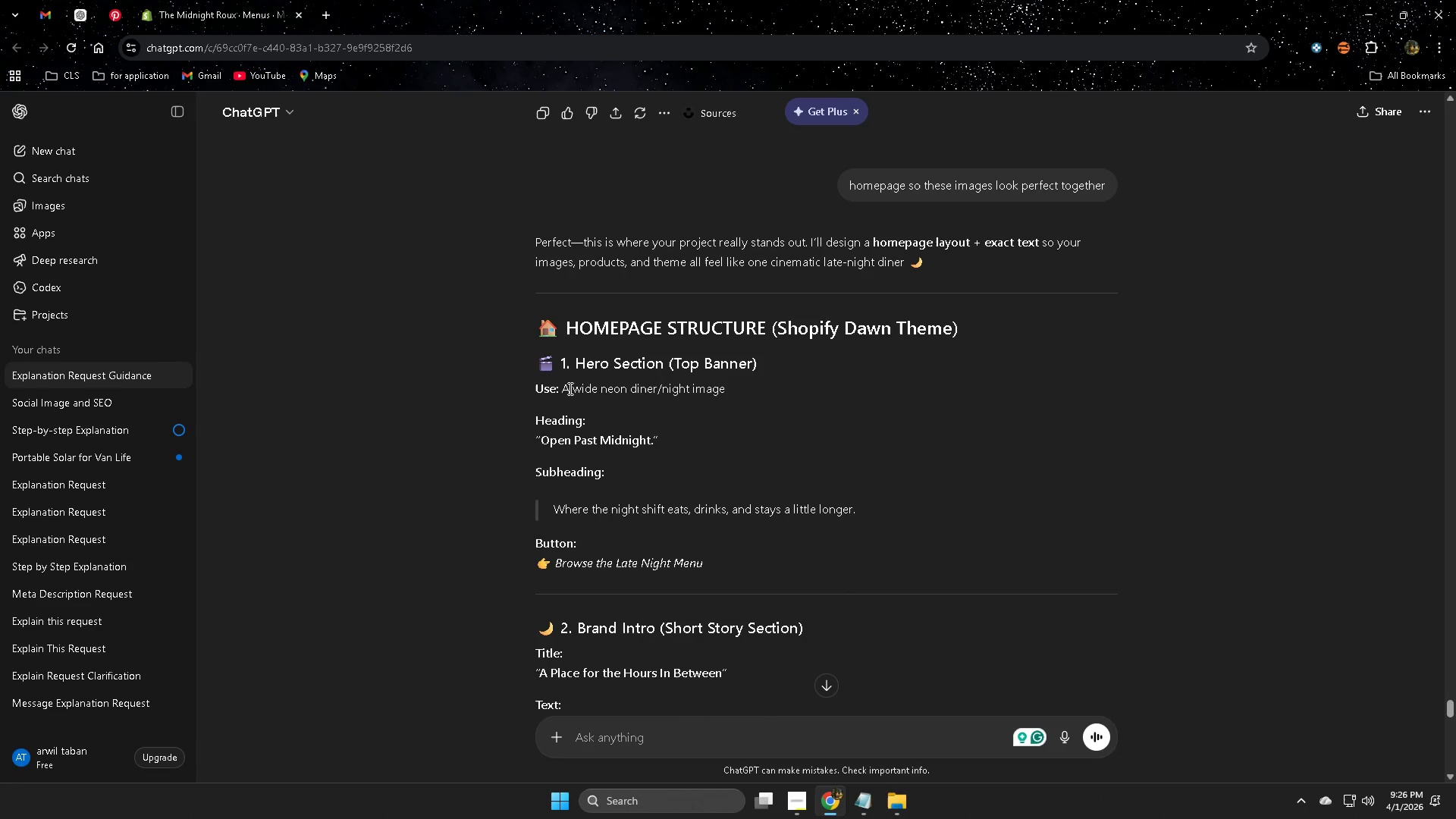 
left_click([569, 388])
 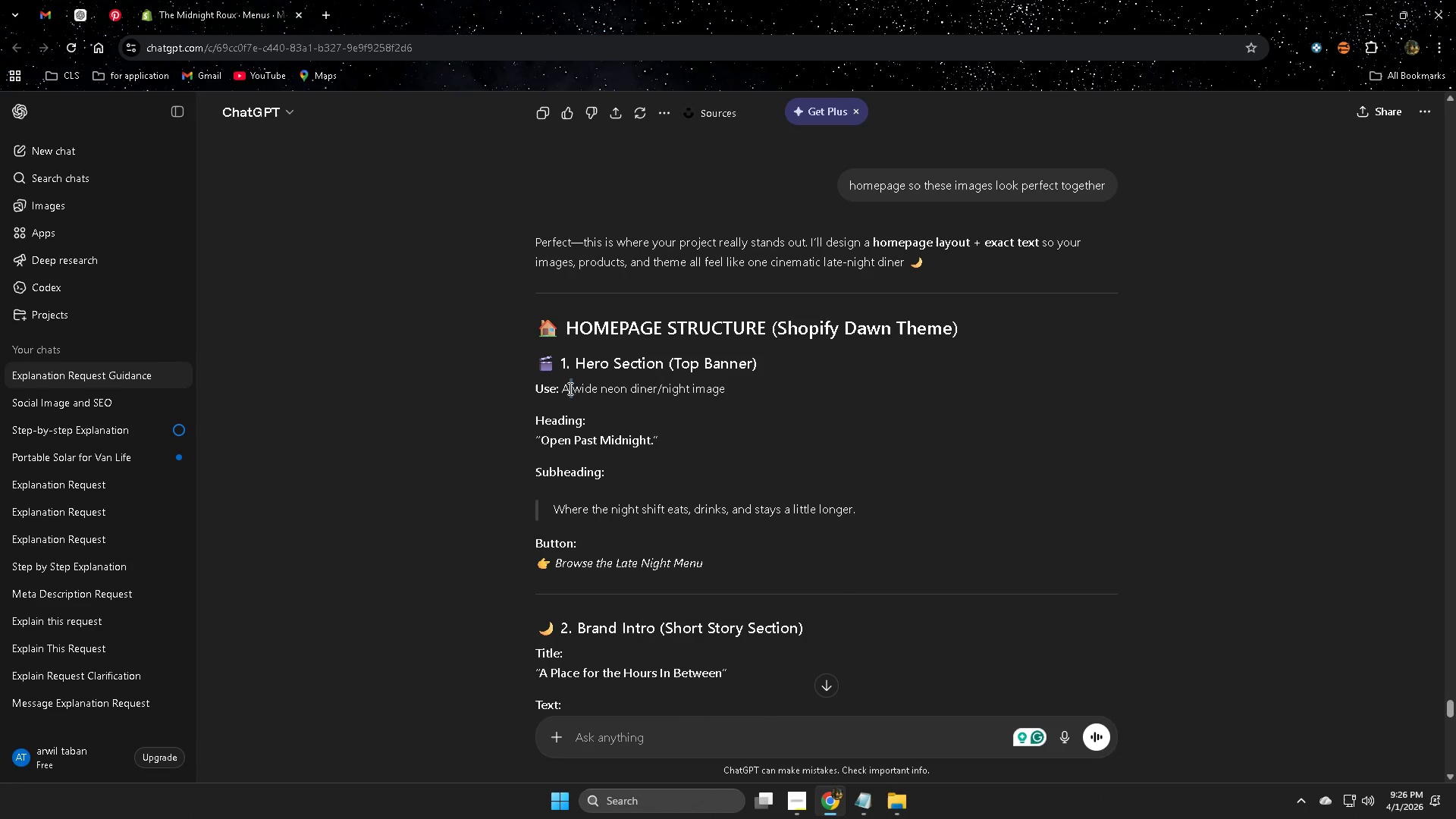 
left_click_drag(start_coordinate=[569, 388], to_coordinate=[700, 388])
 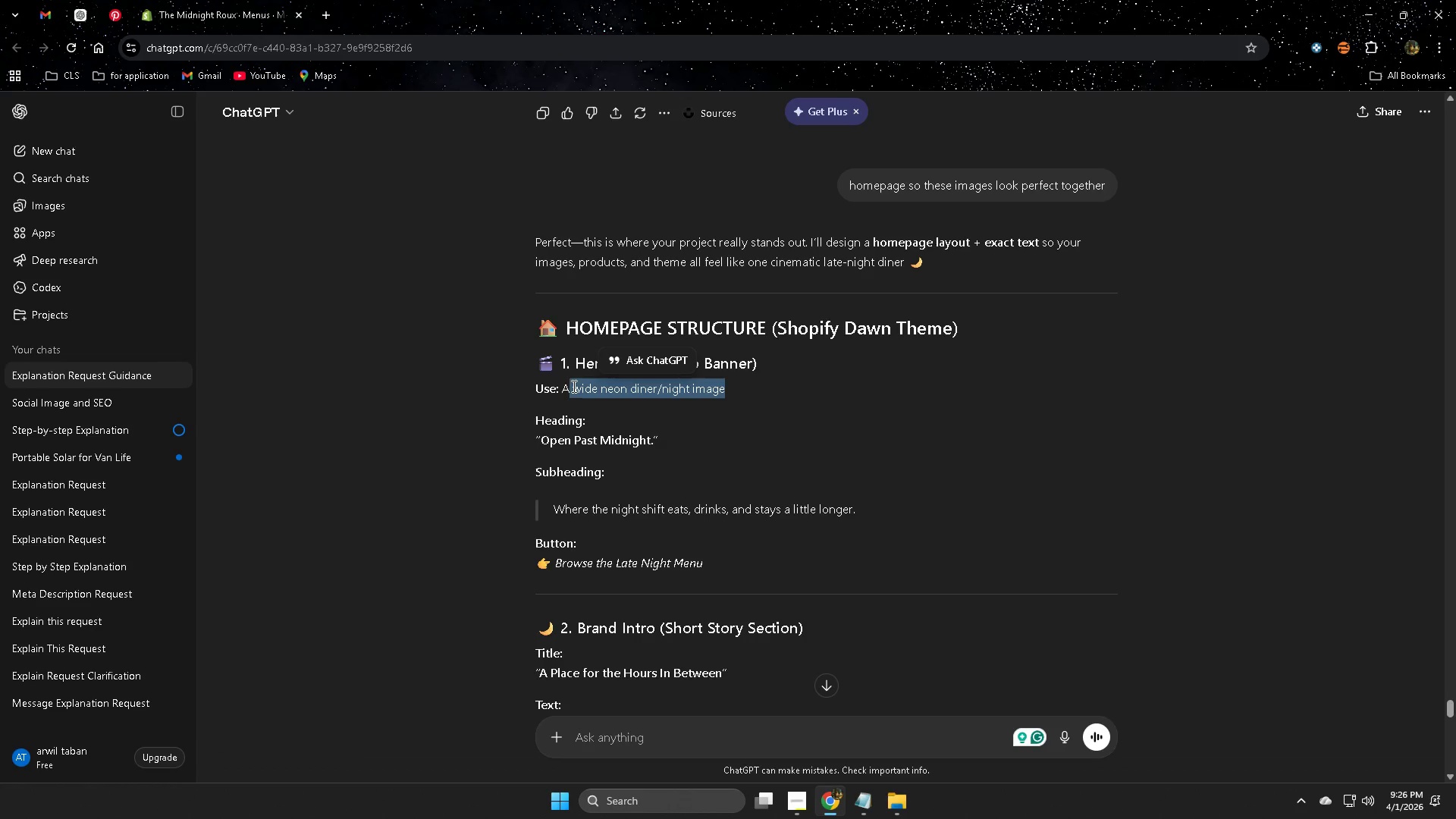 
left_click([570, 387])
 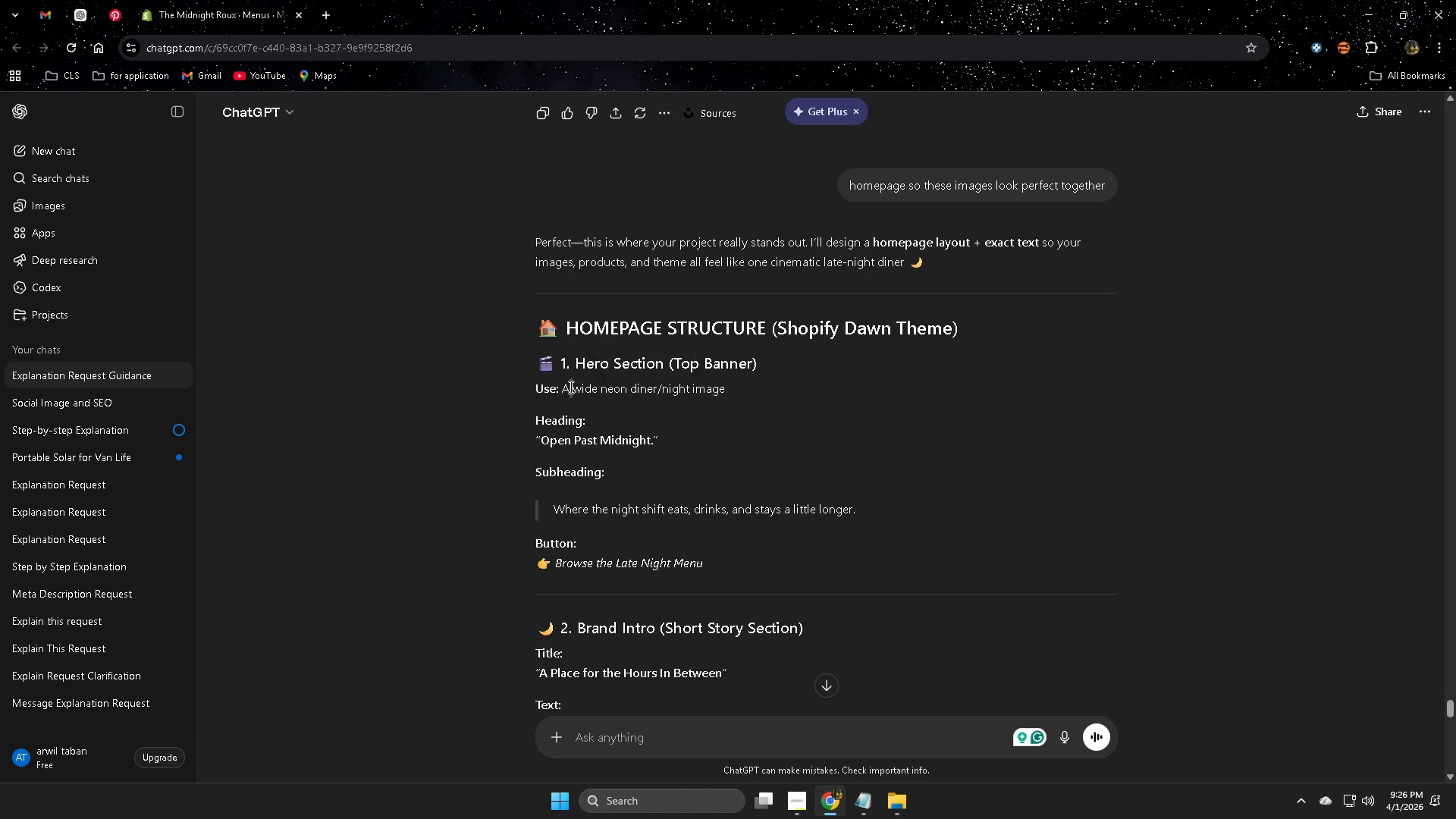 
left_click_drag(start_coordinate=[570, 387], to_coordinate=[721, 392])
 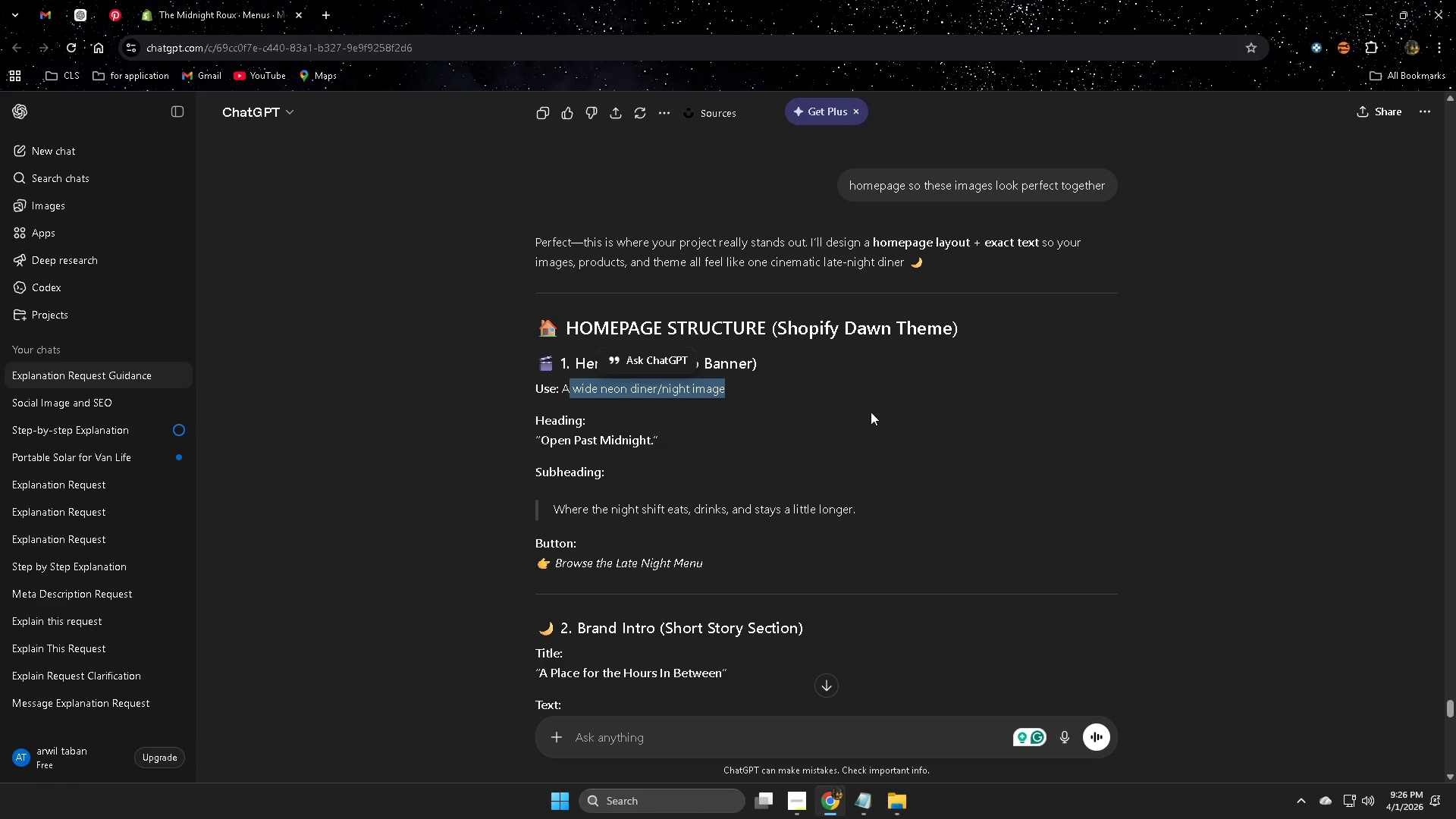 
key(Control+C)
 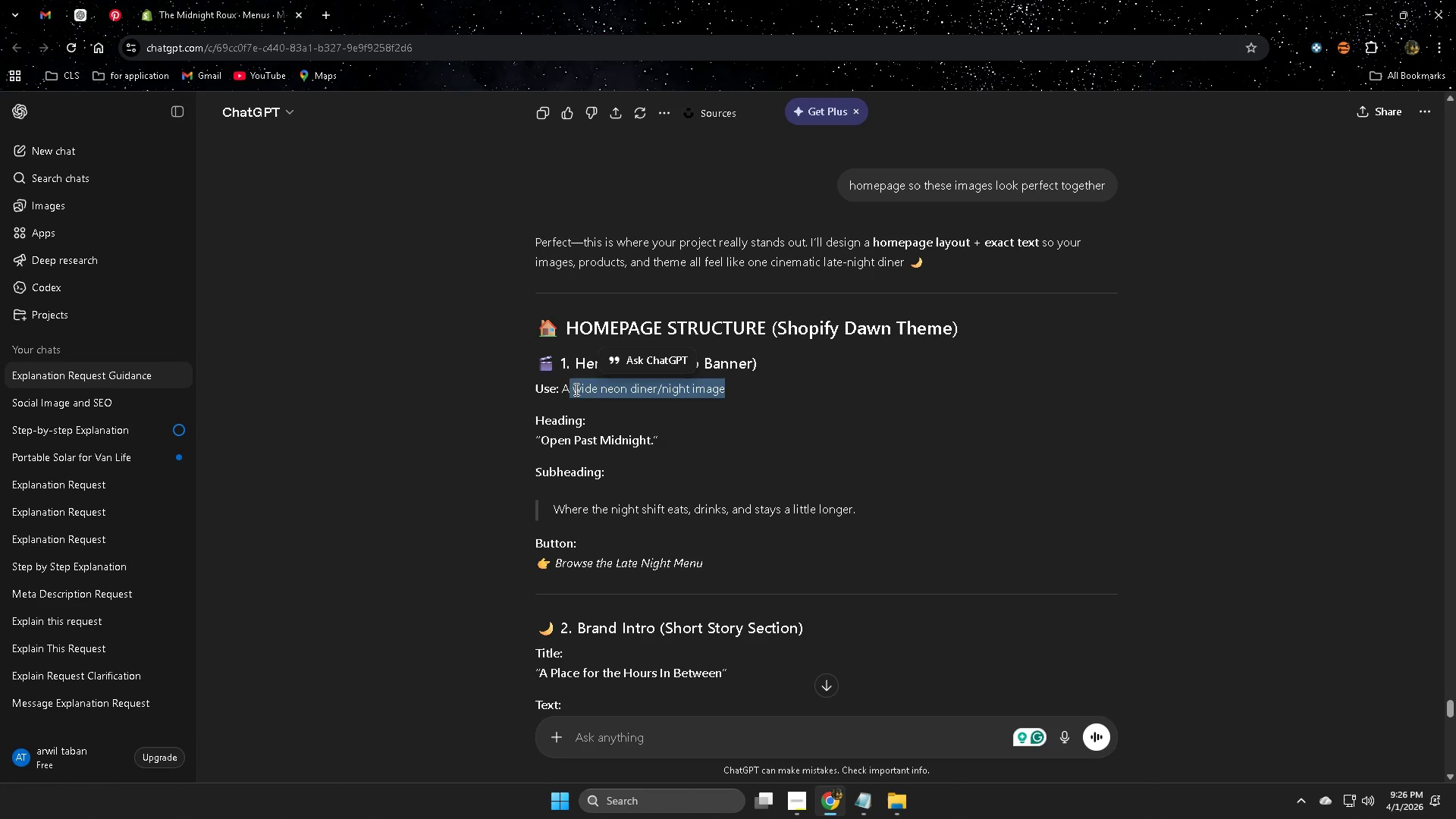 
left_click([567, 389])
 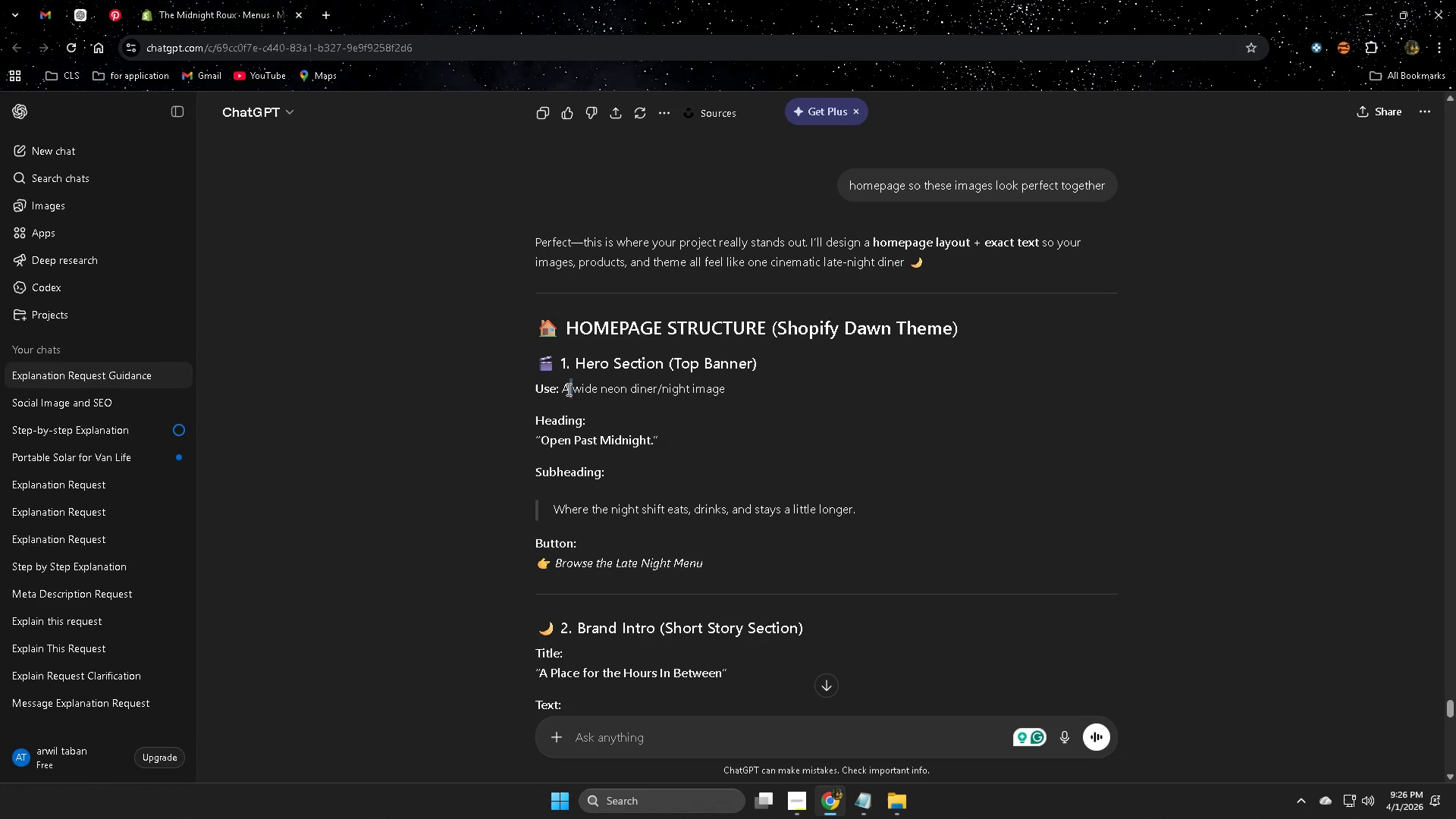 
left_click_drag(start_coordinate=[567, 389], to_coordinate=[574, 389])
 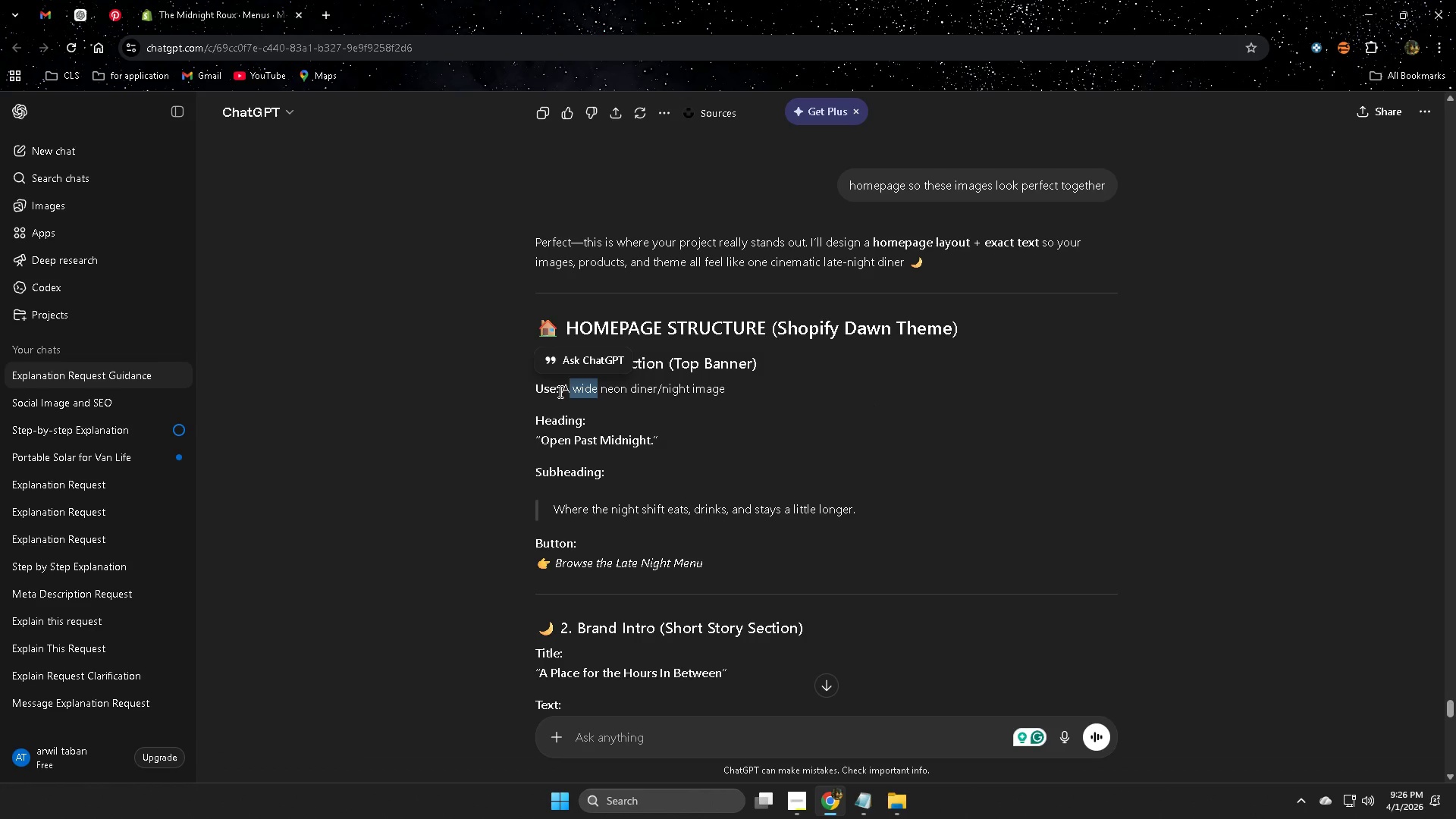 
left_click([562, 391])
 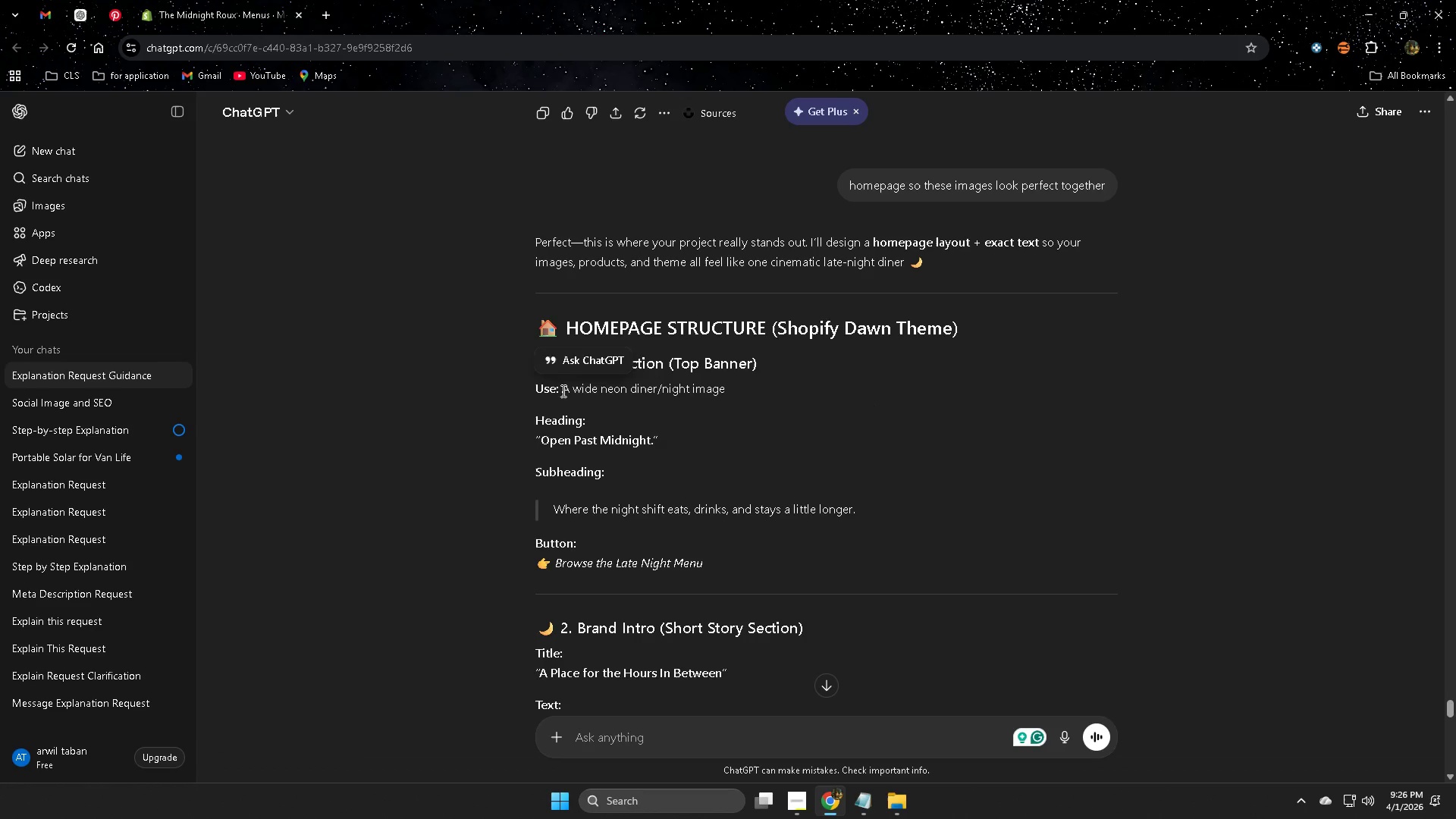 
left_click_drag(start_coordinate=[562, 391], to_coordinate=[724, 392])
 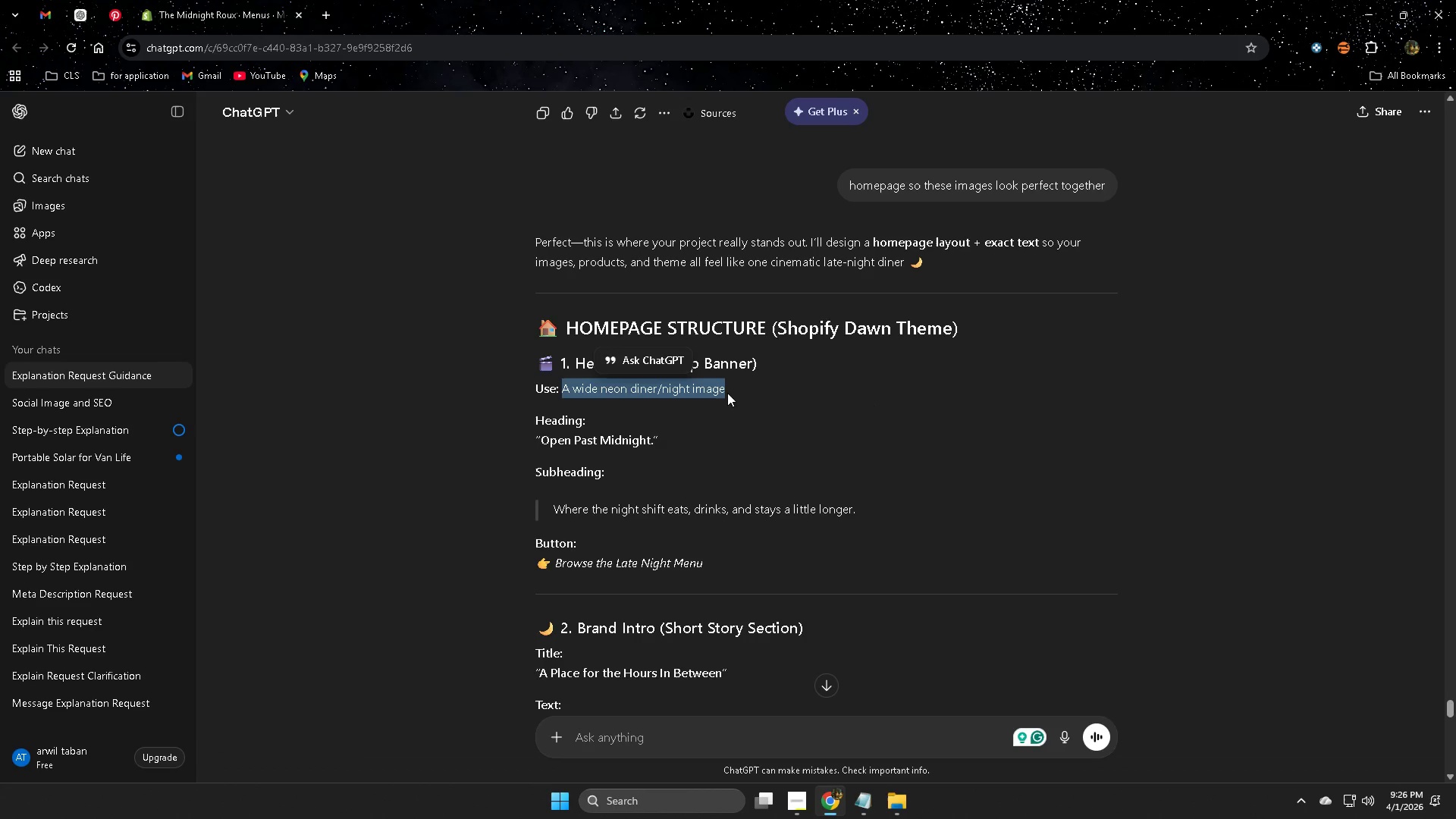 
key(Control+C)
 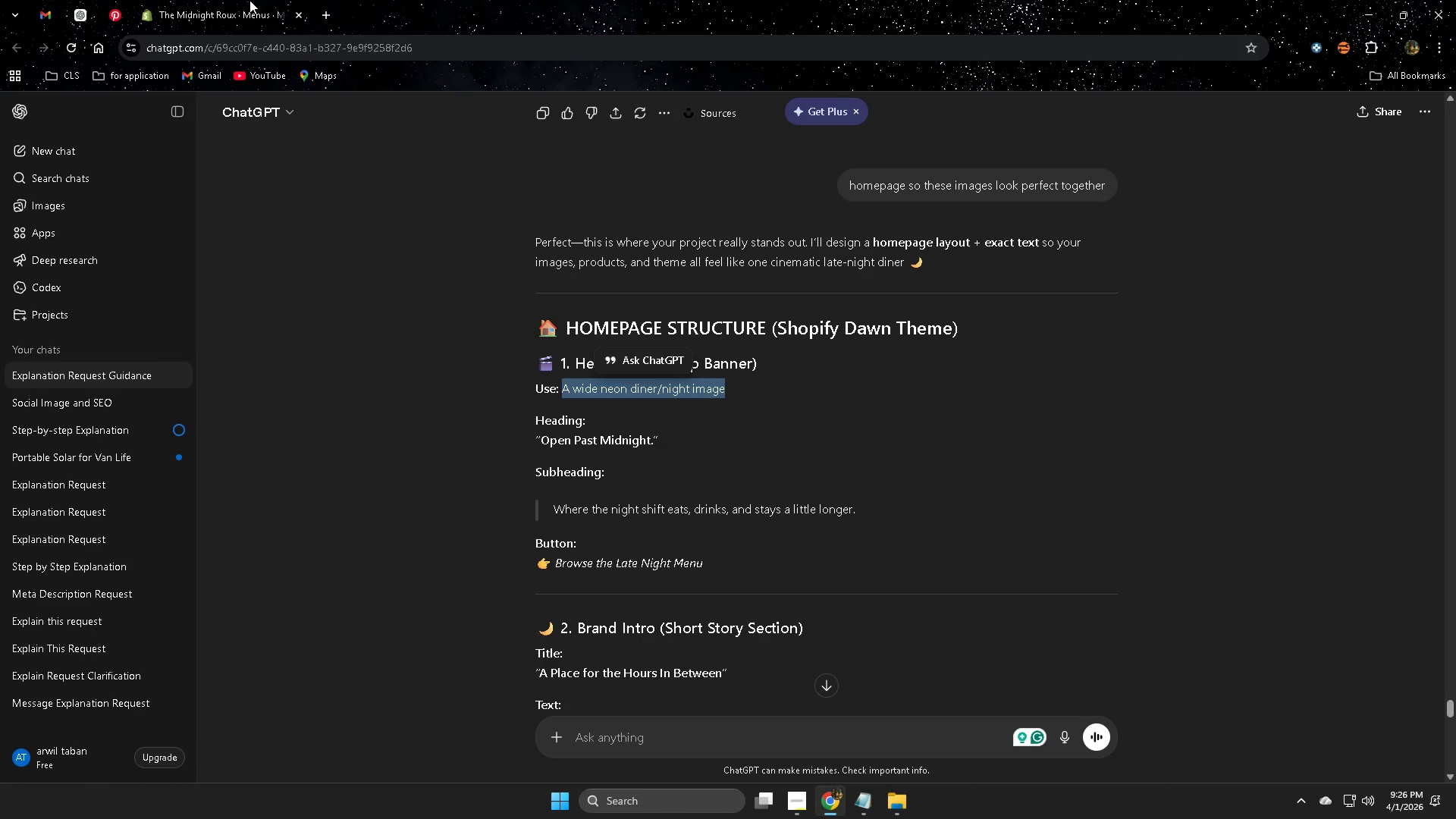 
left_click([249, 0])
 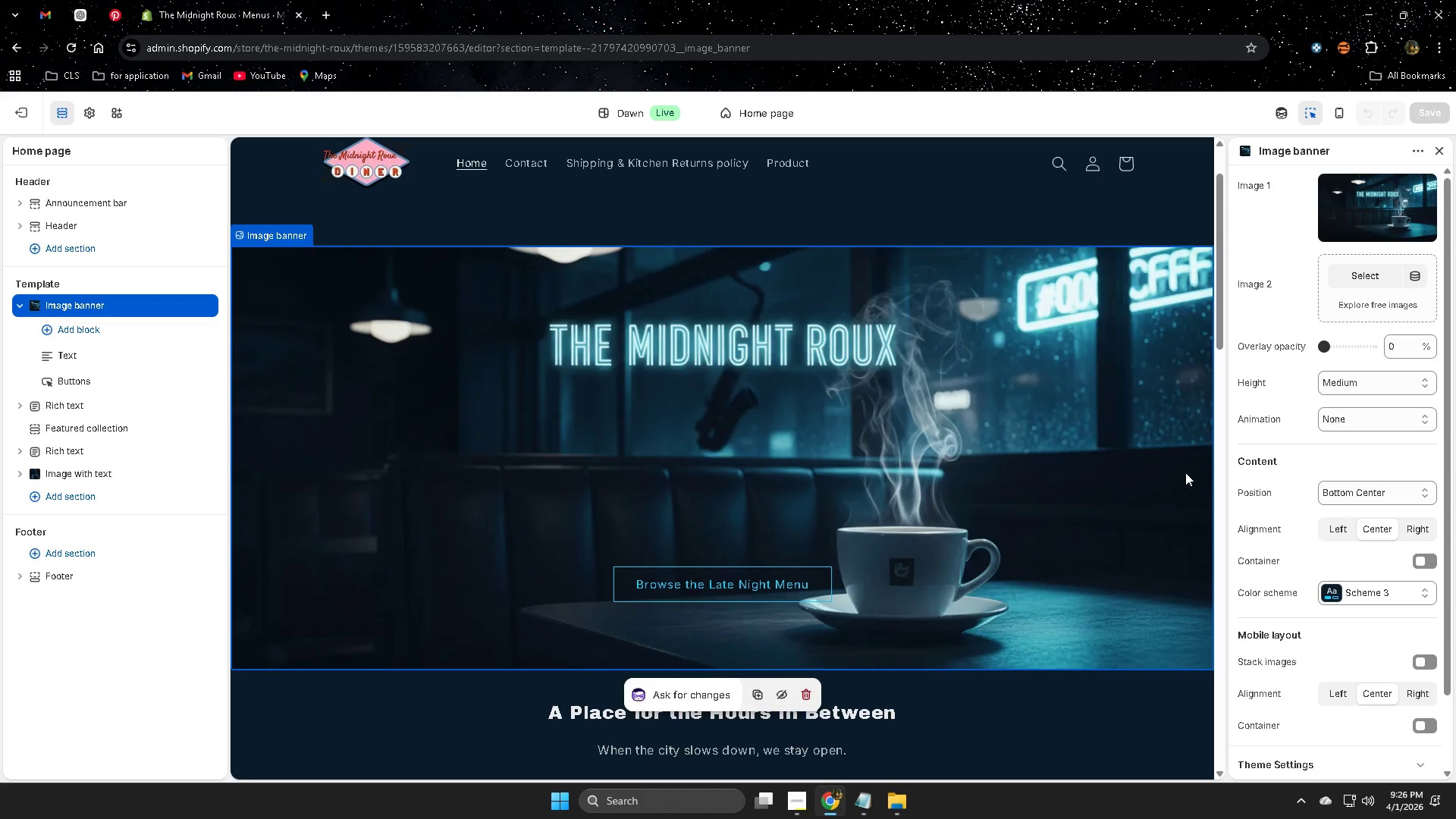 
left_click([1282, 114])
 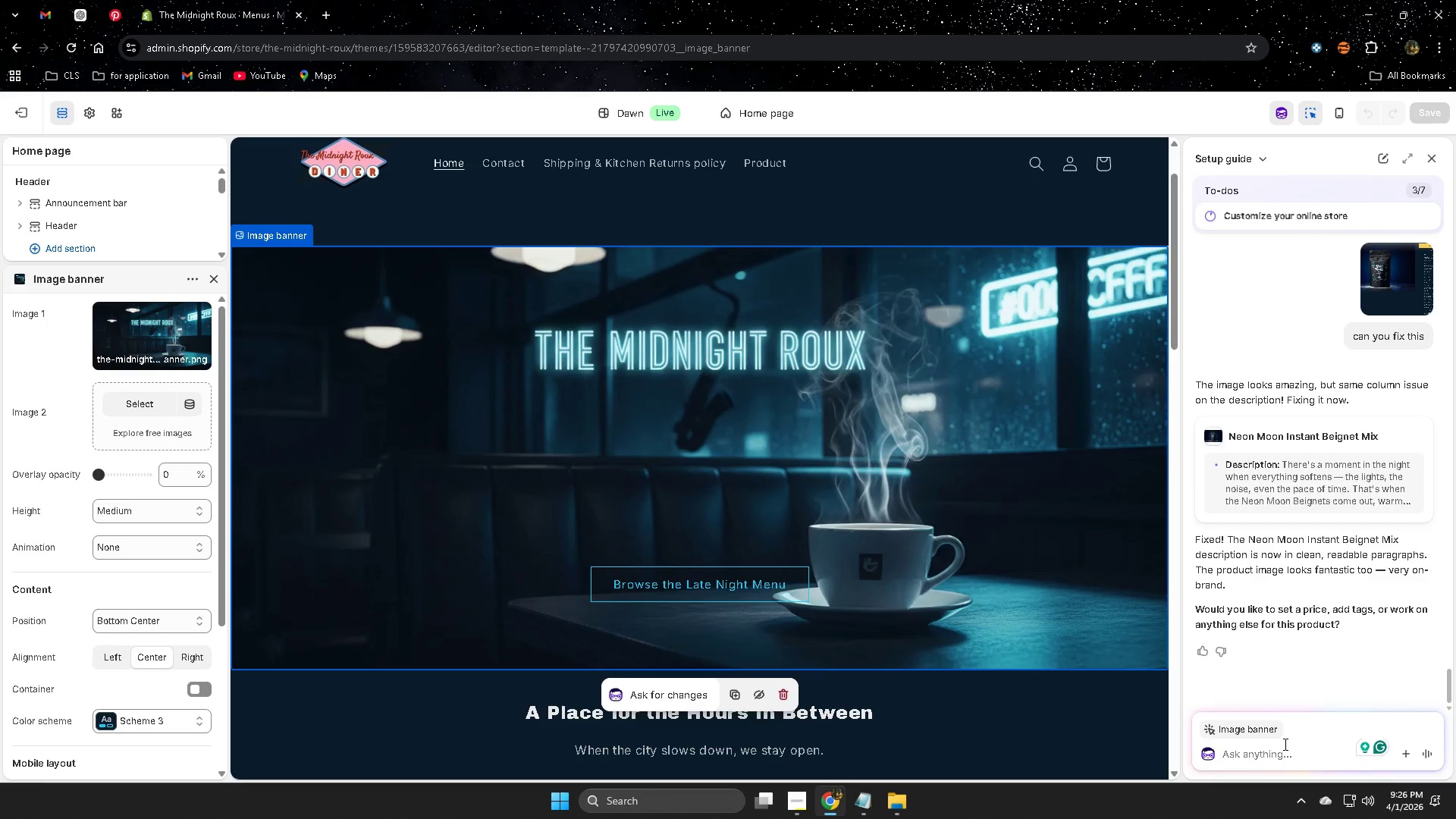 
type(can you make a high )
key(Backspace)
type(-quality )
key(Backspace)
key(Backspace)
key(Backspace)
type(u )
key(Backspace)
key(Backspace)
type(y )
key(Backspace)
key(Backspace)
key(Backspace)
type(ity )
 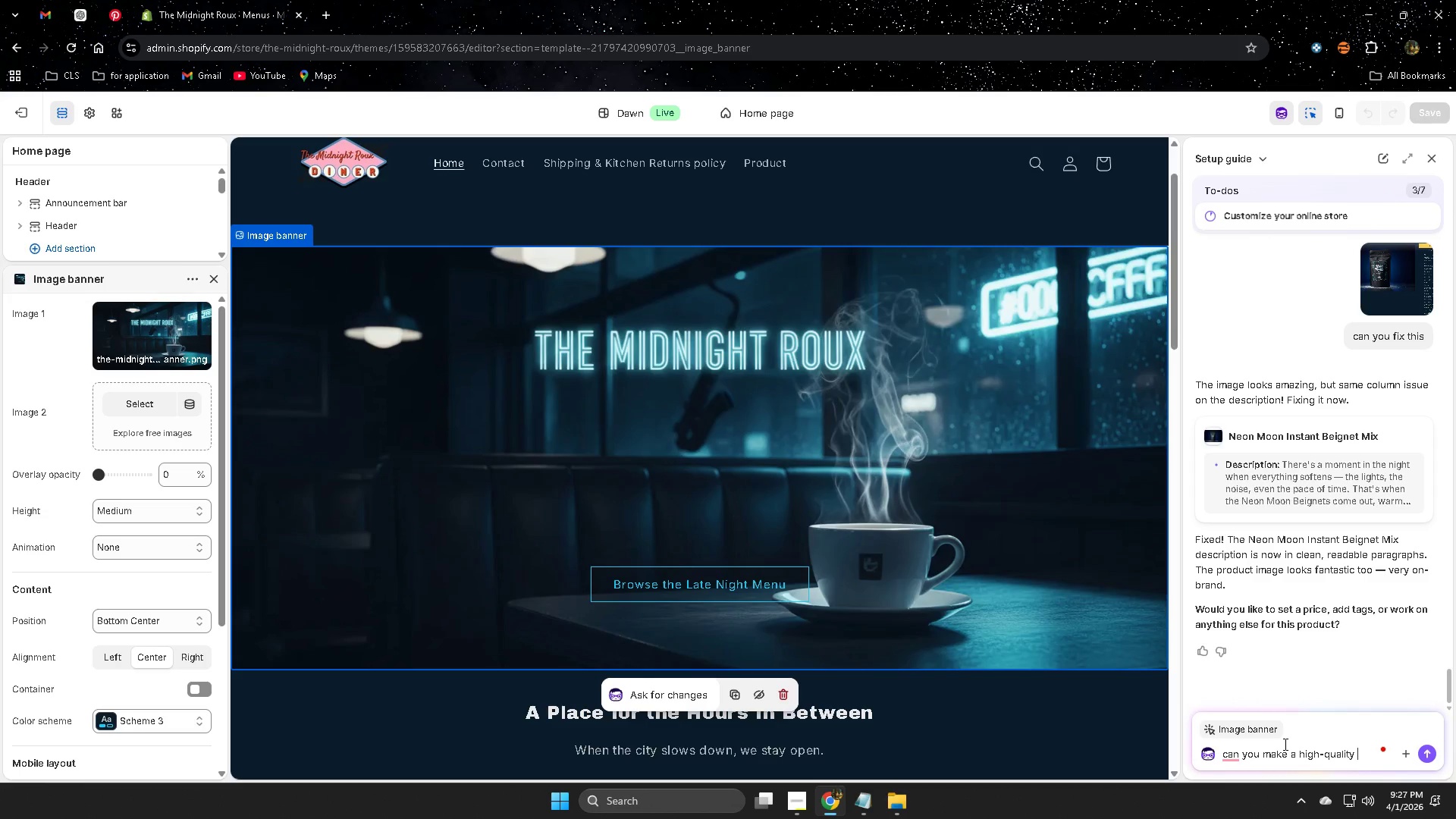 
key(Control+V)
 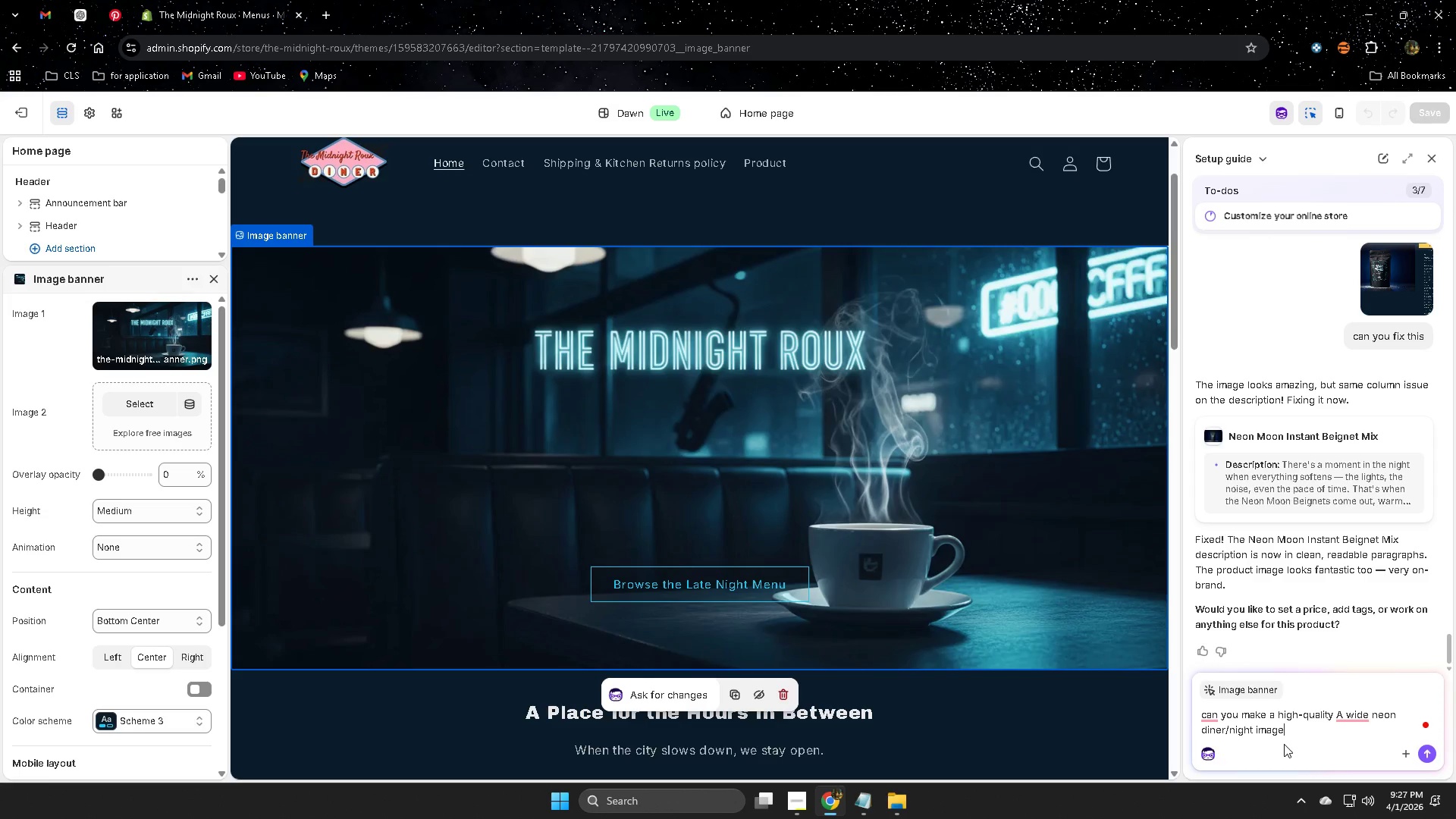 
type( fg)
key(Backspace)
key(Backspace)
type(for my banner)
 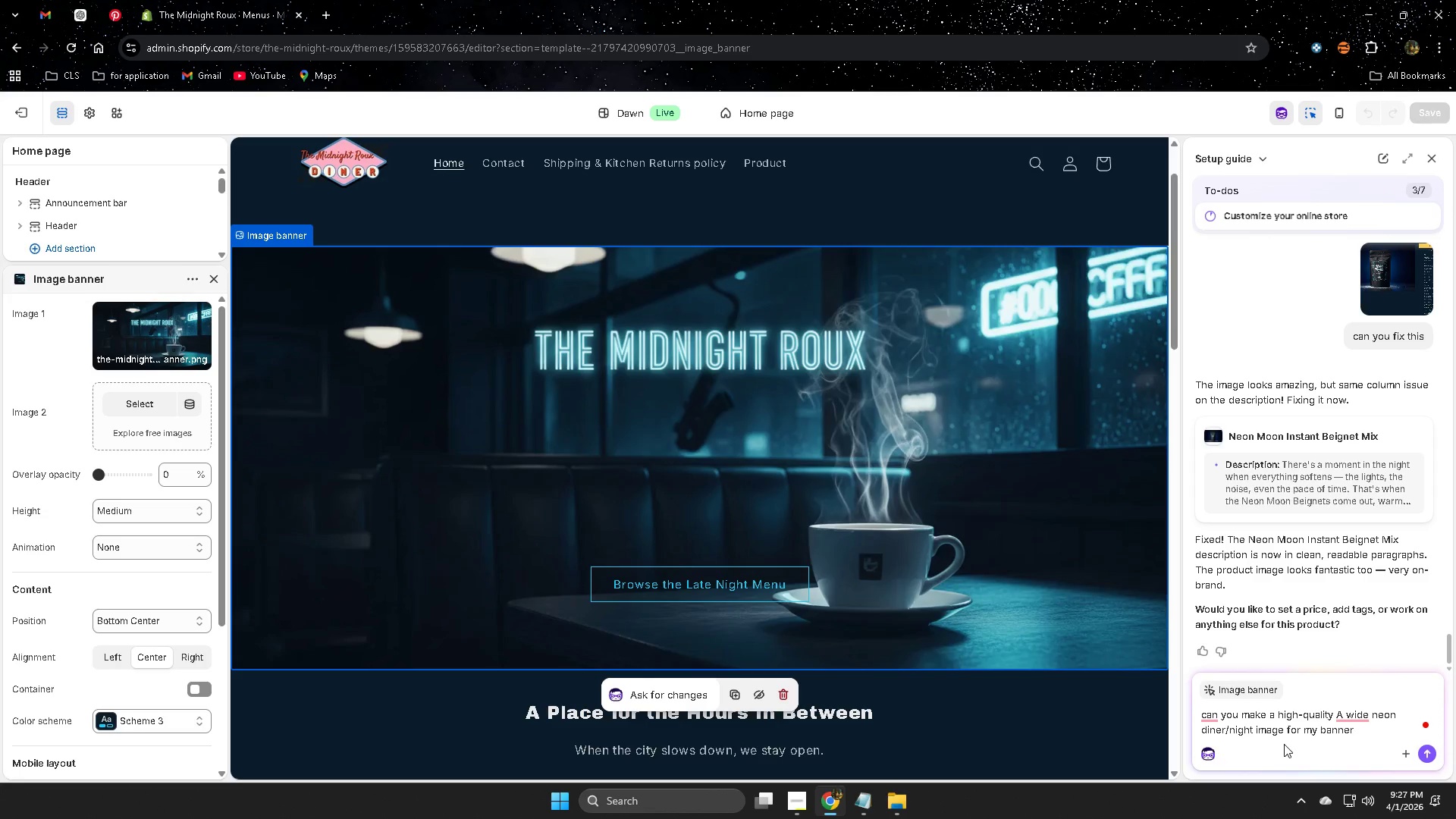 
key(Enter)
 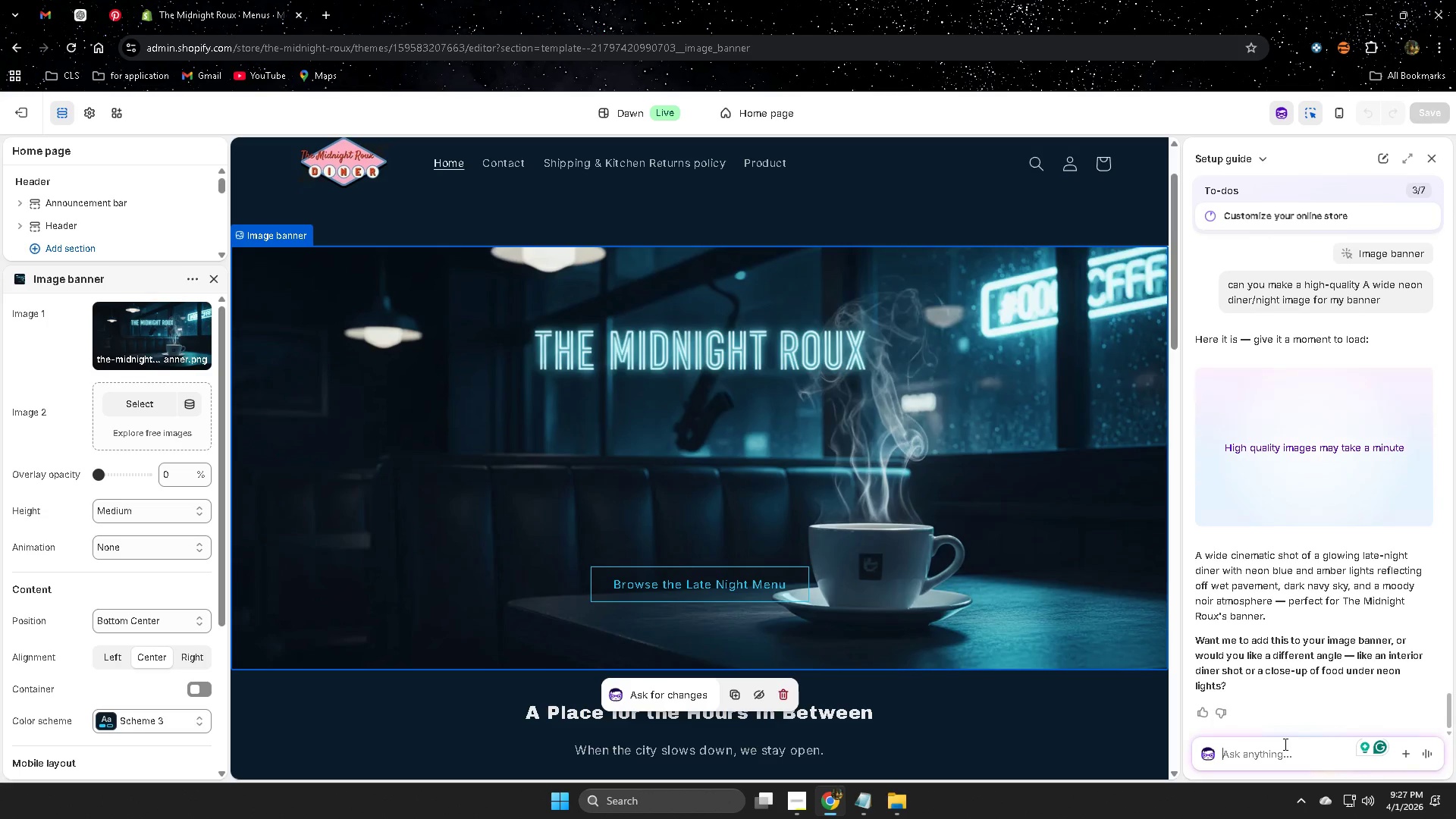 
wait(31.78)
 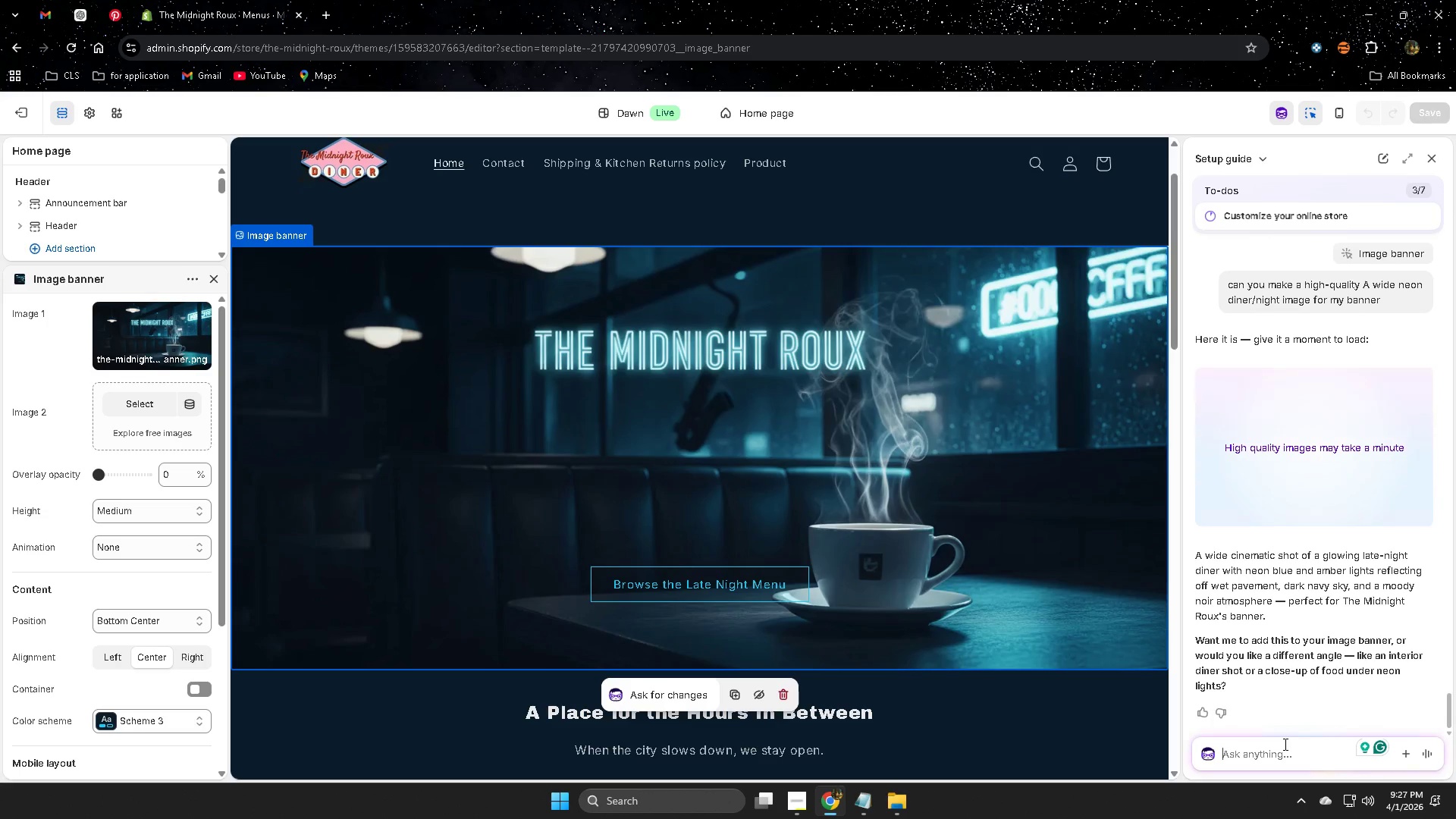 
left_click([1302, 452])
 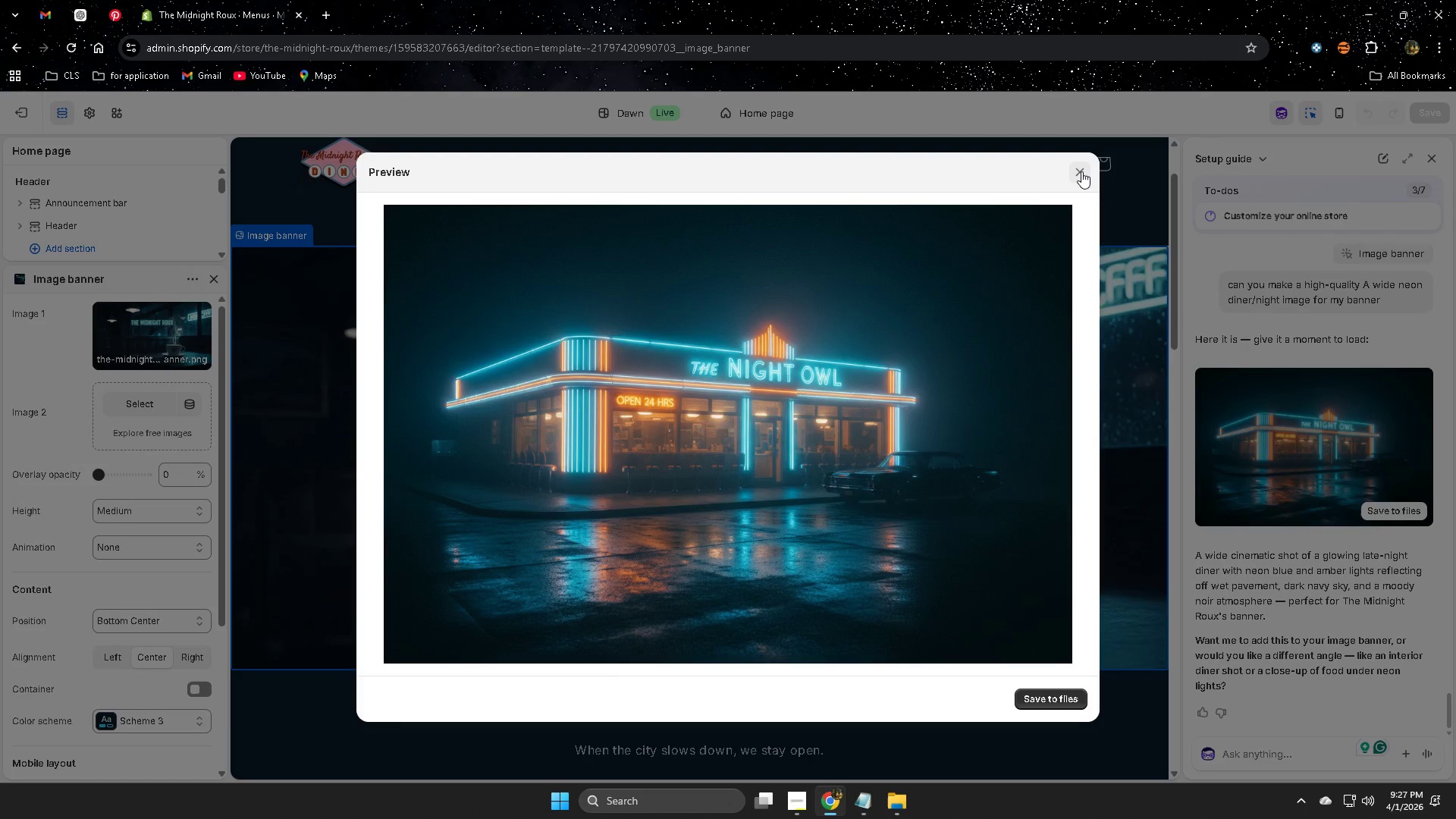 
wait(11.28)
 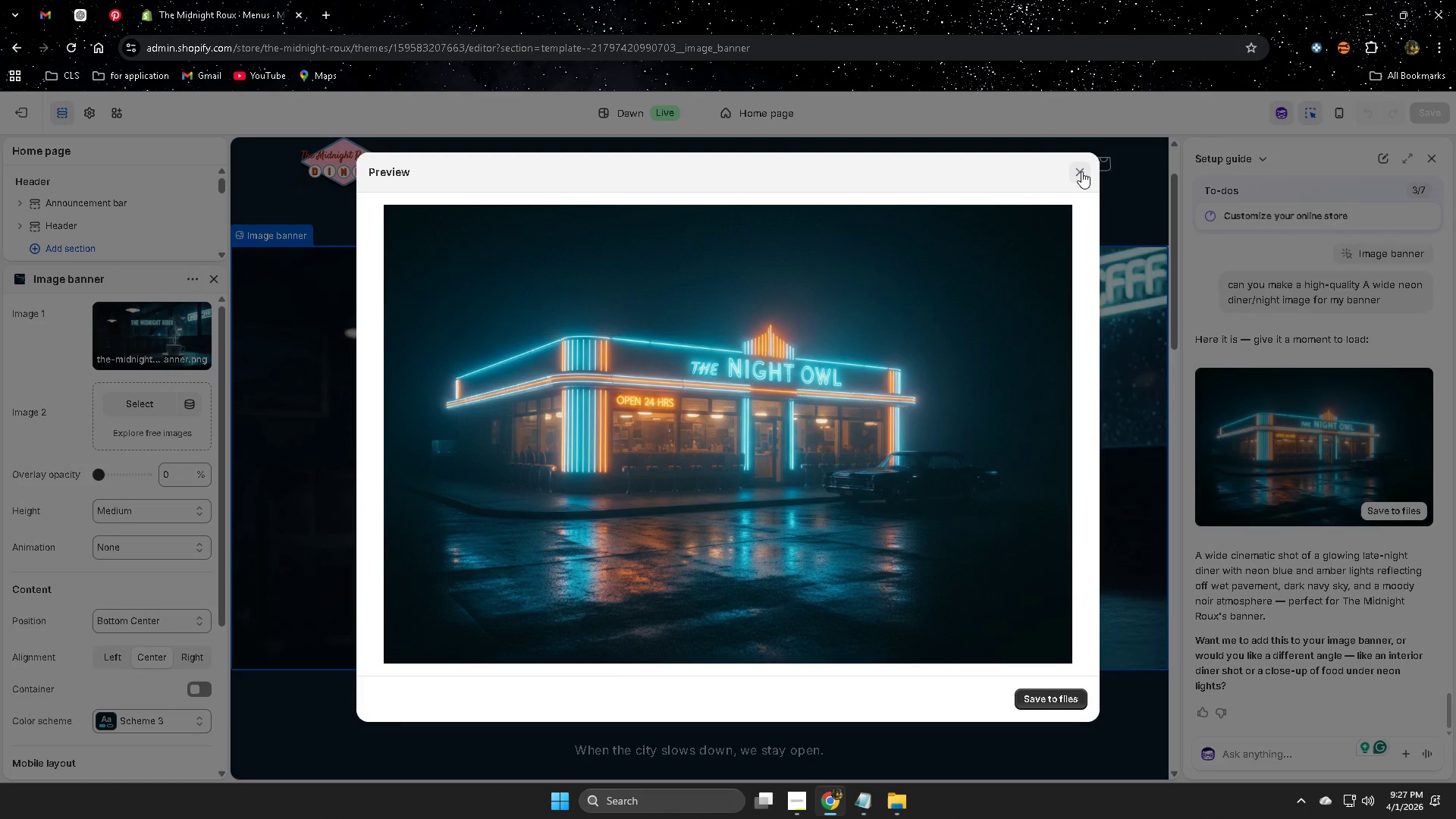 
left_click([1081, 171])
 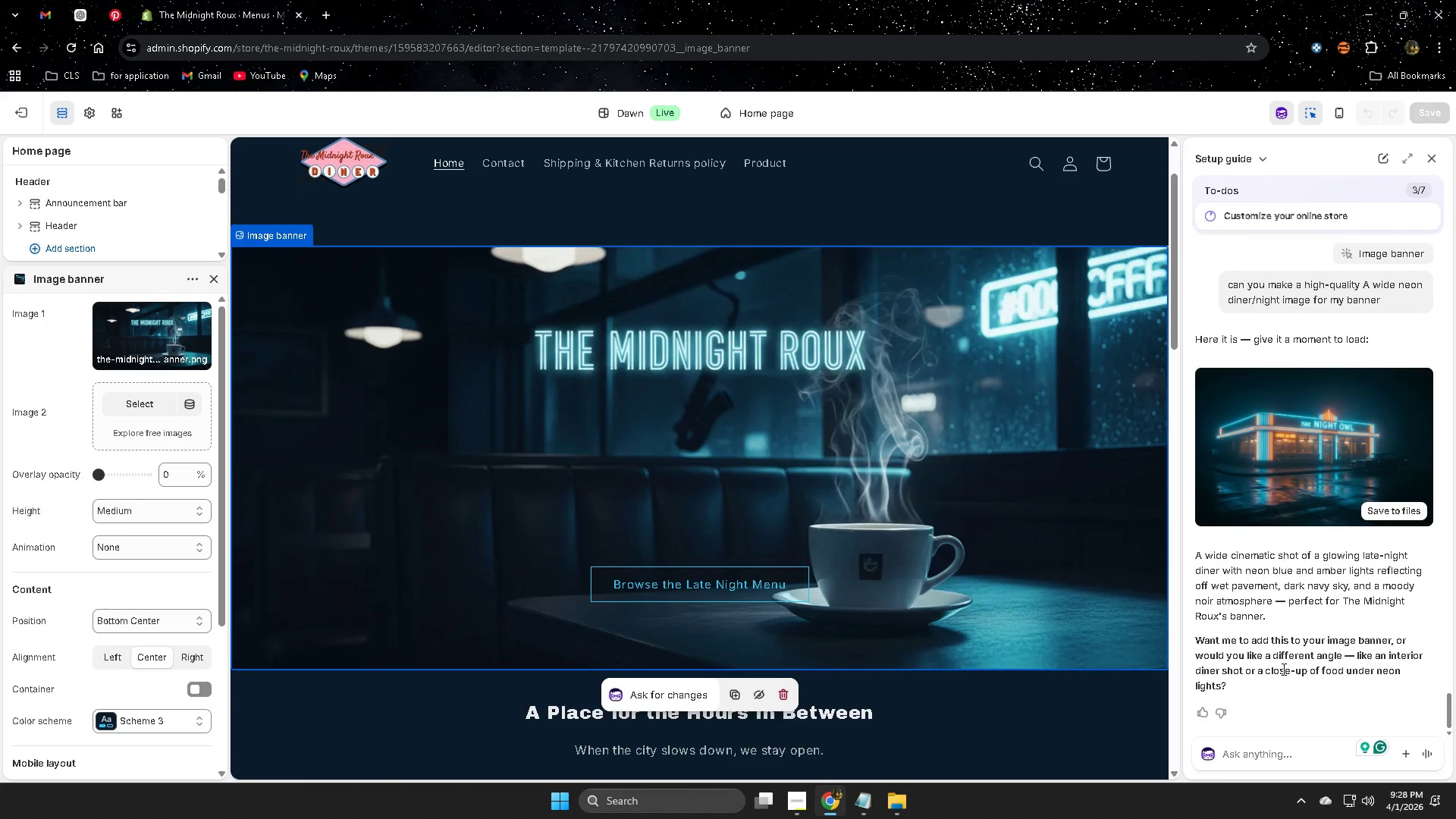 
wait(6.49)
 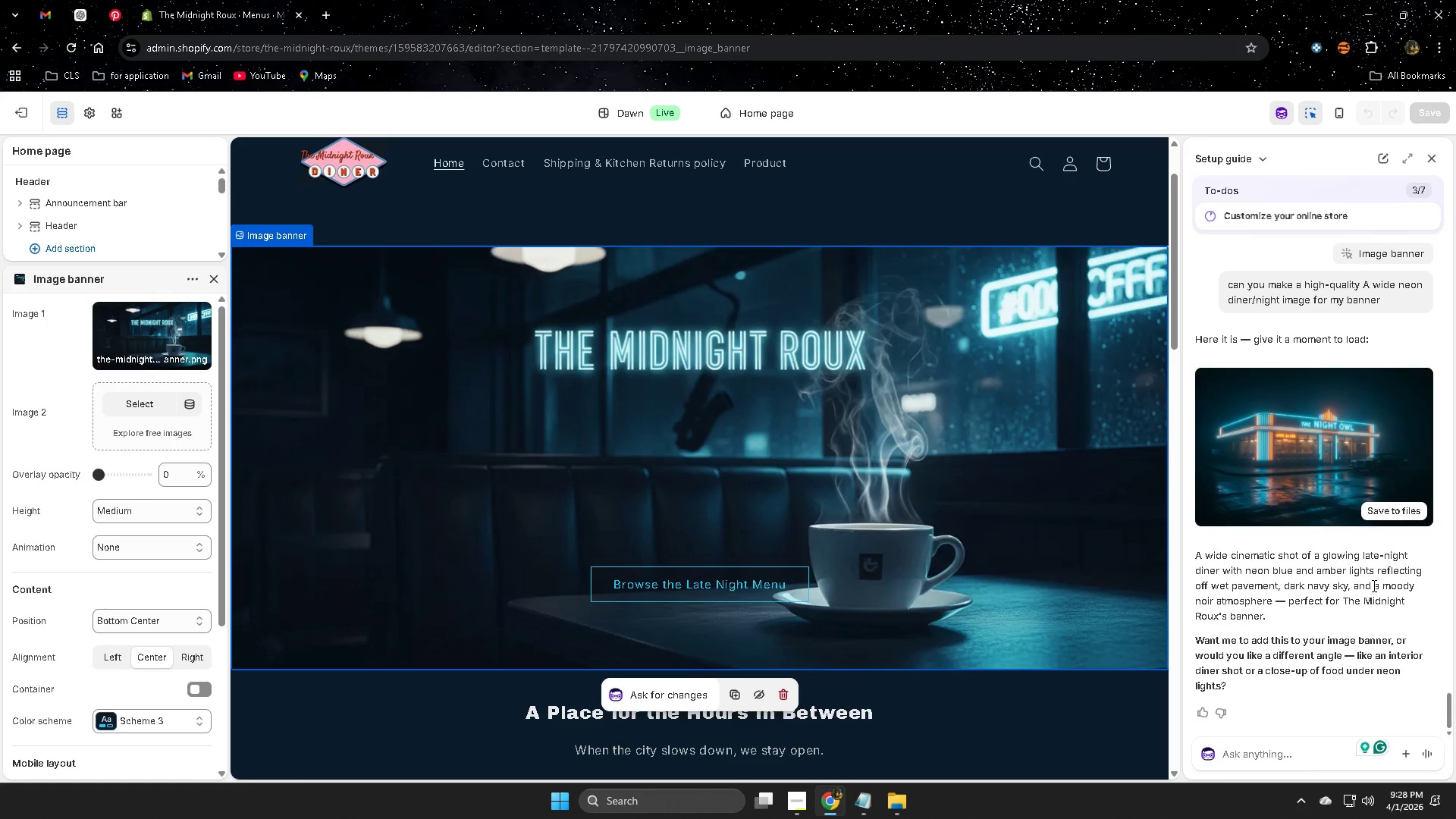 
left_click([1367, 654])
 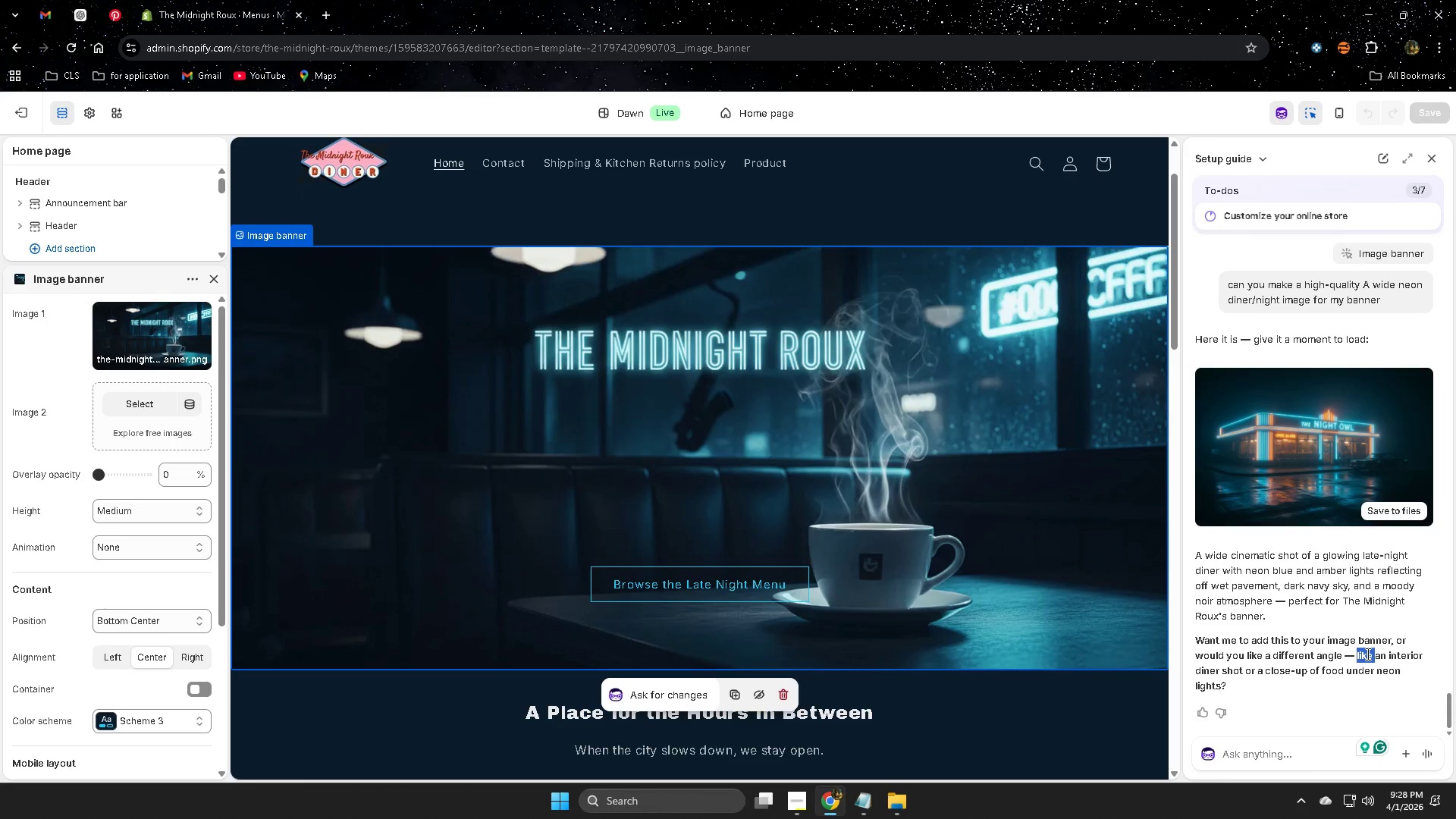 
left_click_drag(start_coordinate=[1367, 654], to_coordinate=[1373, 659])
 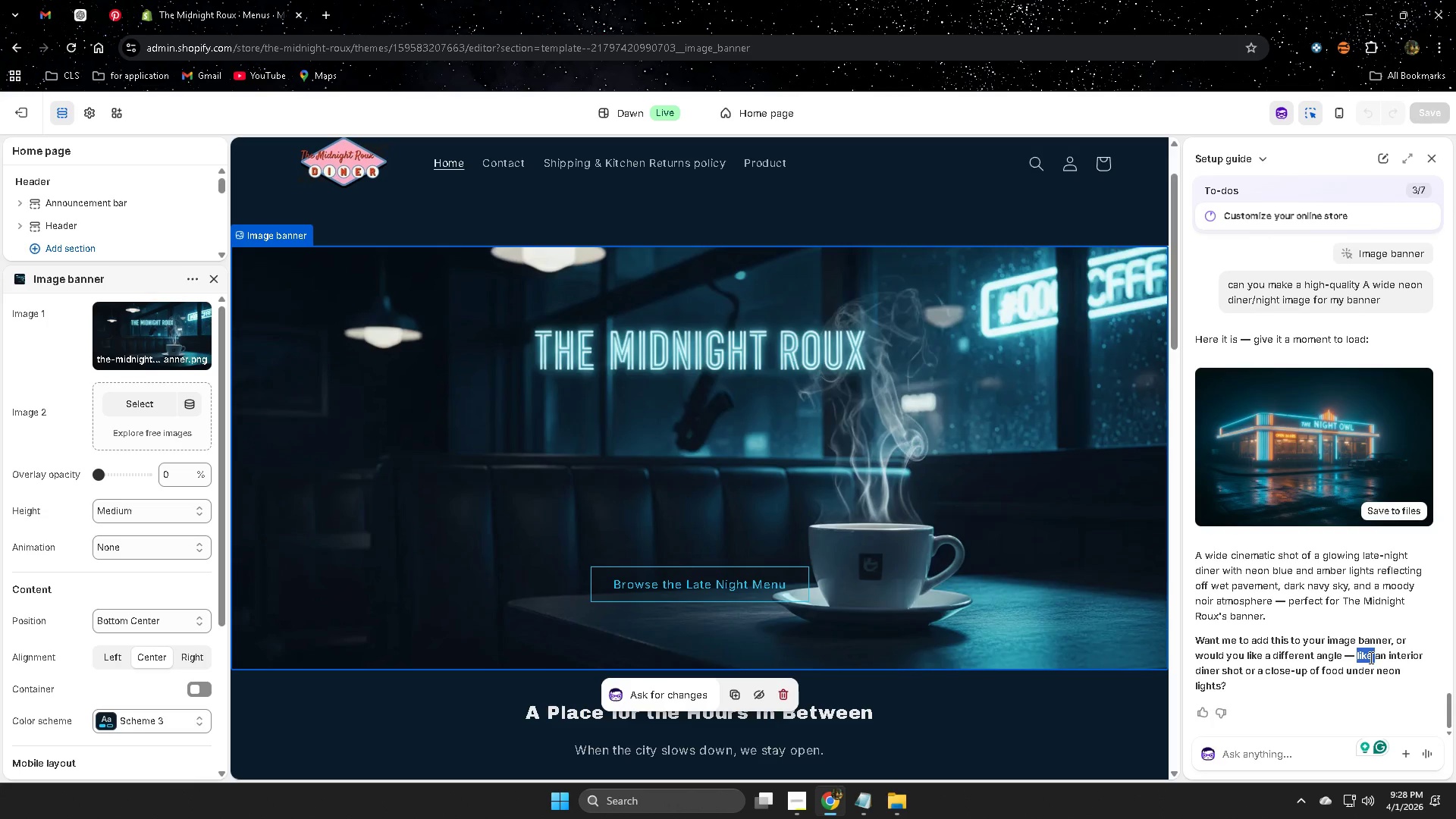 
left_click([1370, 657])
 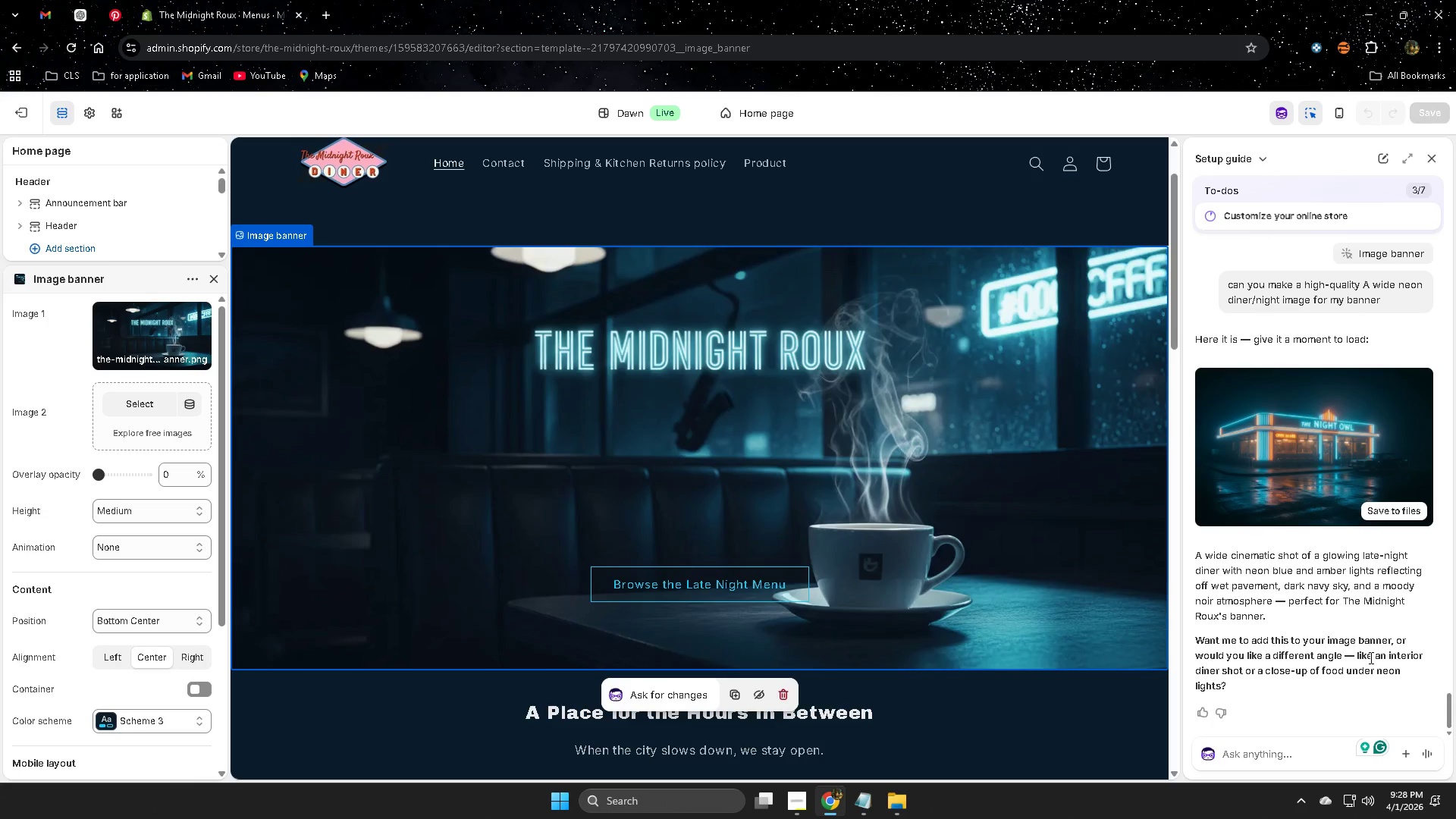 
left_click_drag(start_coordinate=[1370, 657], to_coordinate=[1404, 680])
 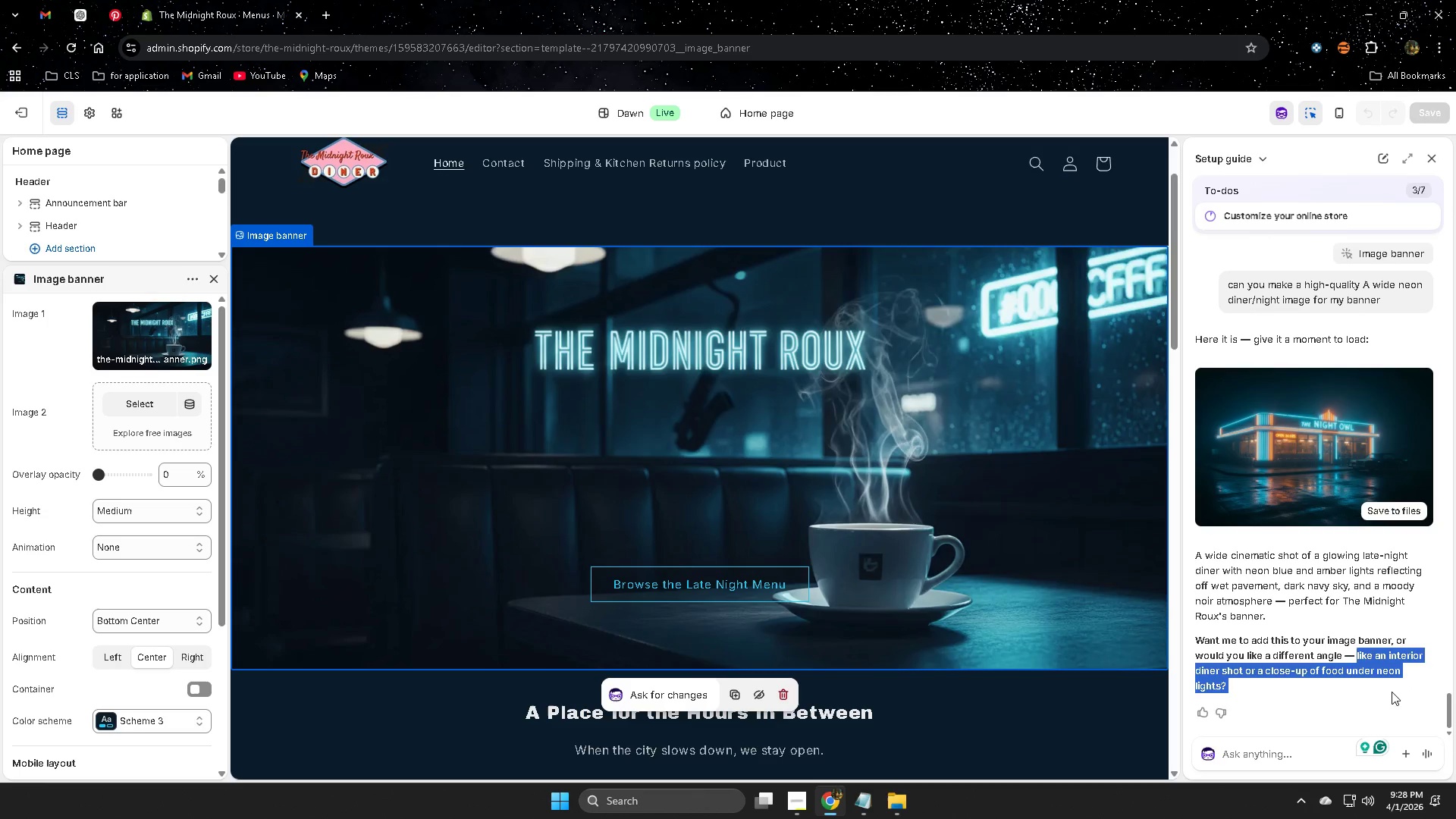 
key(Control+ControlLeft)
 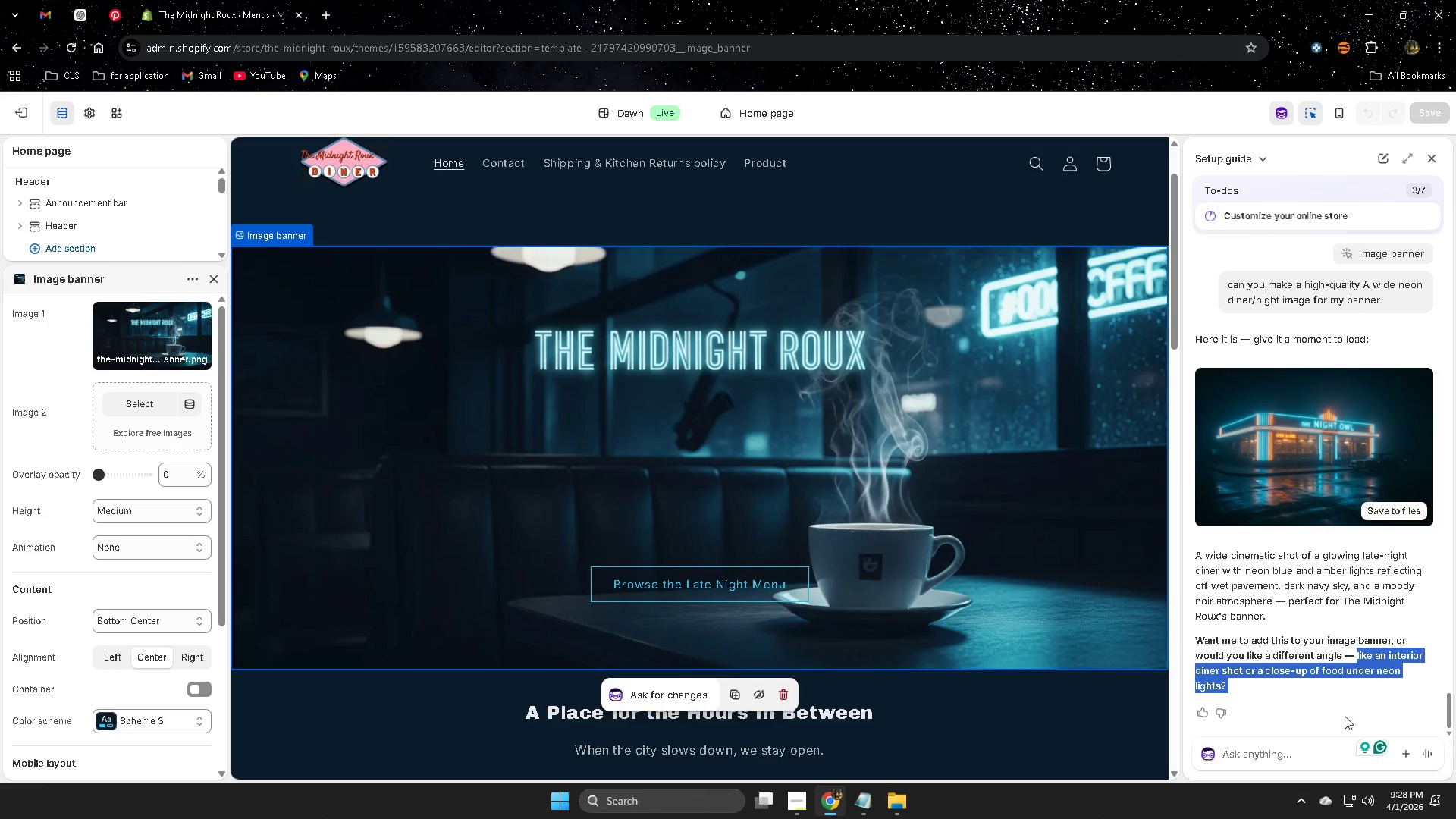 
key(Control+C)
 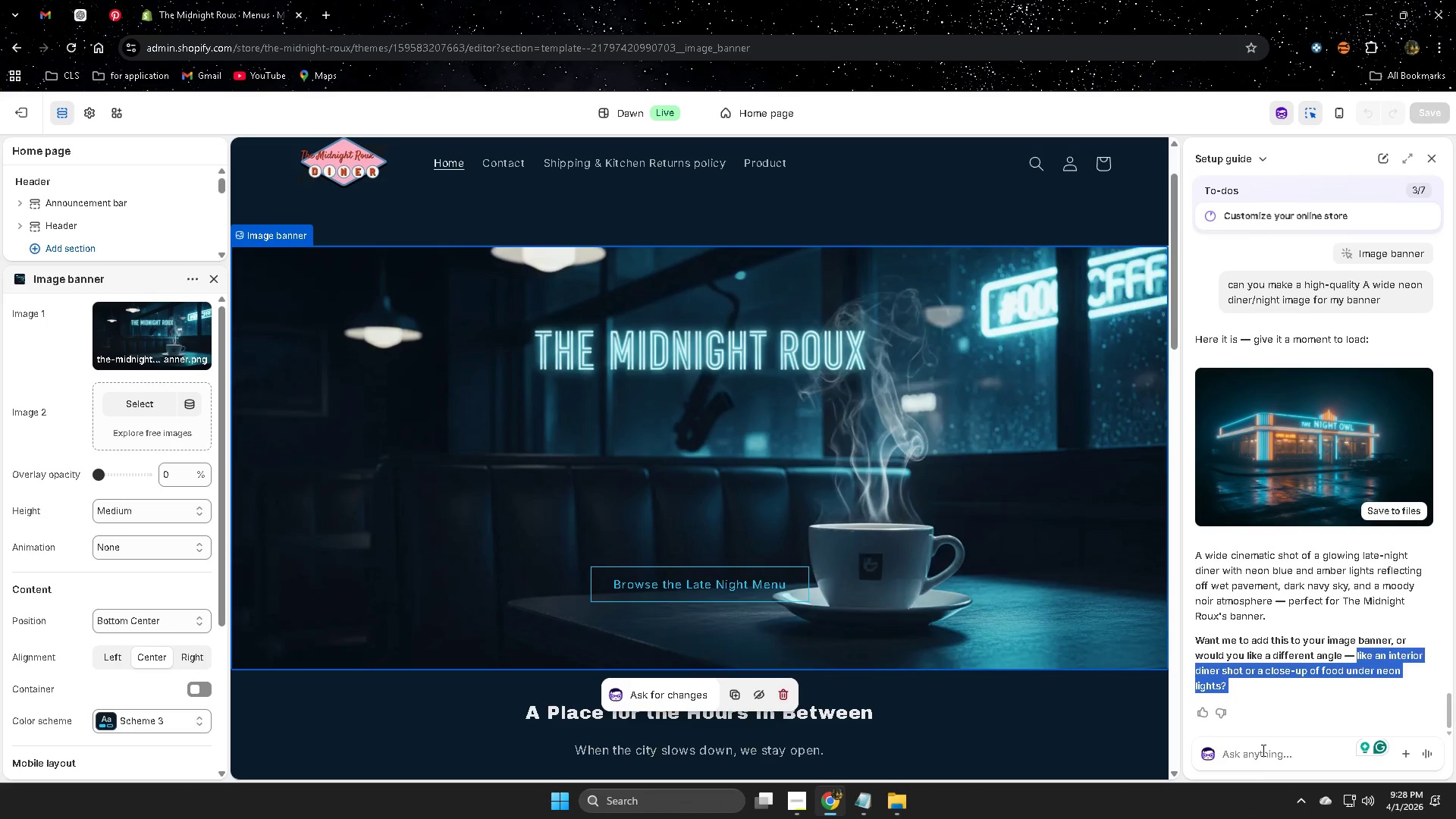 
left_click([1263, 749])
 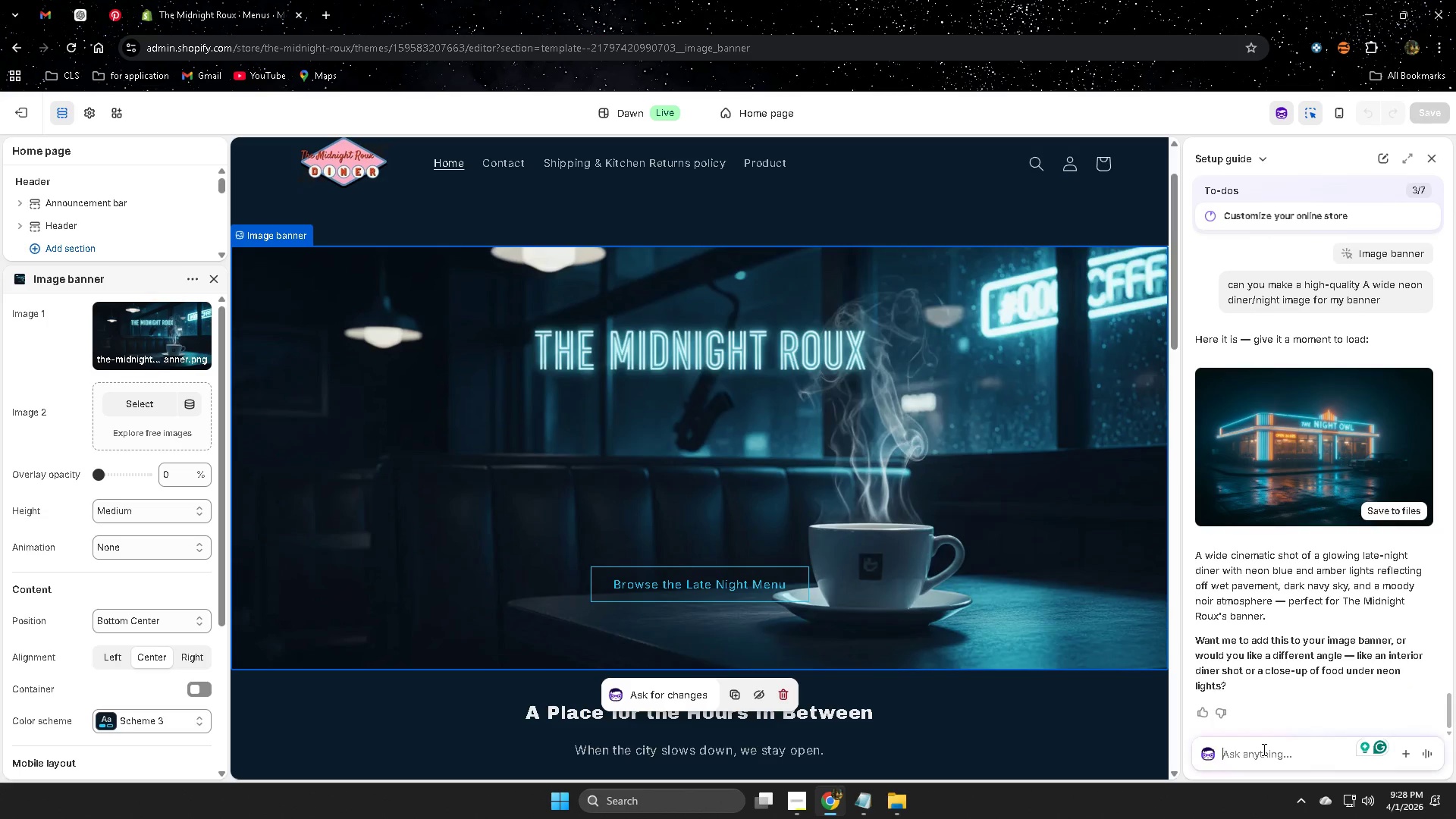 
key(Control+V)
 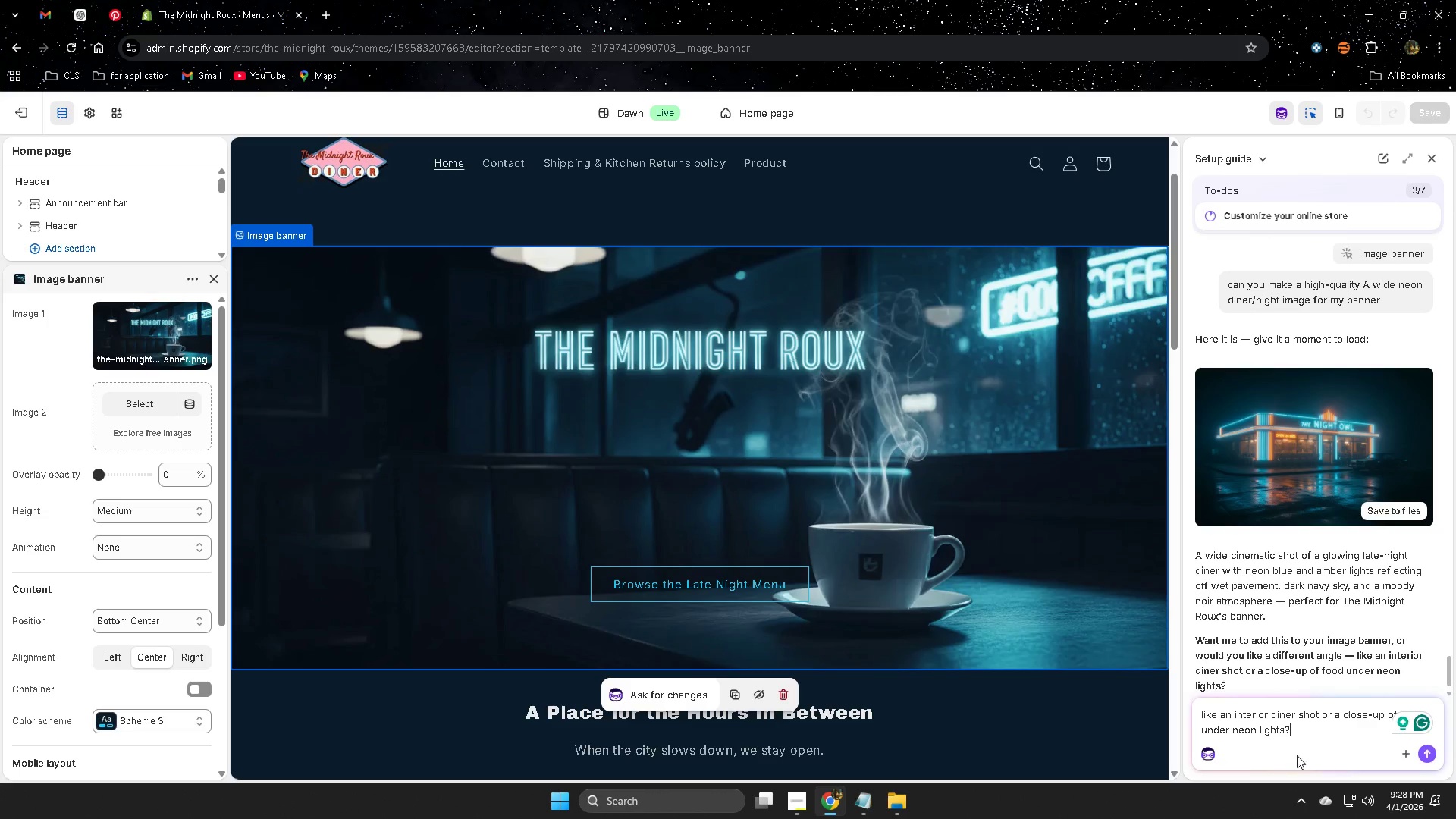 
key(Enter)
 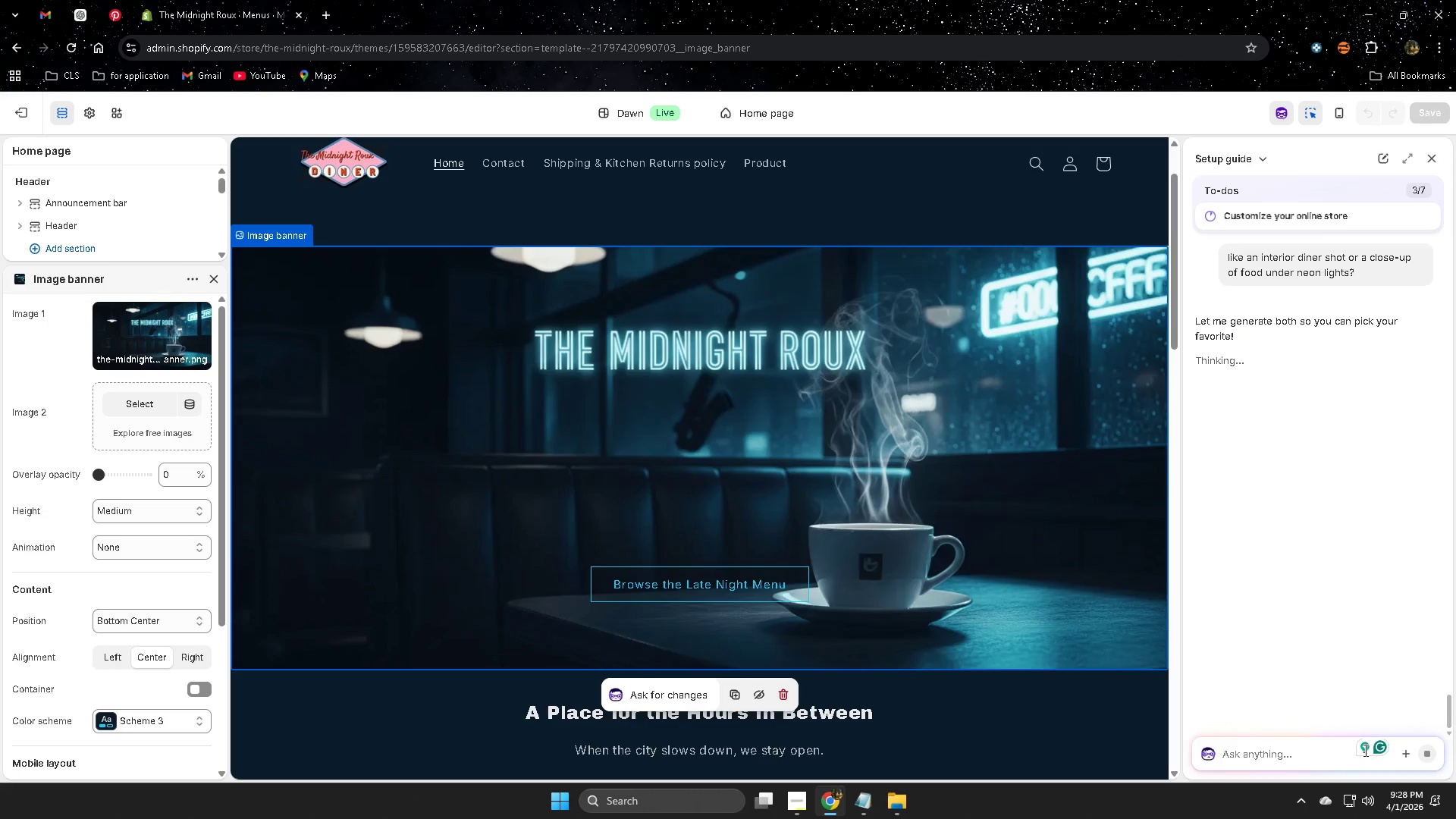 
wait(21.03)
 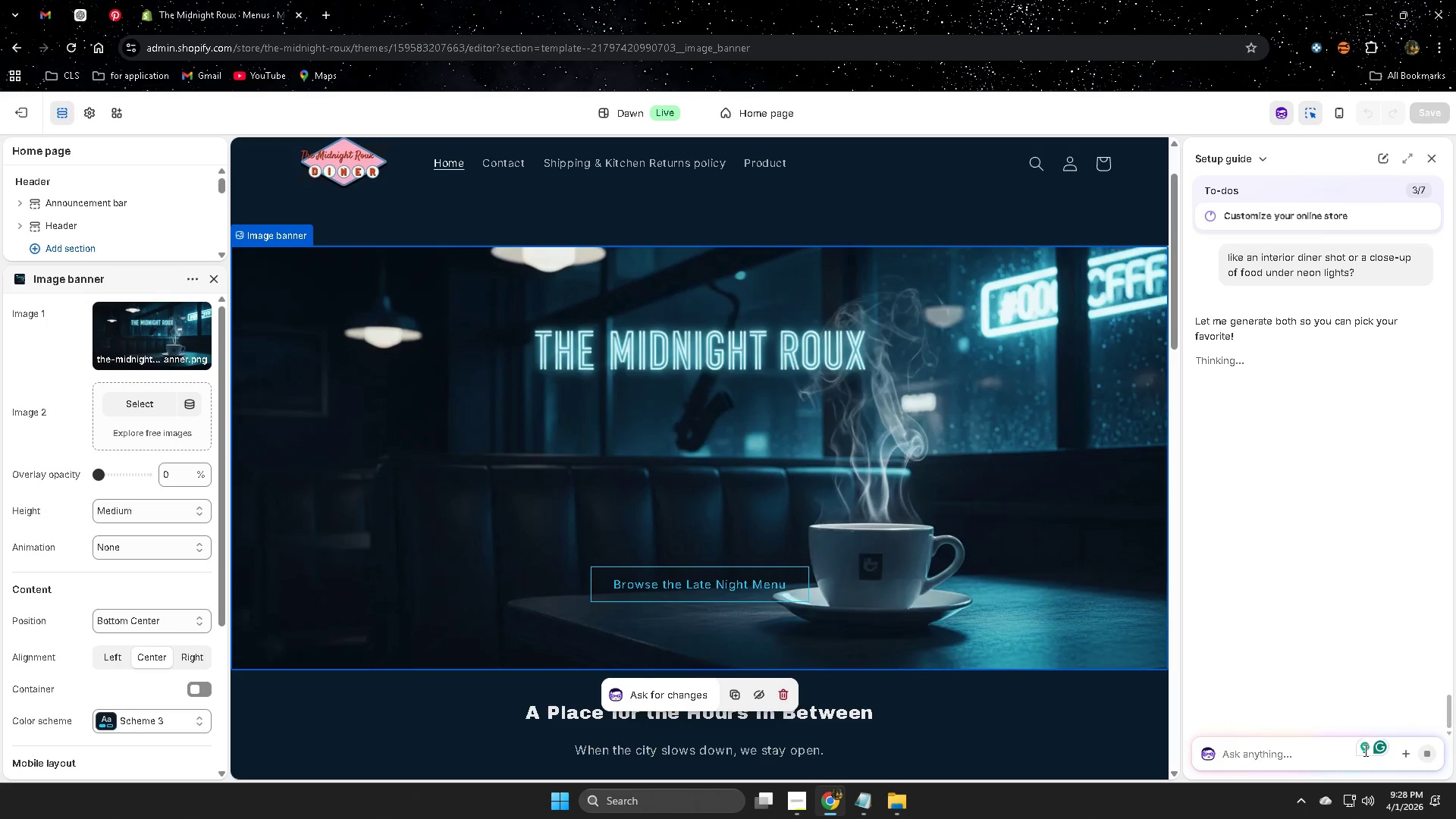 
scroll: coordinate [1420, 491], scroll_direction: down, amount: 3.0
 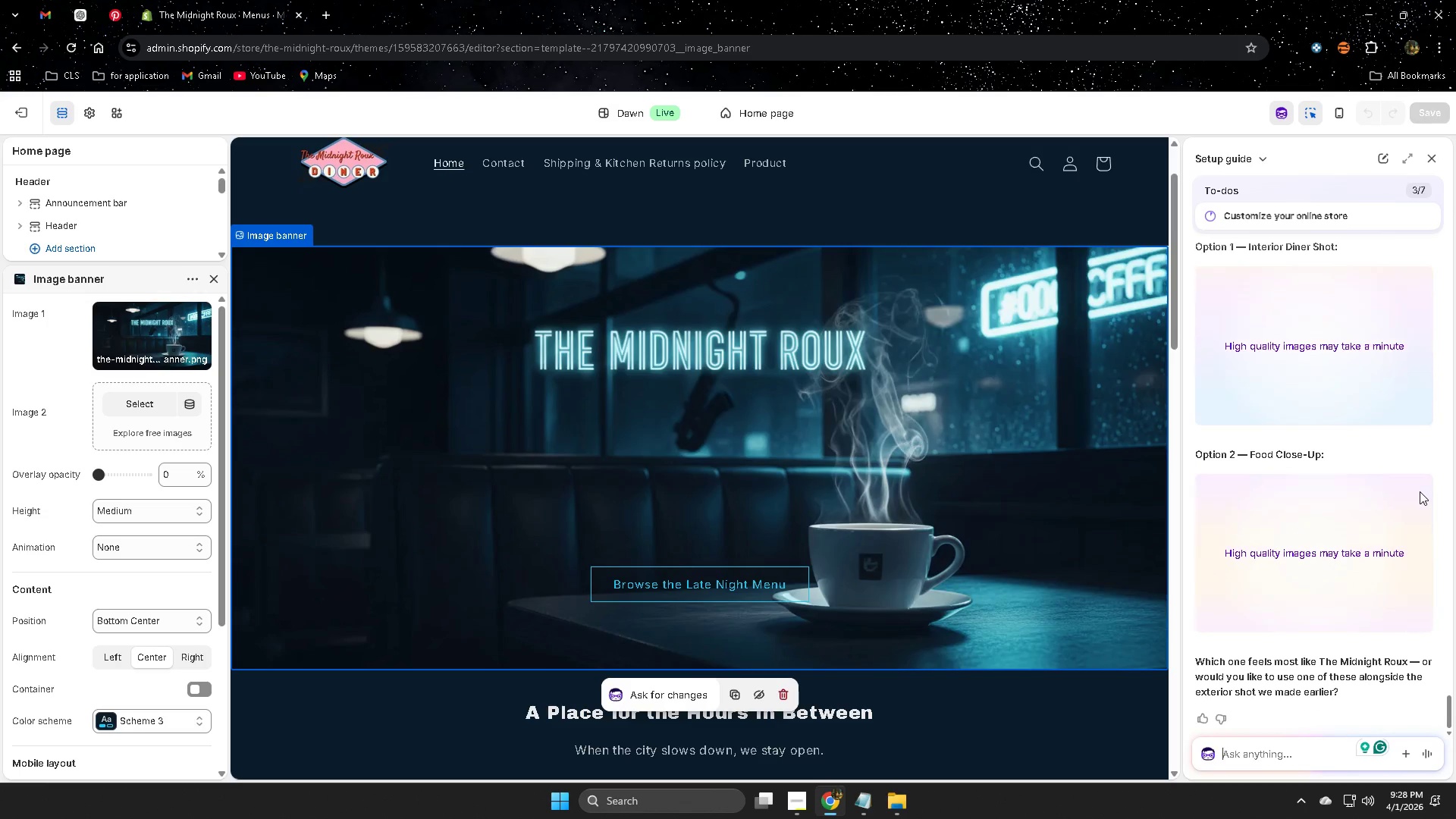 
scroll: coordinate [1419, 491], scroll_direction: none, amount: 0.0
 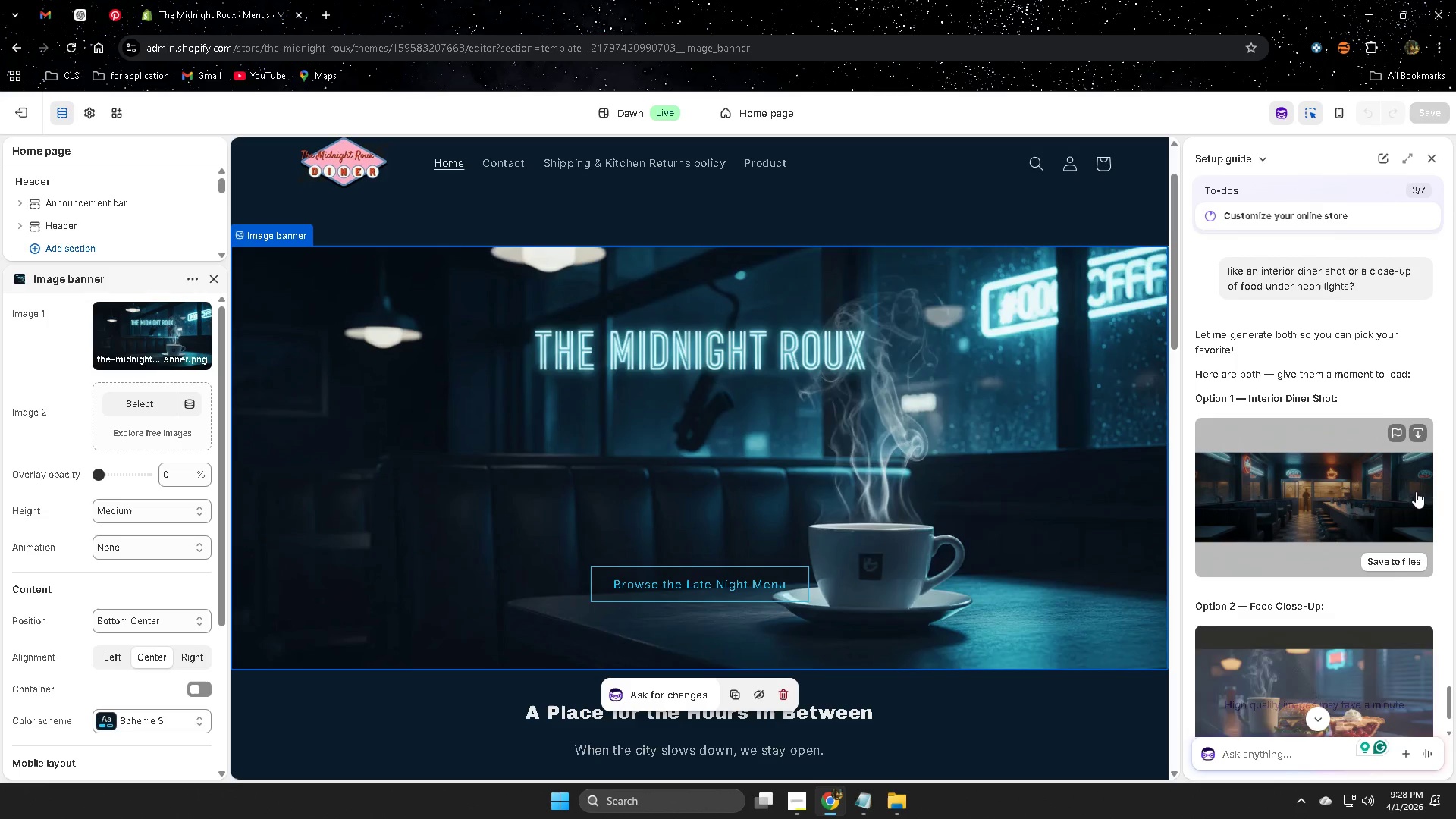 
scroll: coordinate [1384, 524], scroll_direction: down, amount: 2.0
 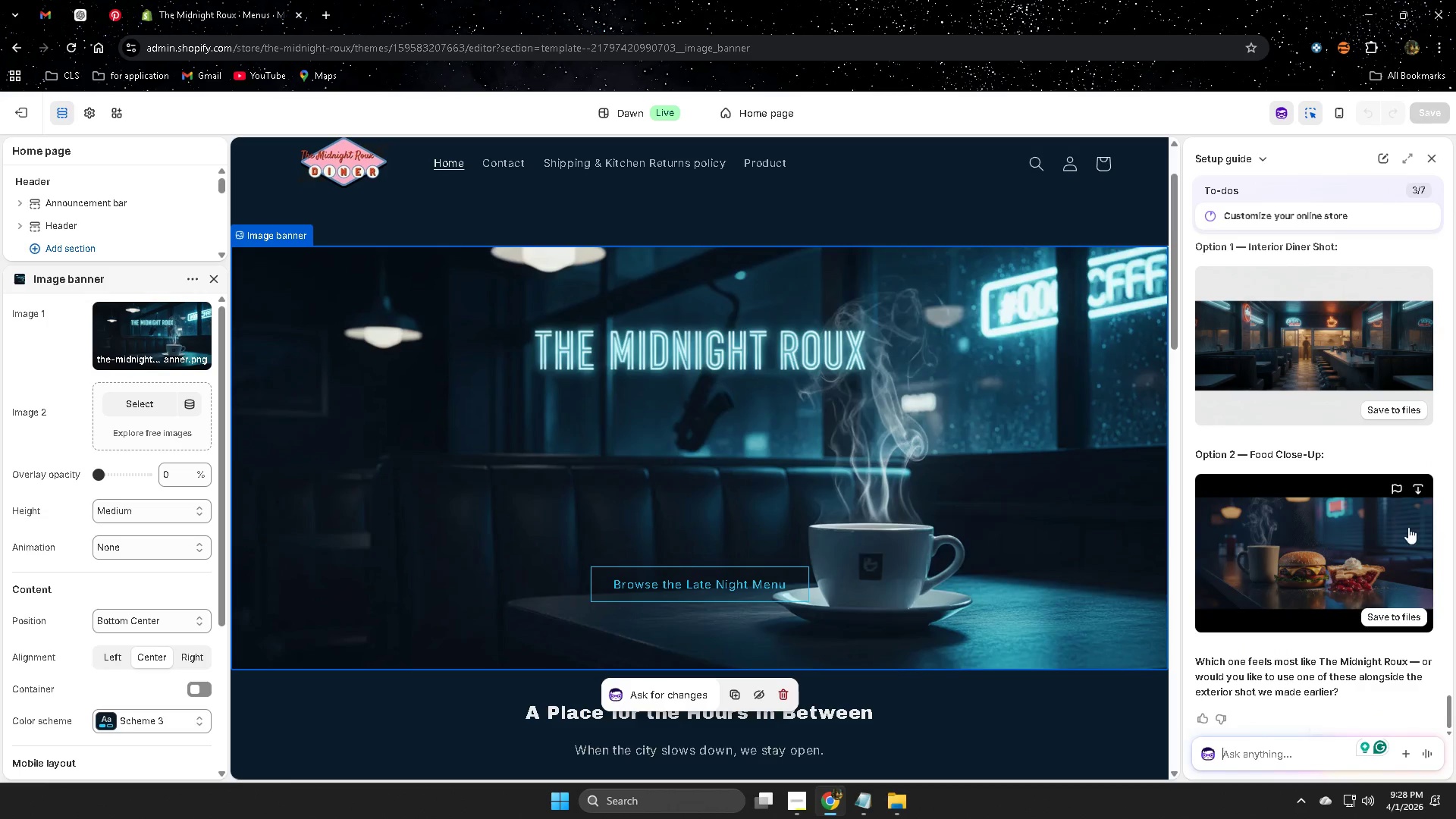 
scroll: coordinate [1398, 521], scroll_direction: up, amount: 2.0
 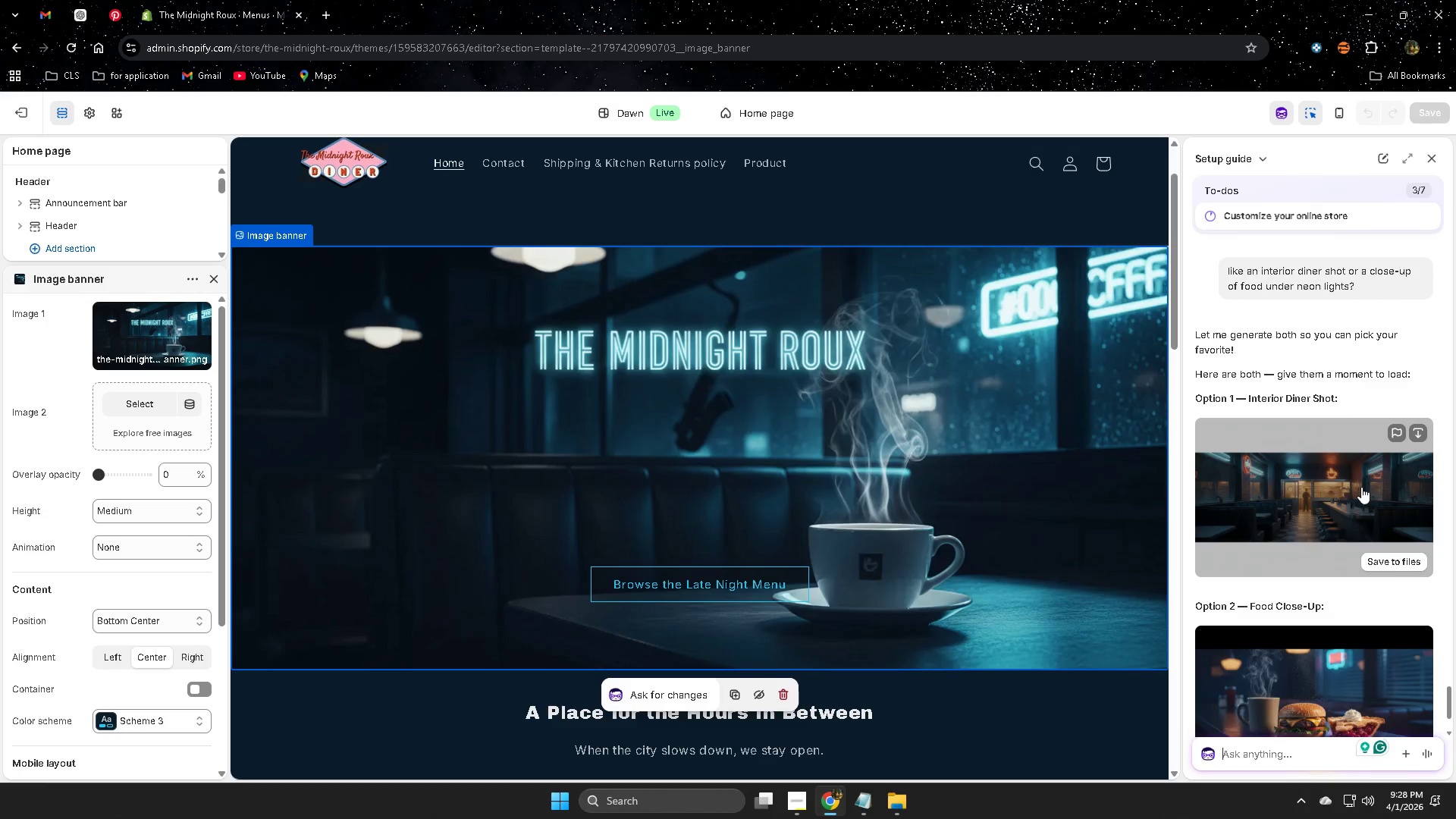 
left_click([1361, 487])
 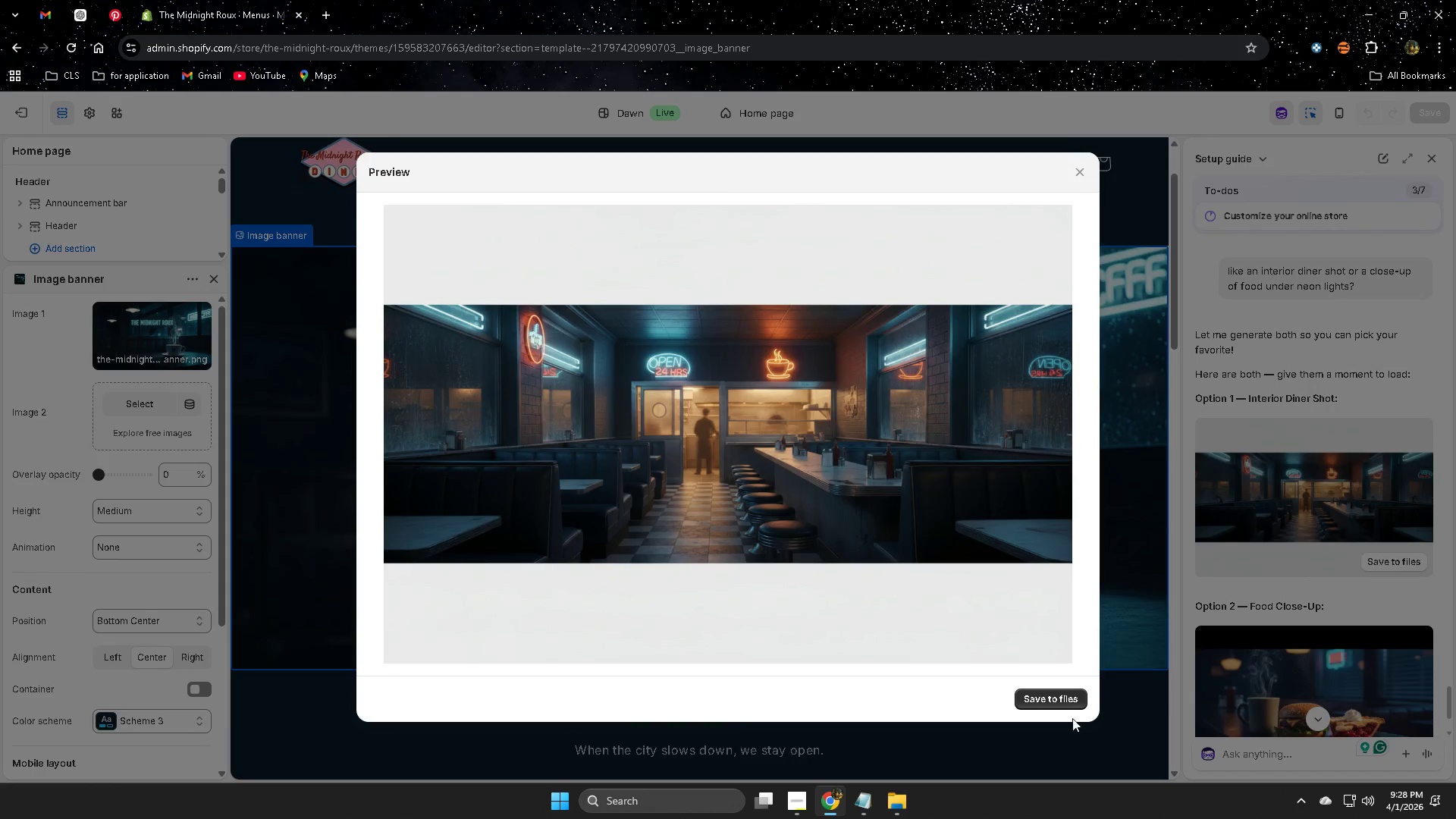 
wait(5.97)
 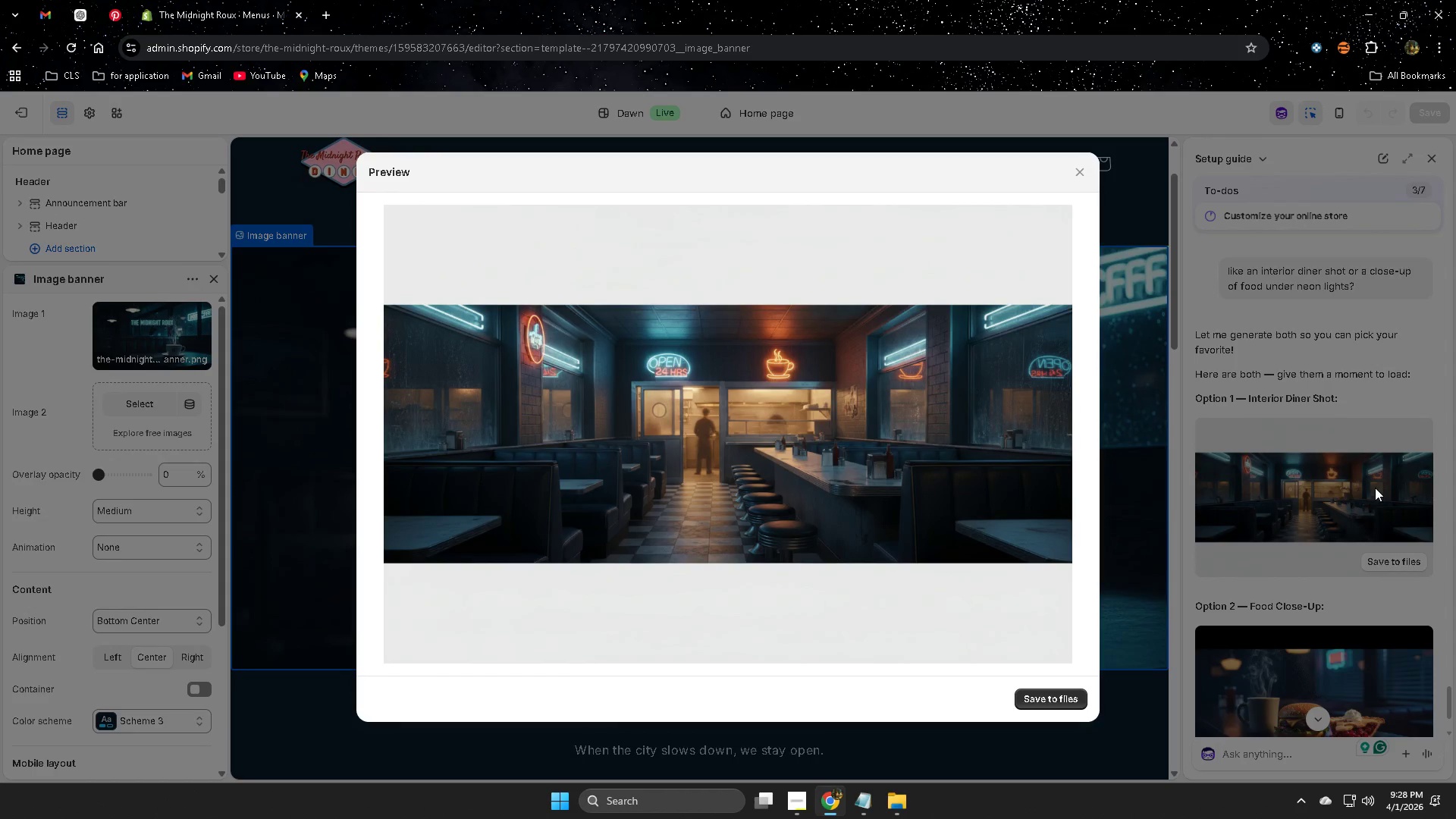 
left_click([1056, 698])
 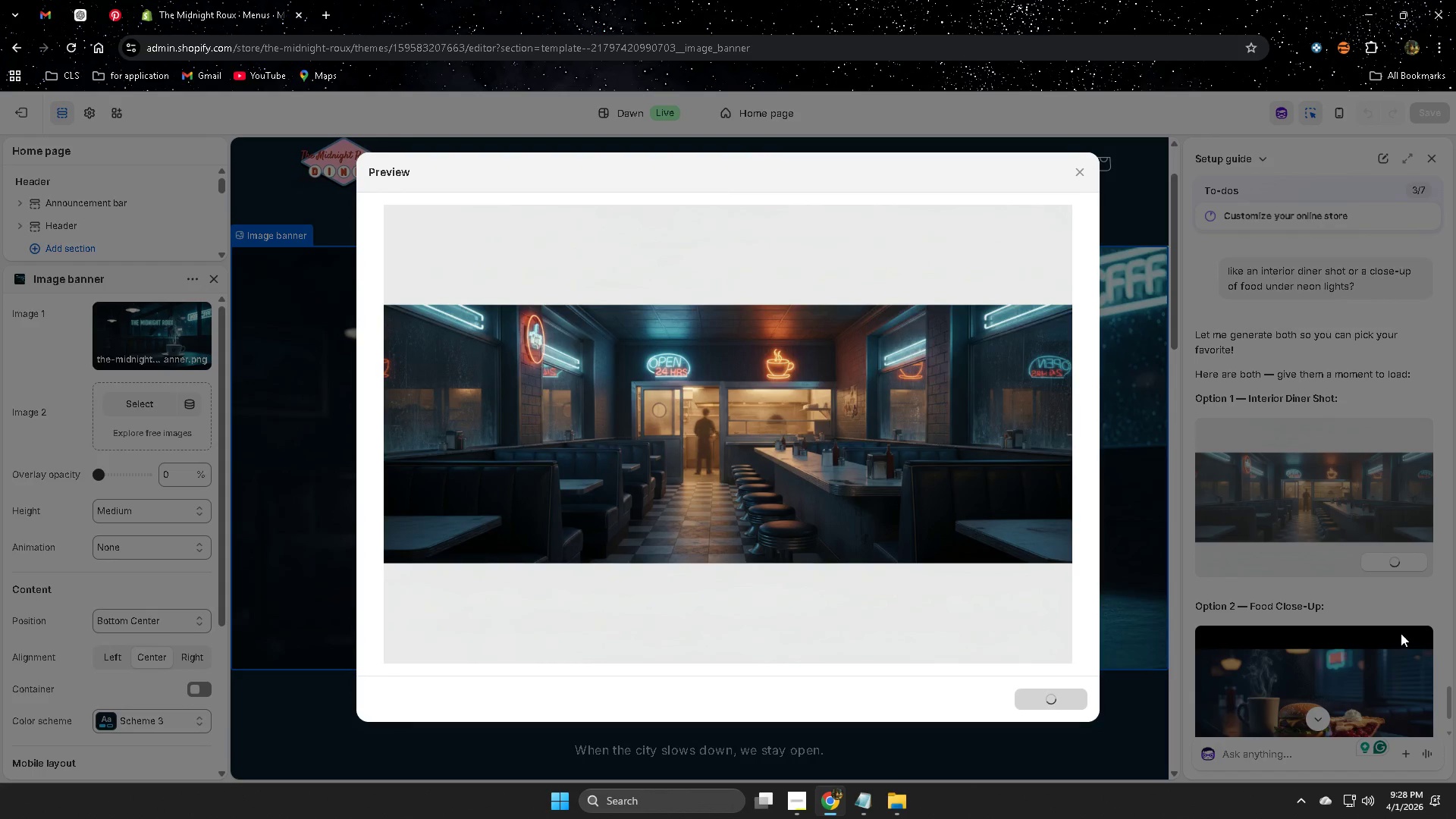 
mouse_move([1384, 623])
 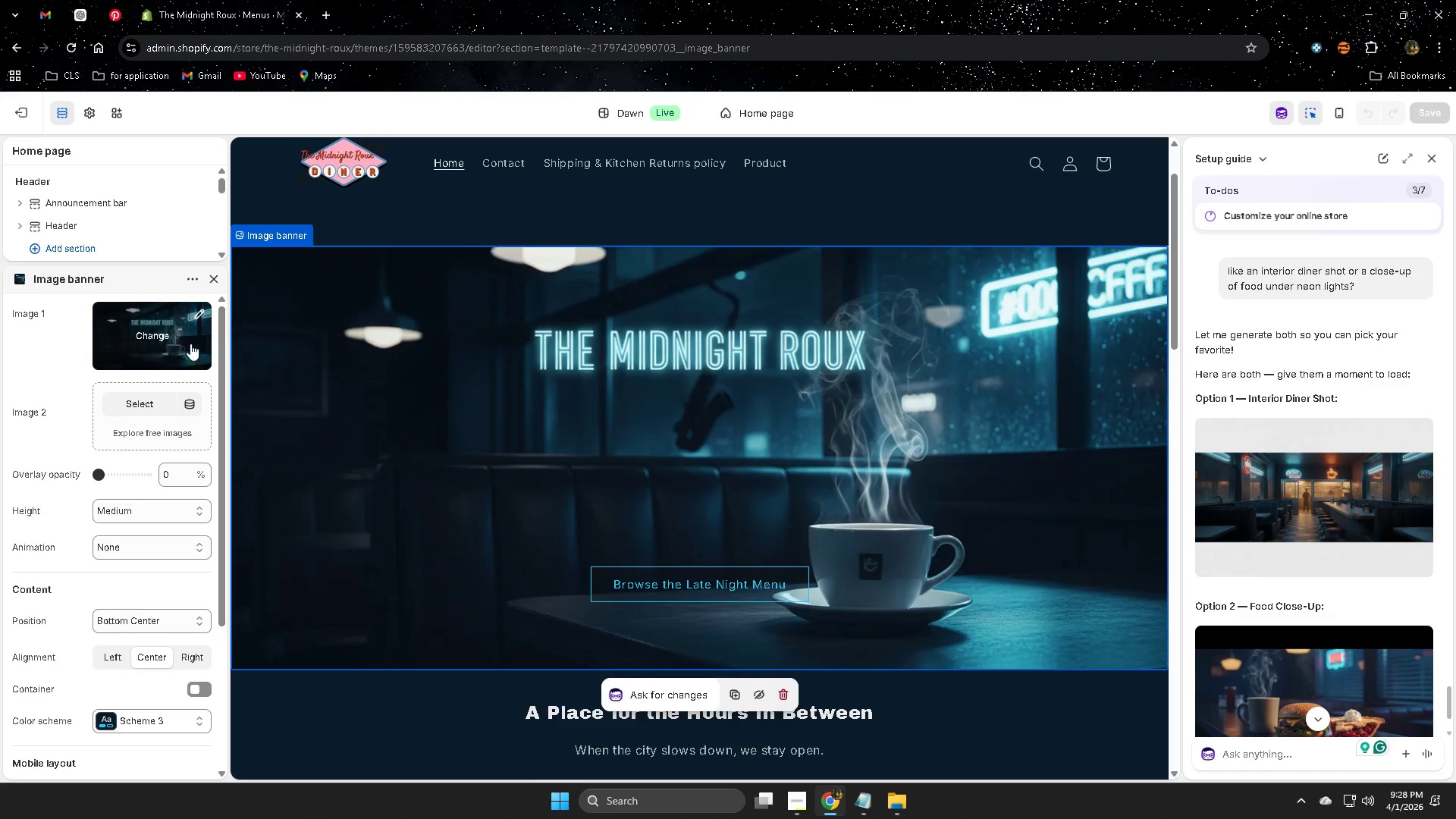 
left_click([152, 333])
 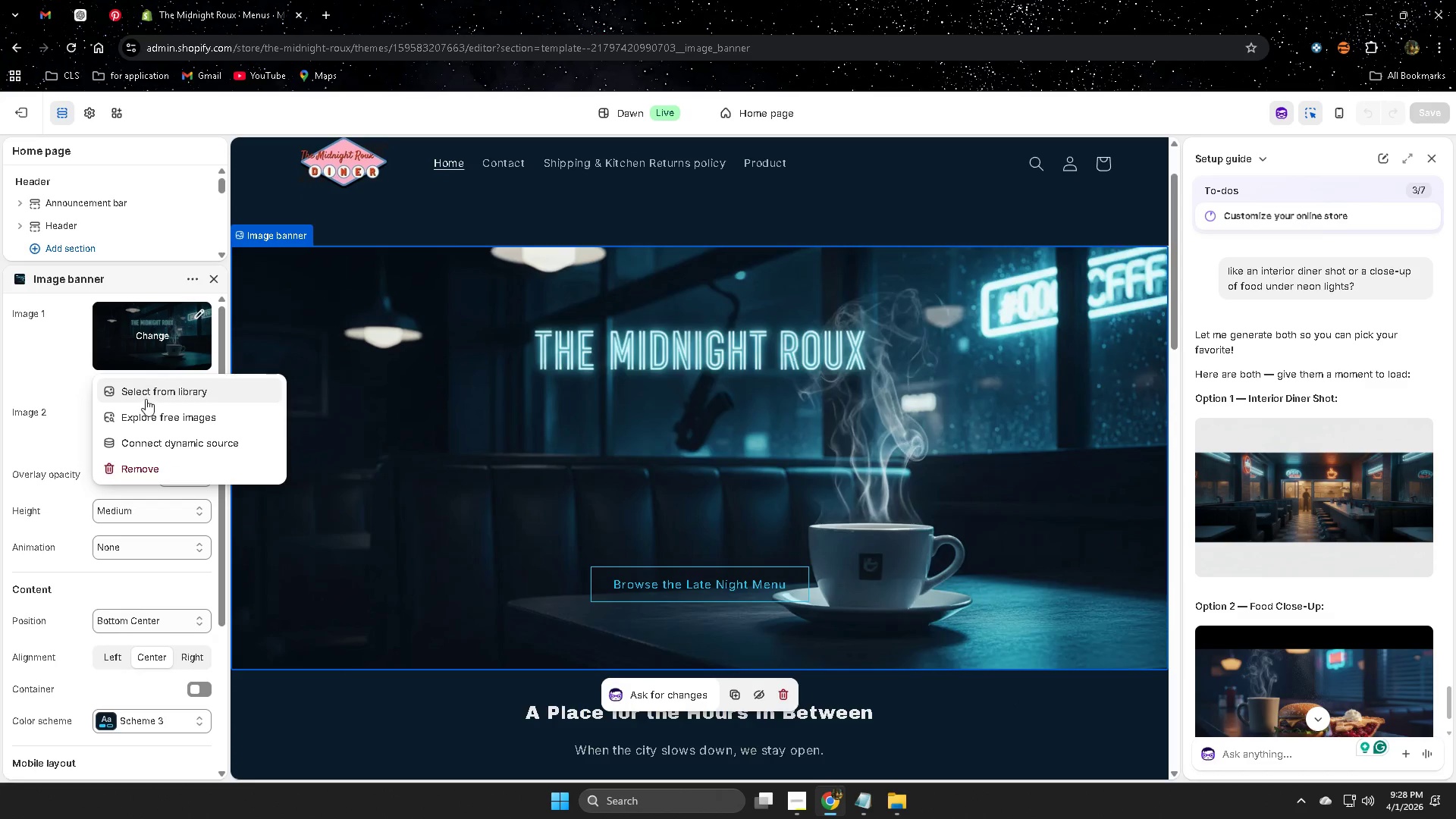 
left_click([147, 397])
 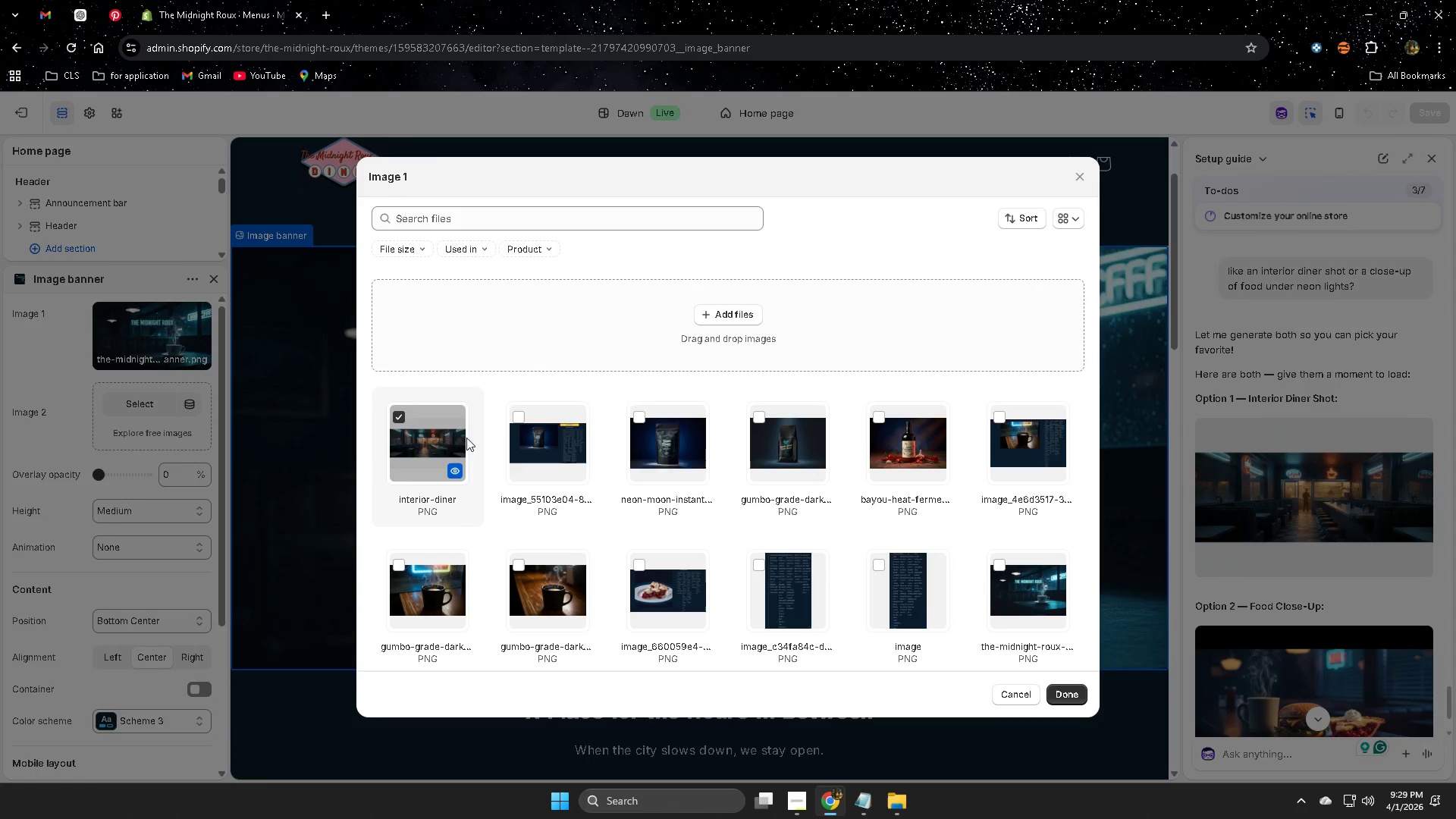 
left_click([1072, 692])
 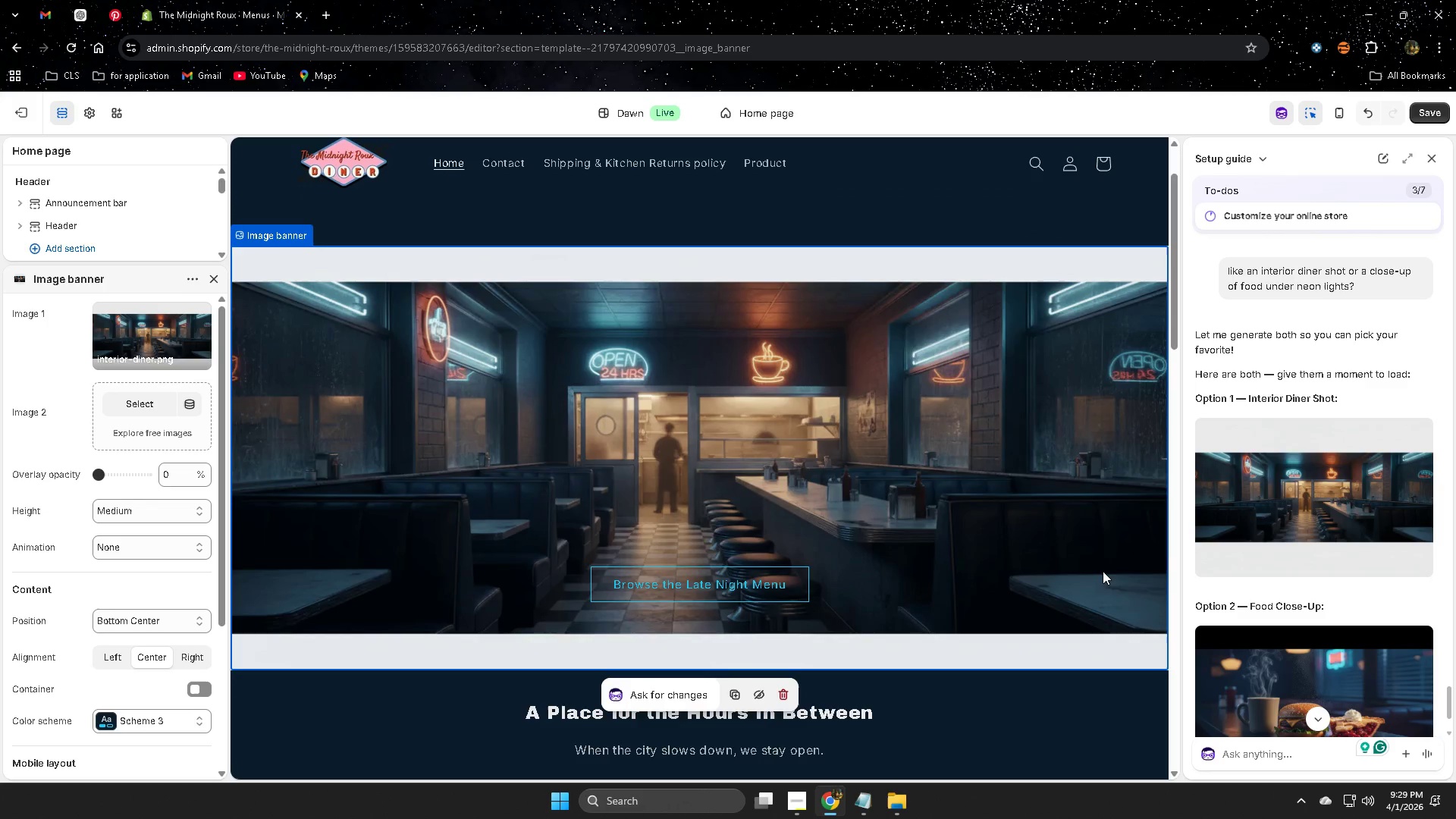 
scroll: coordinate [1095, 571], scroll_direction: down, amount: 1.0
 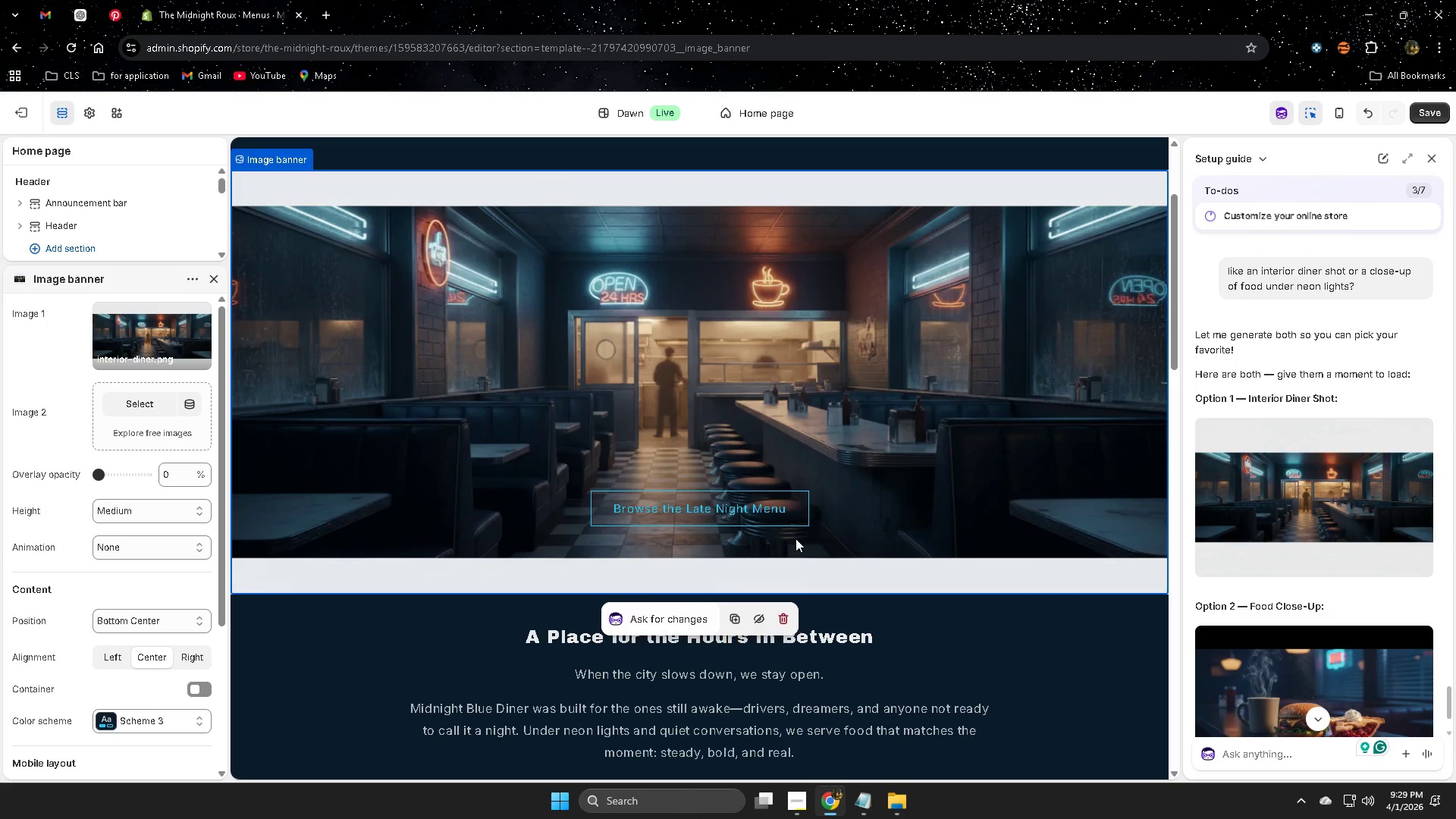 
scroll: coordinate [808, 524], scroll_direction: up, amount: 1.0
 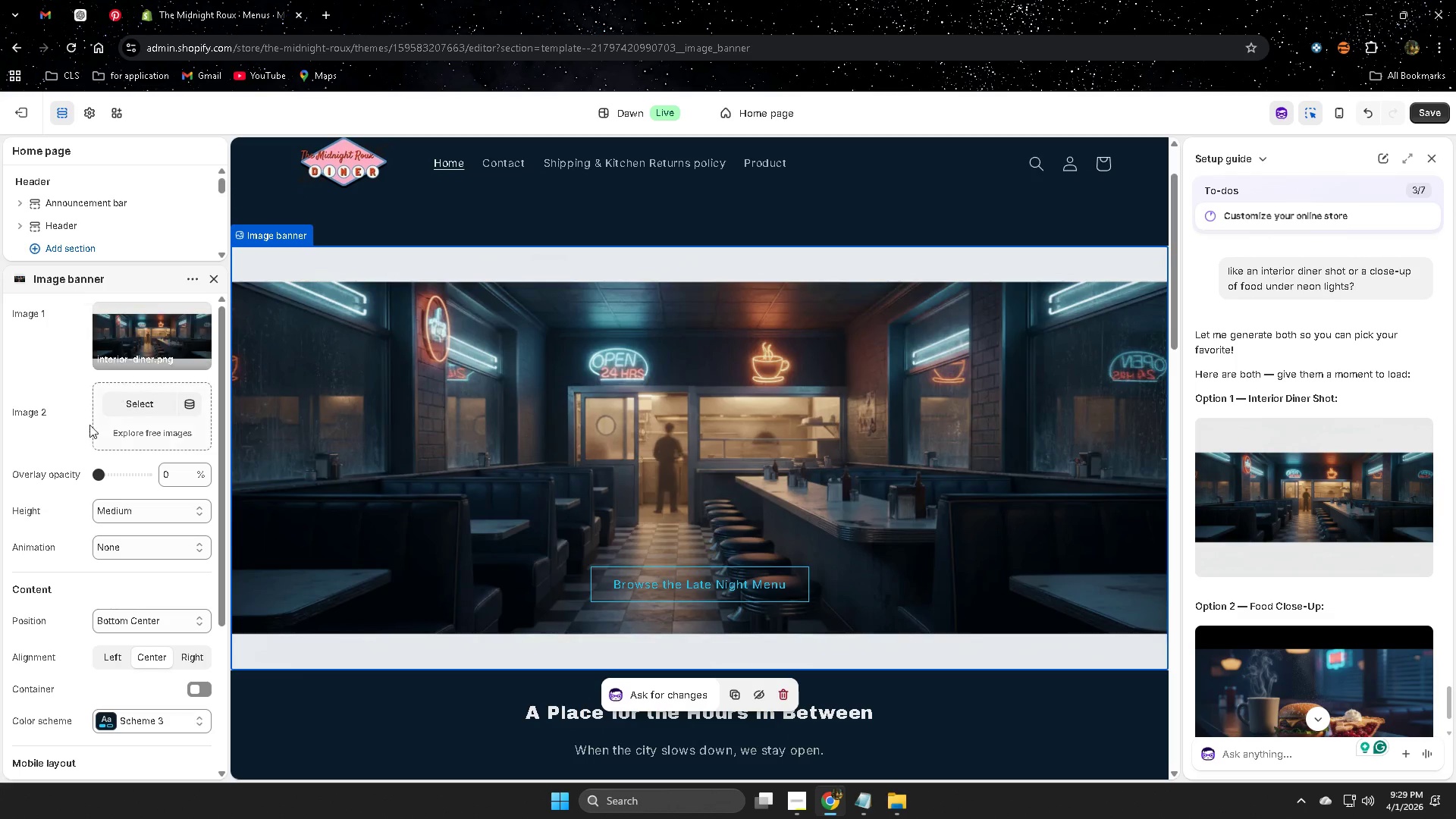 
left_click_drag(start_coordinate=[100, 477], to_coordinate=[122, 478])
 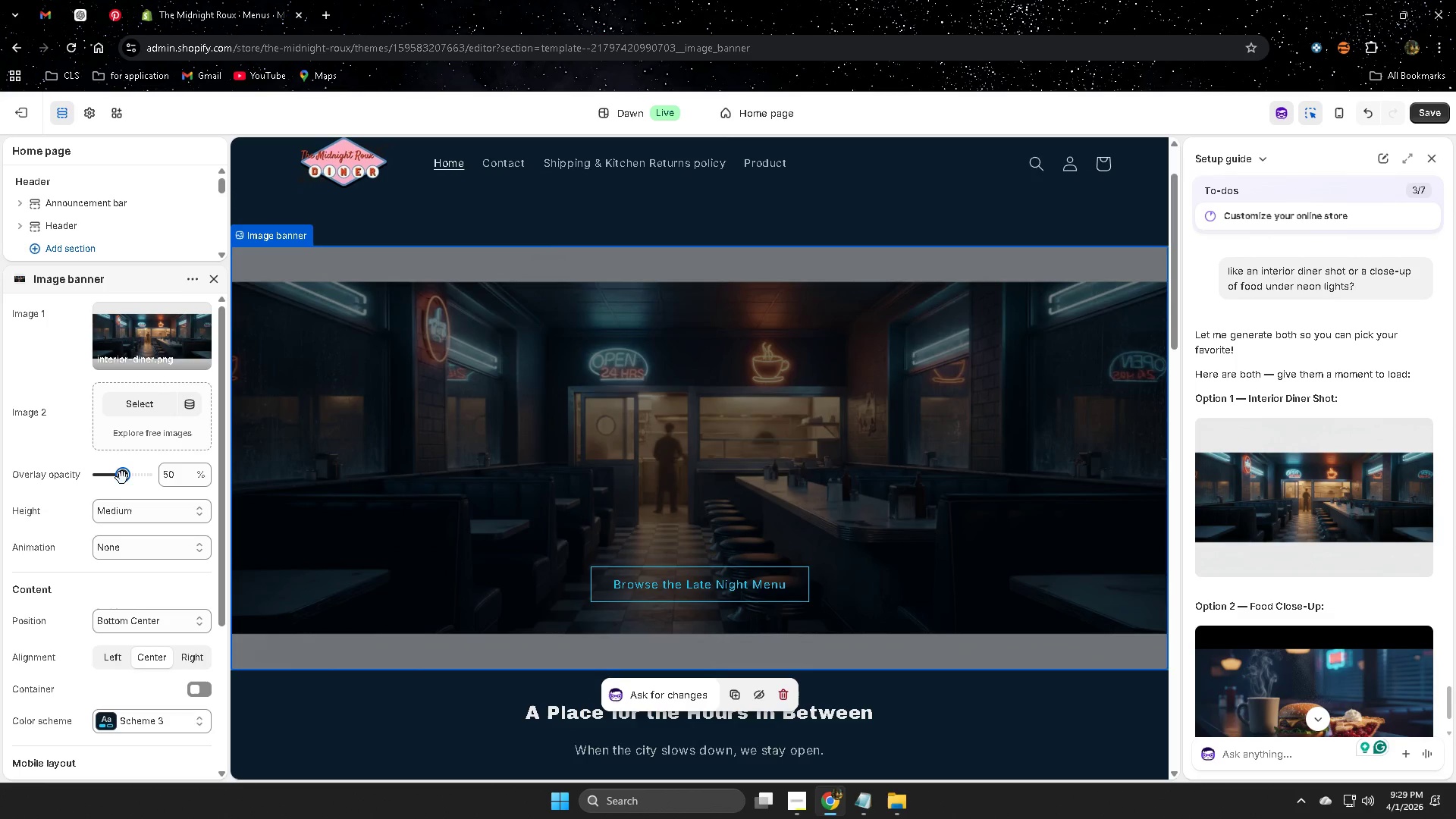 
left_click_drag(start_coordinate=[122, 478], to_coordinate=[0, 469])
 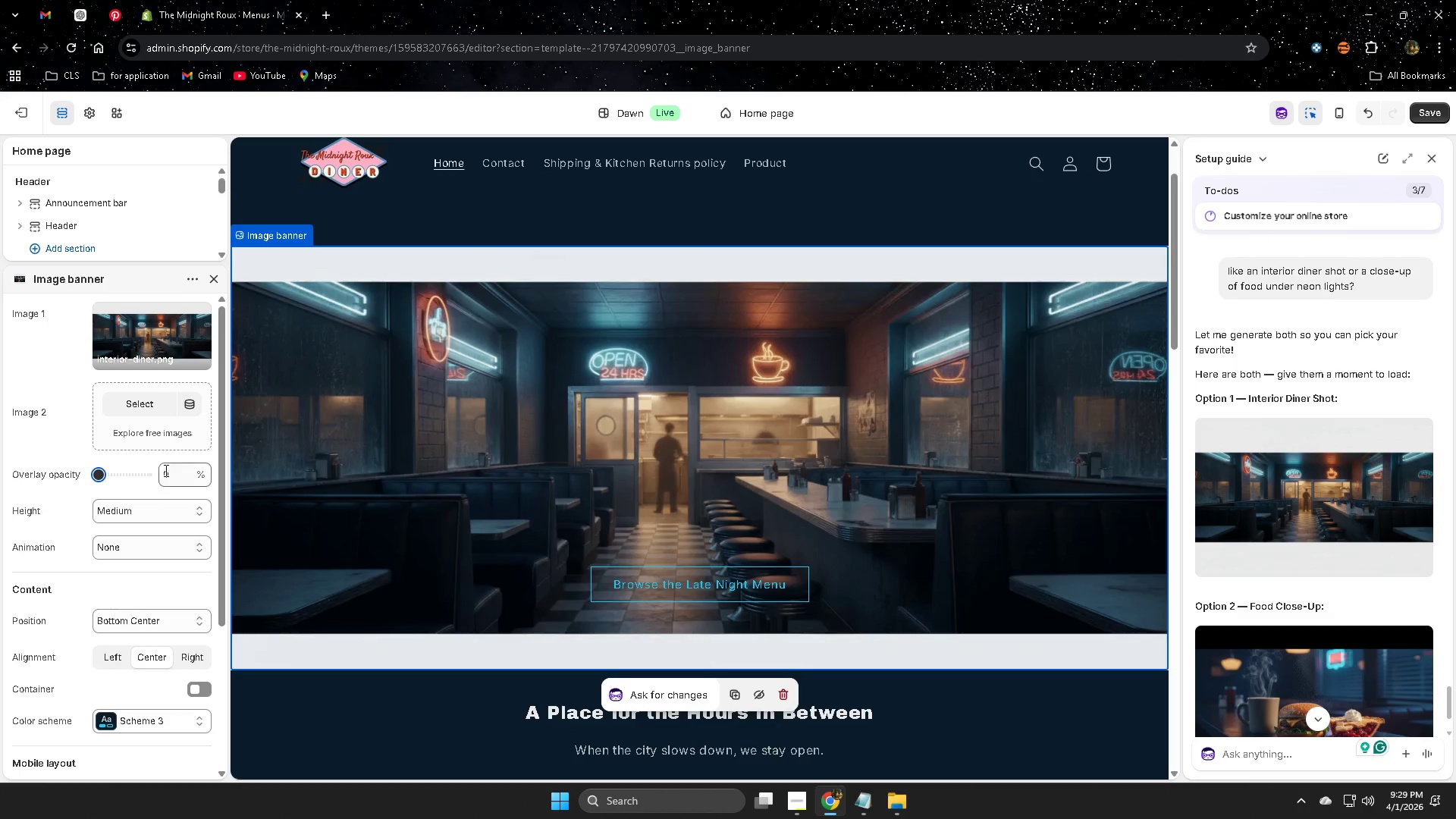 
left_click([155, 507])
 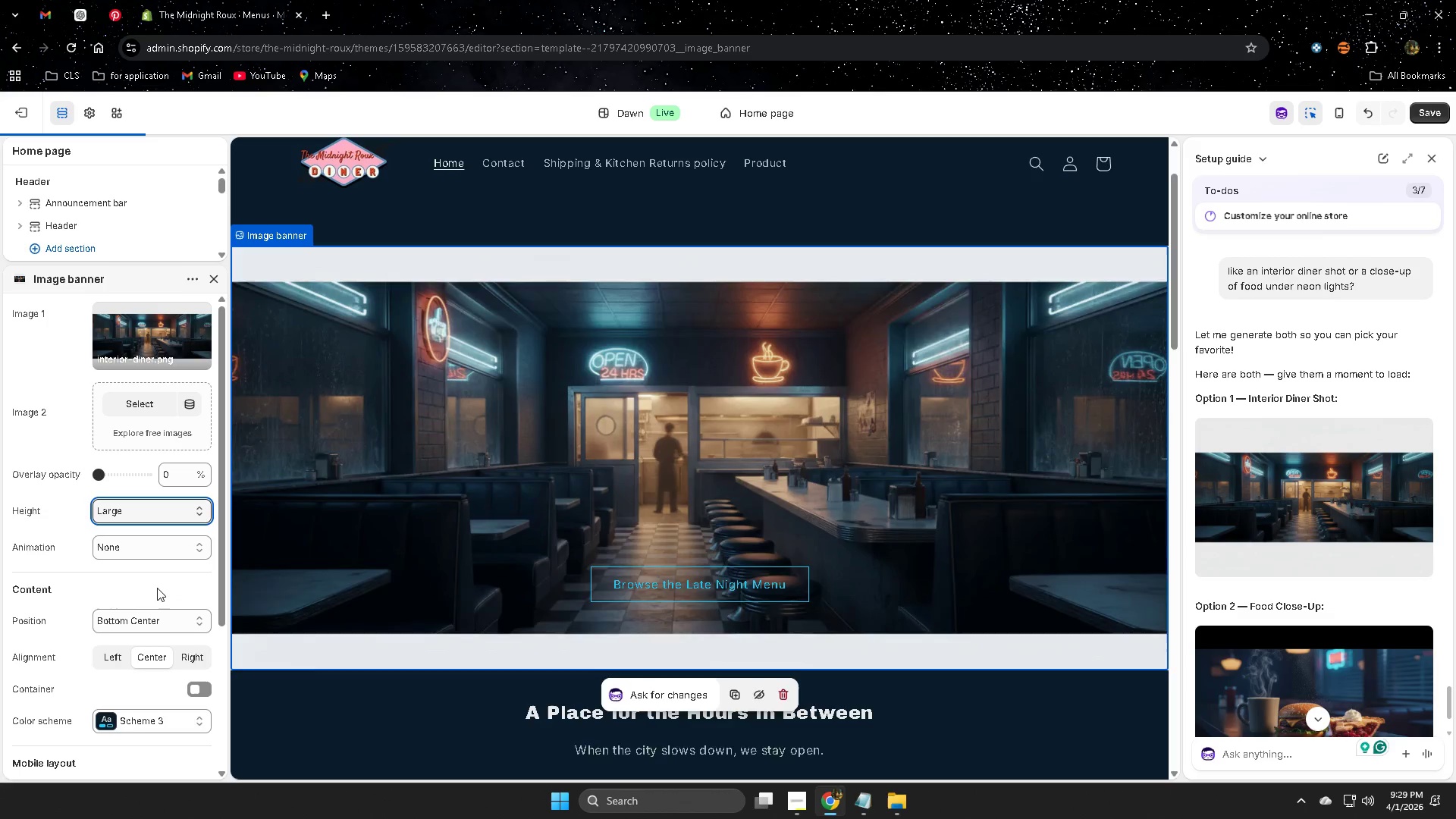 
wait(5.22)
 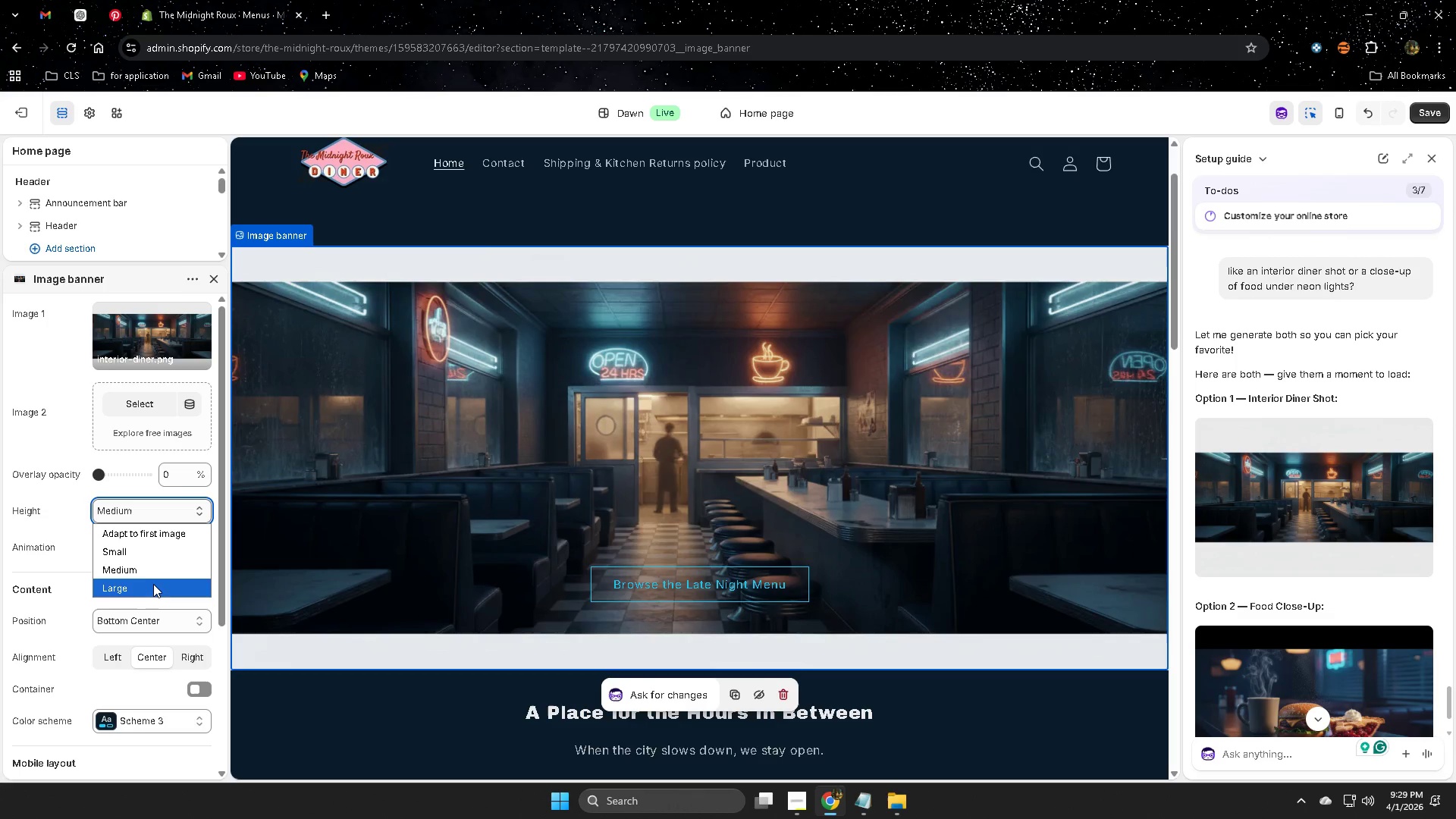 
left_click([157, 513])
 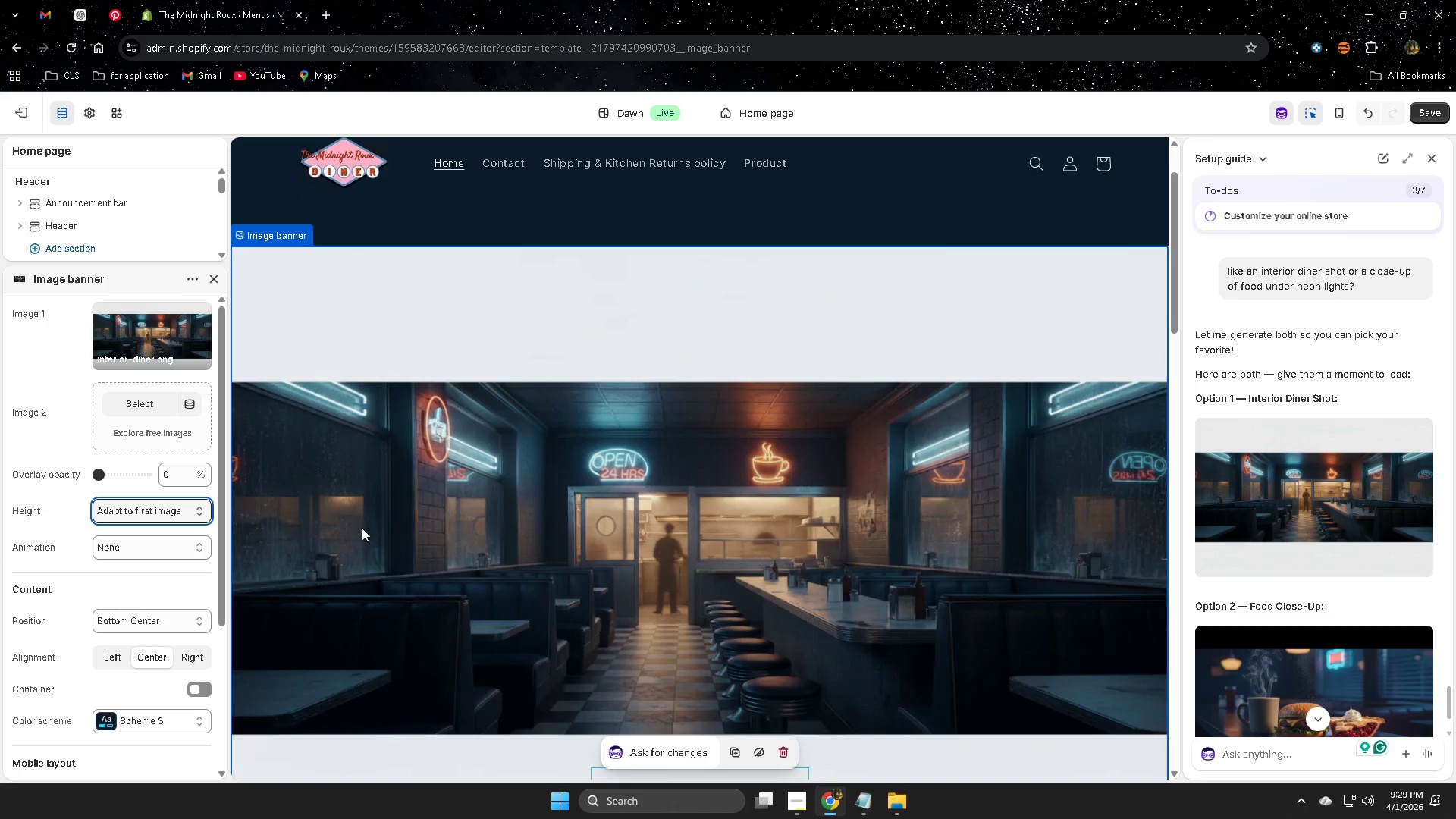 
left_click([148, 517])
 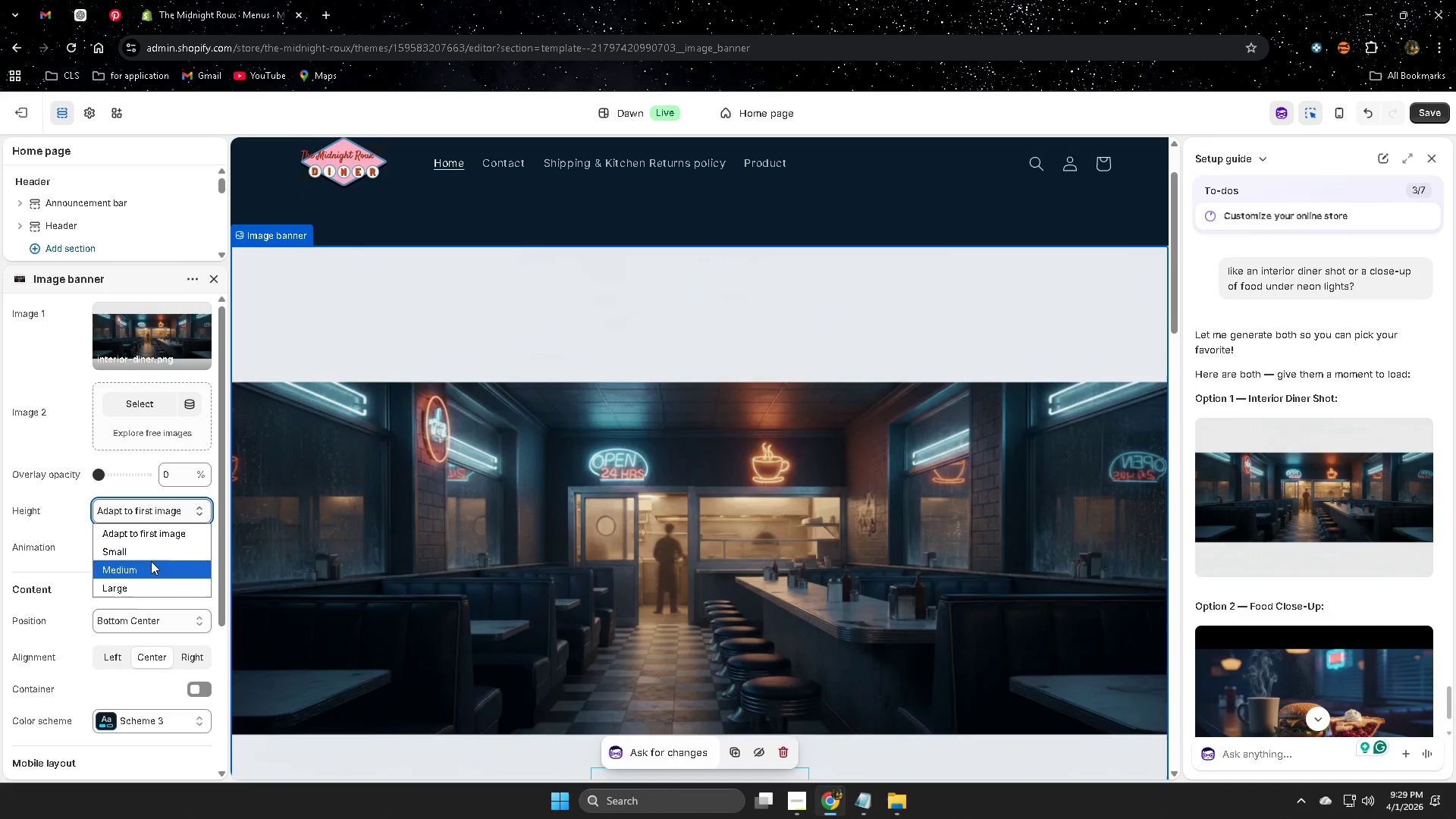 
left_click([151, 562])
 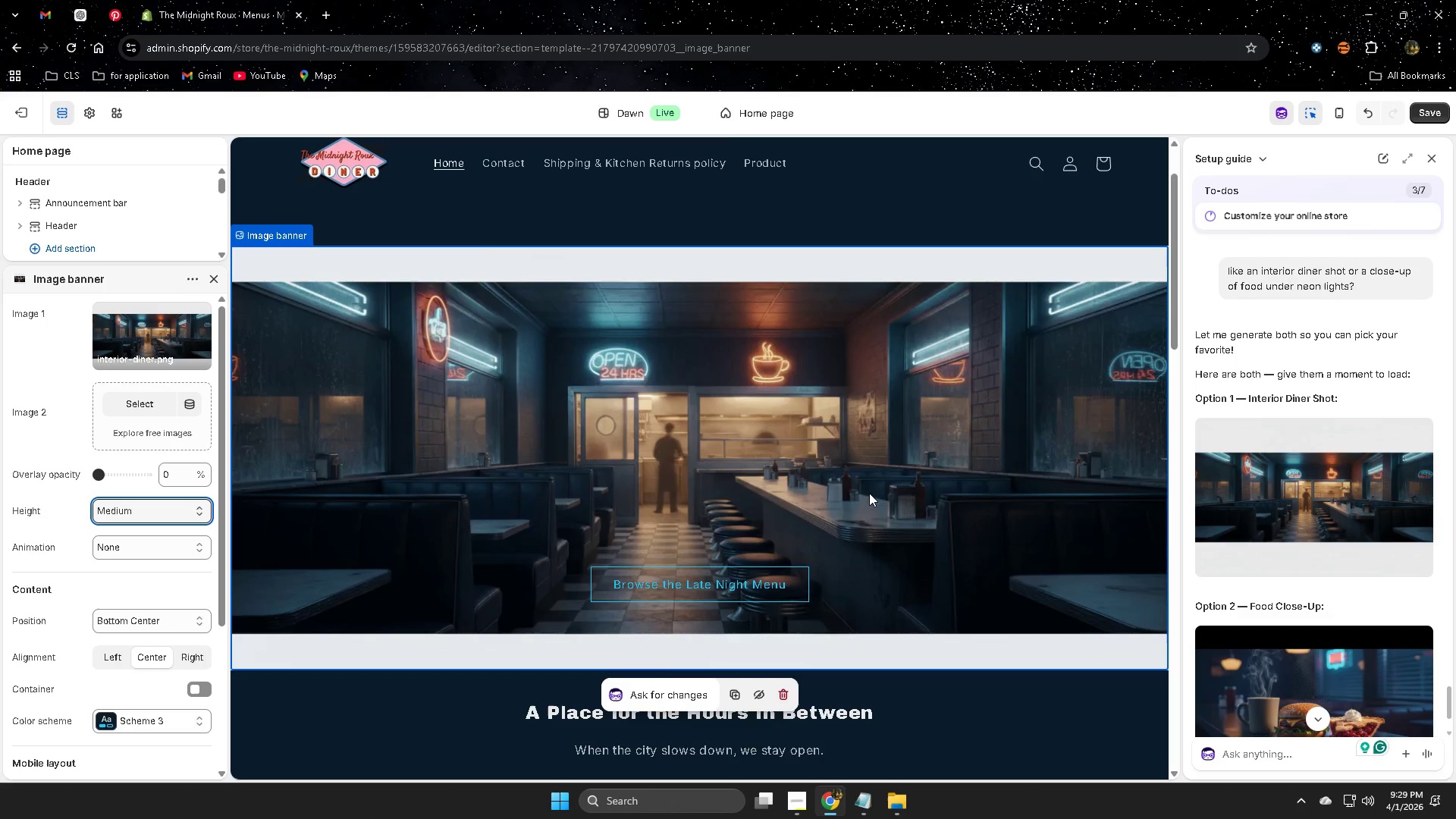 
scroll: coordinate [992, 482], scroll_direction: up, amount: 2.0
 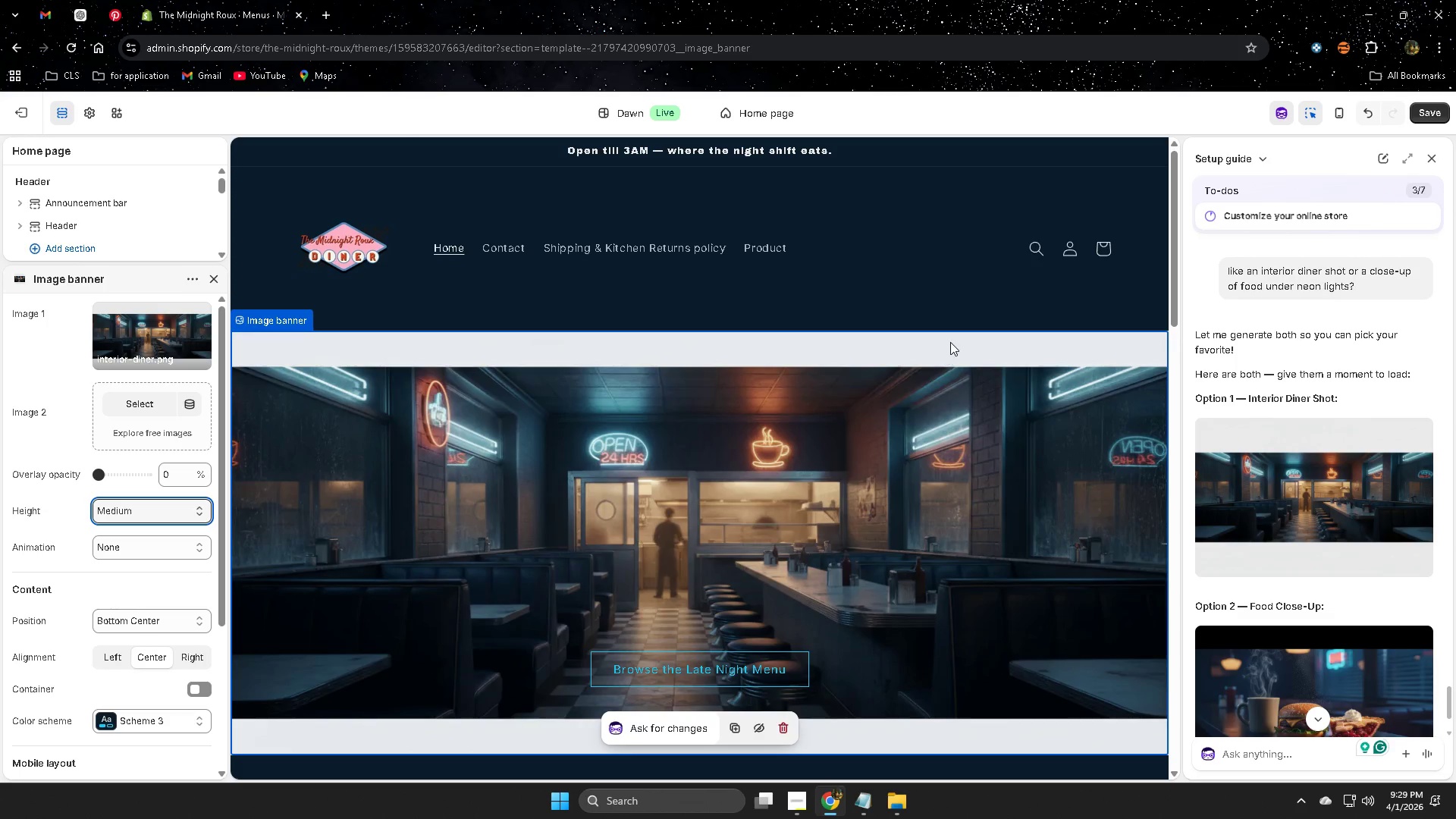 
left_click([950, 342])
 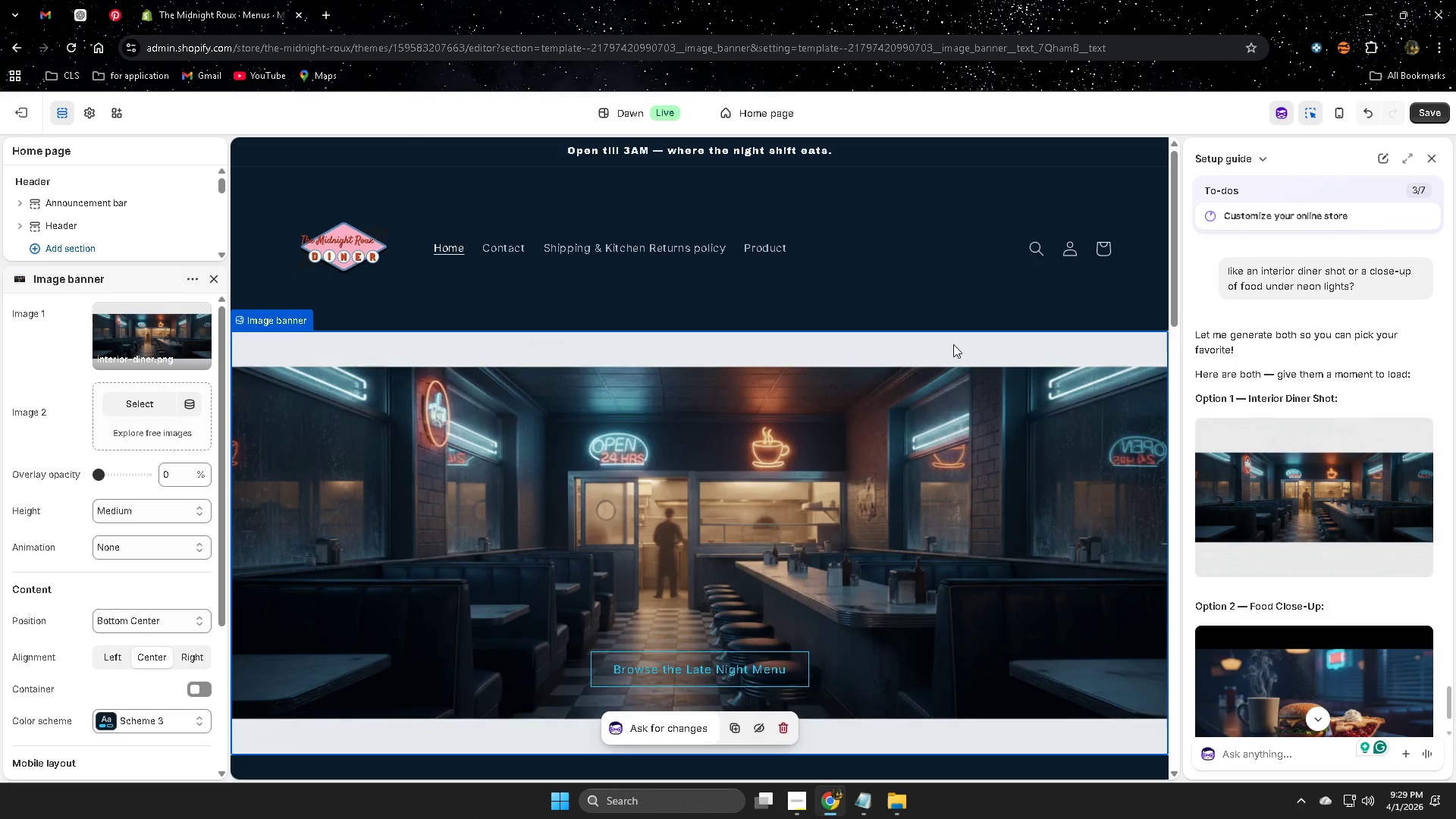 
left_click([953, 344])
 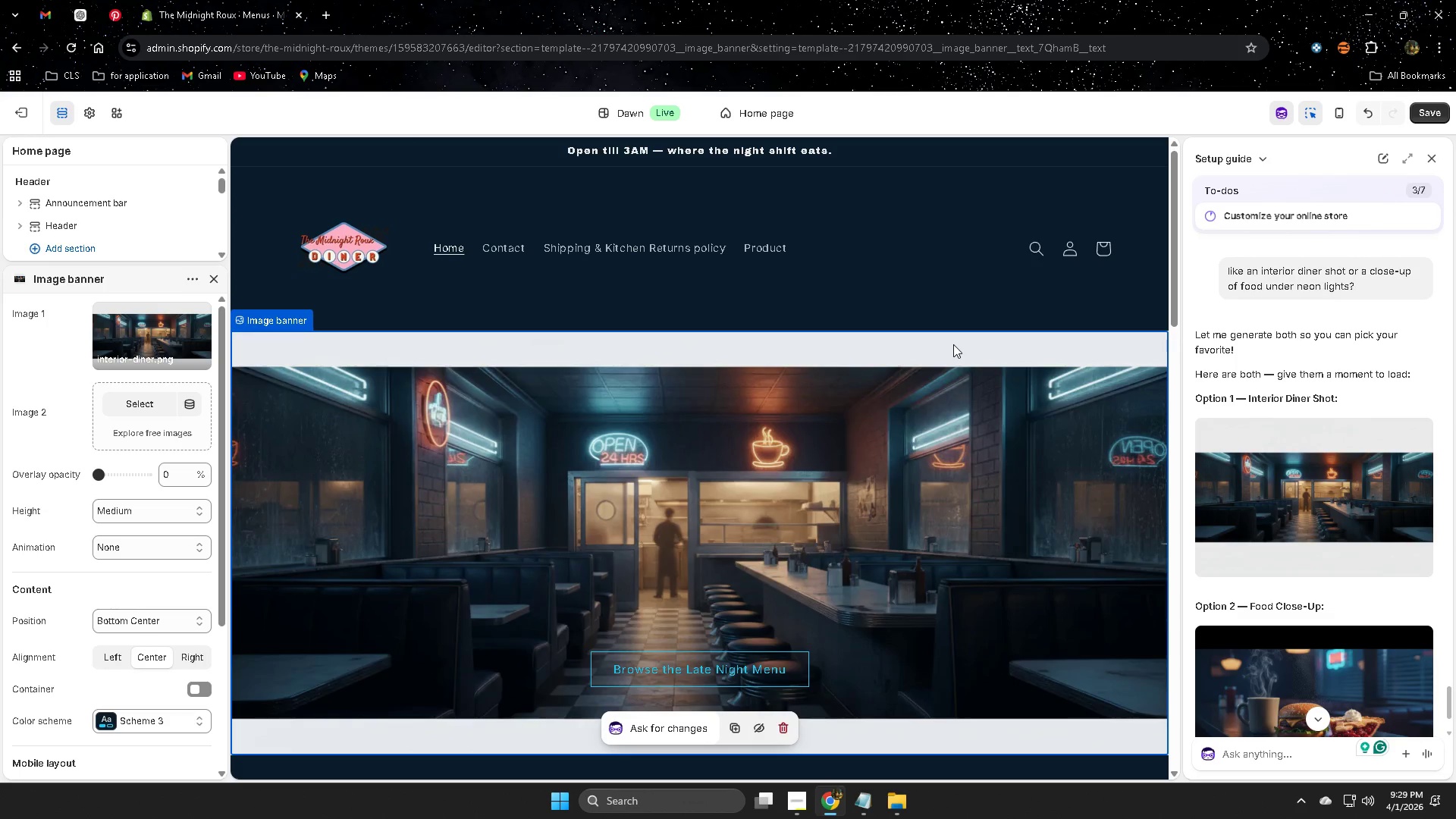 
double_click([953, 344])
 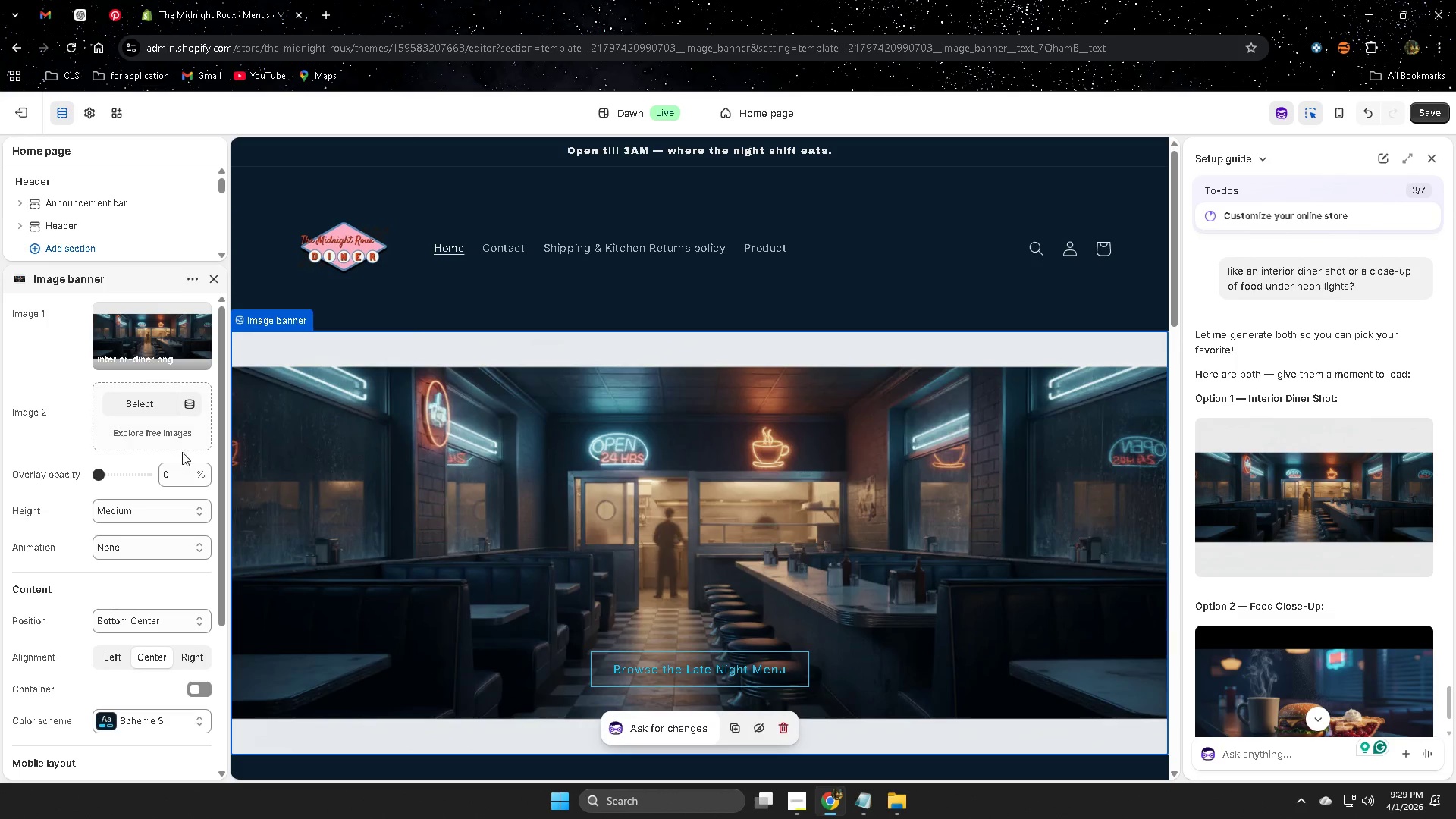 
mouse_move([157, 516])
 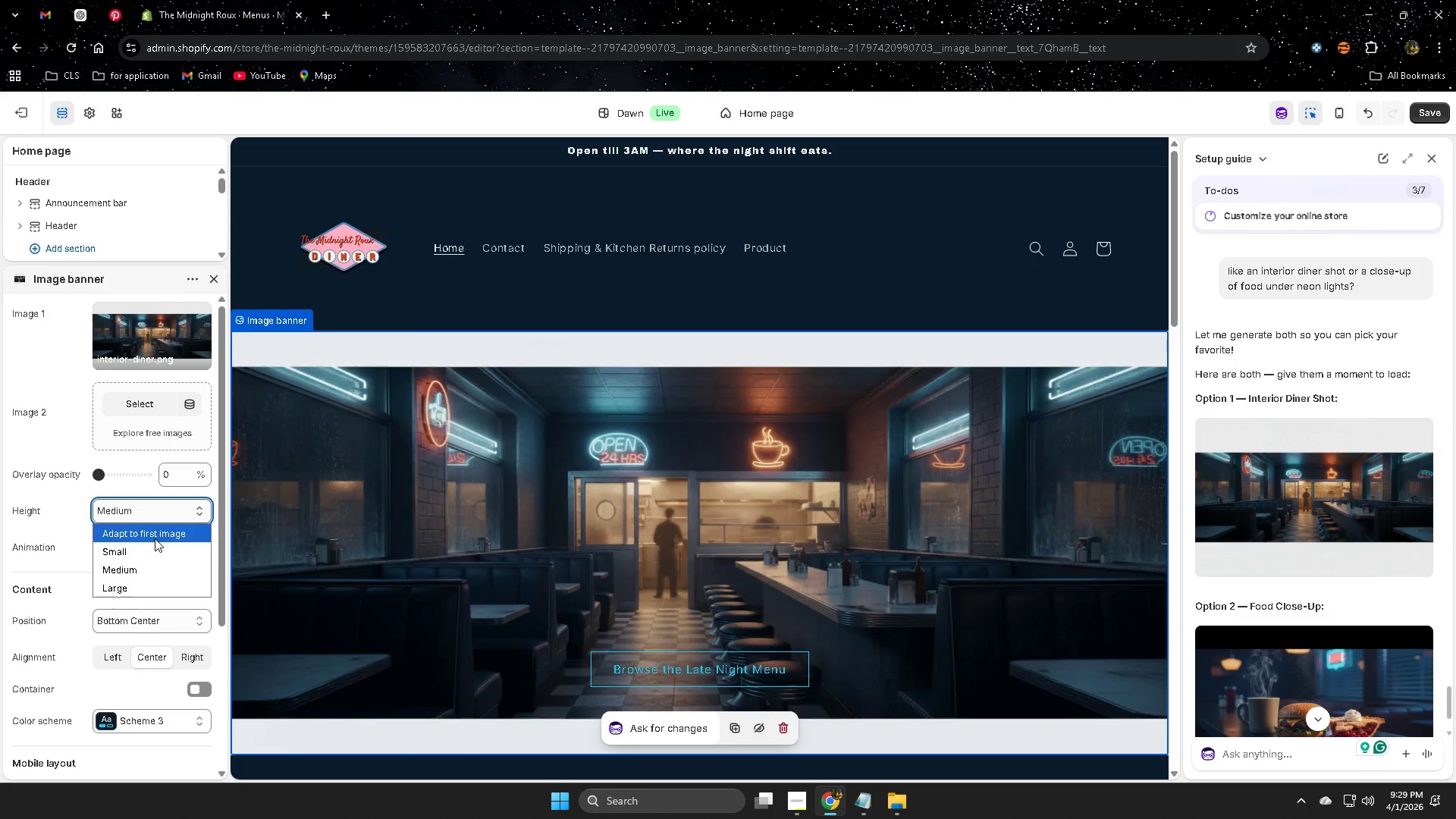 
left_click([155, 538])
 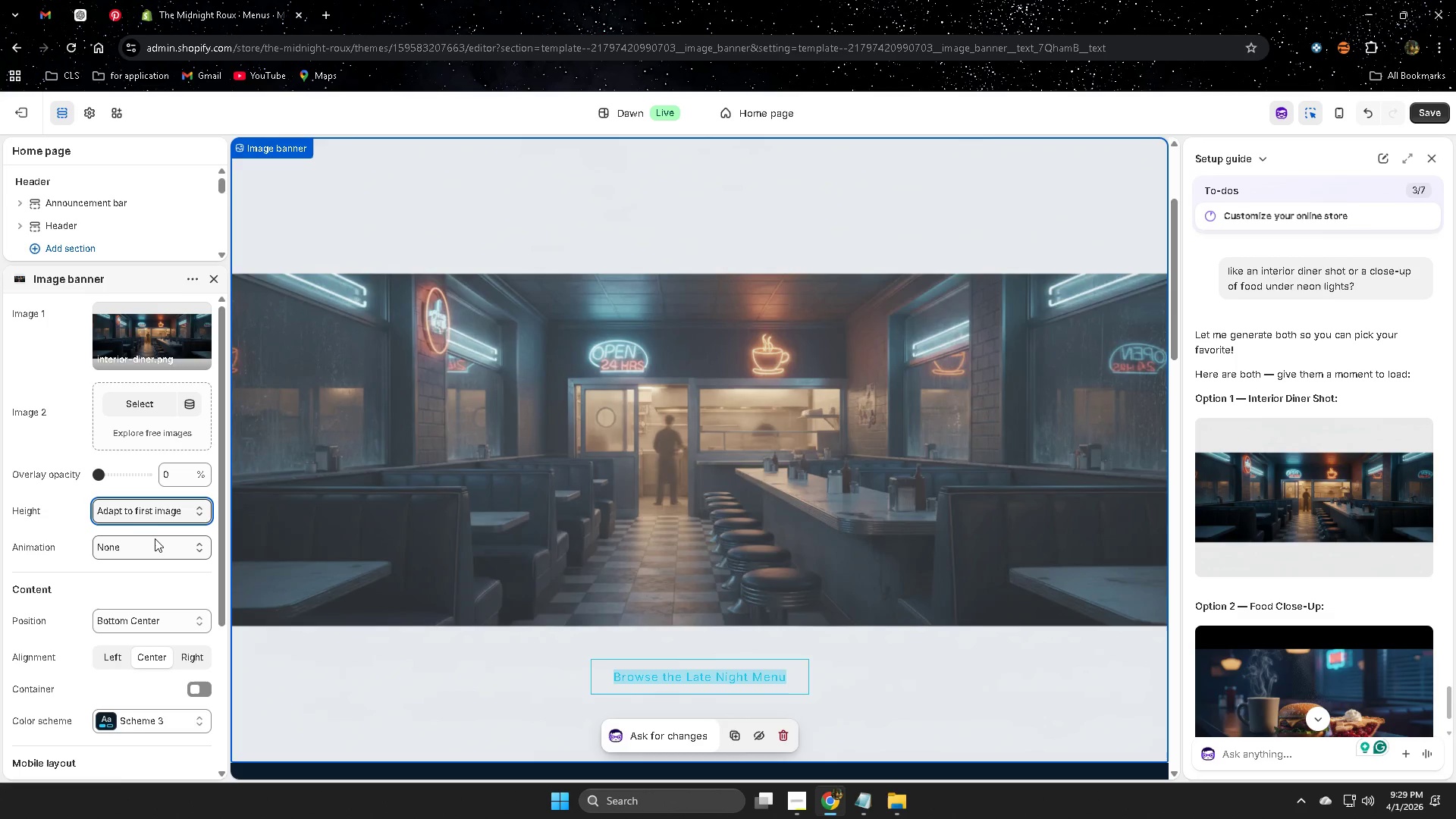 
left_click([155, 511])
 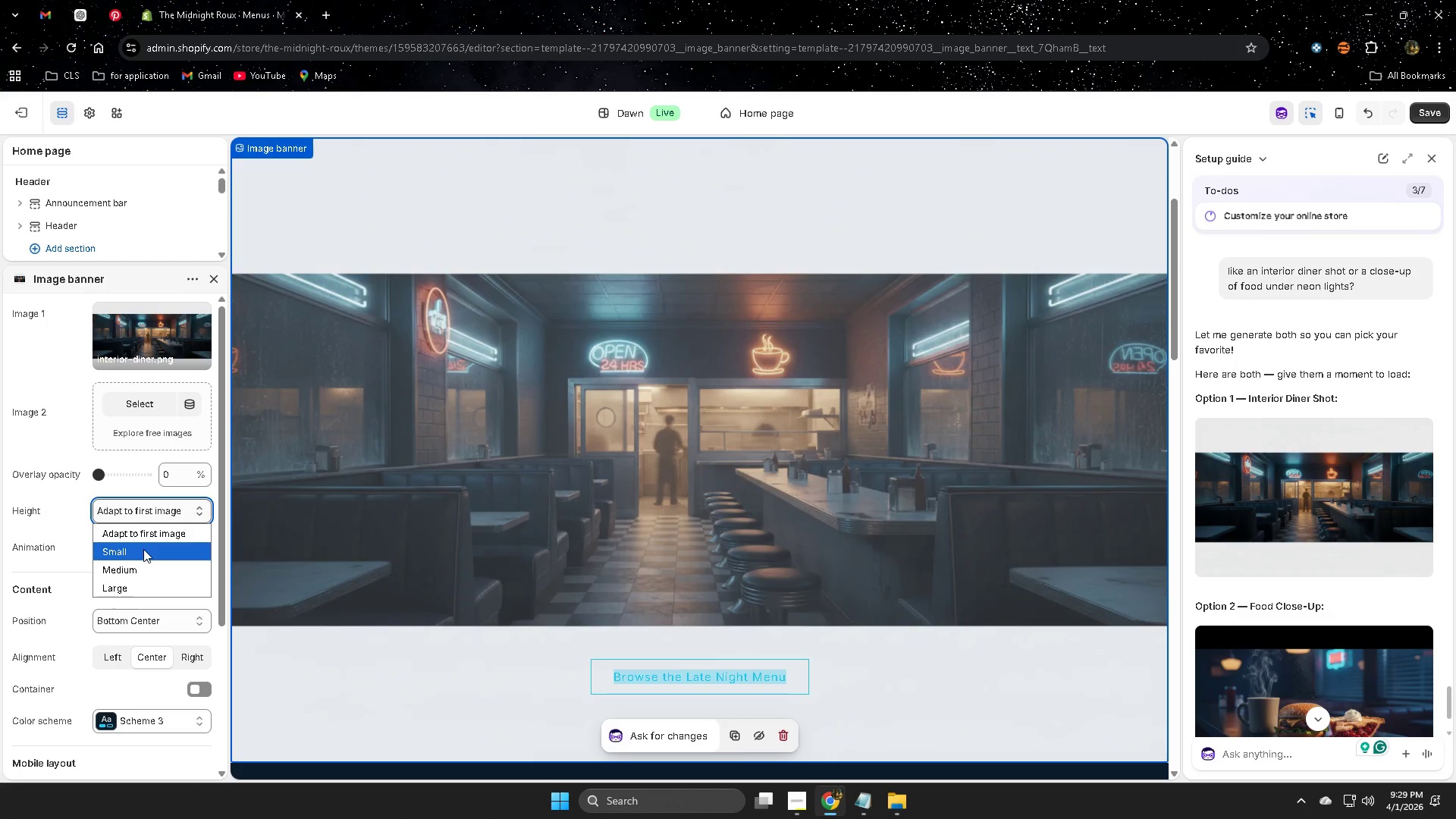 
left_click([143, 549])
 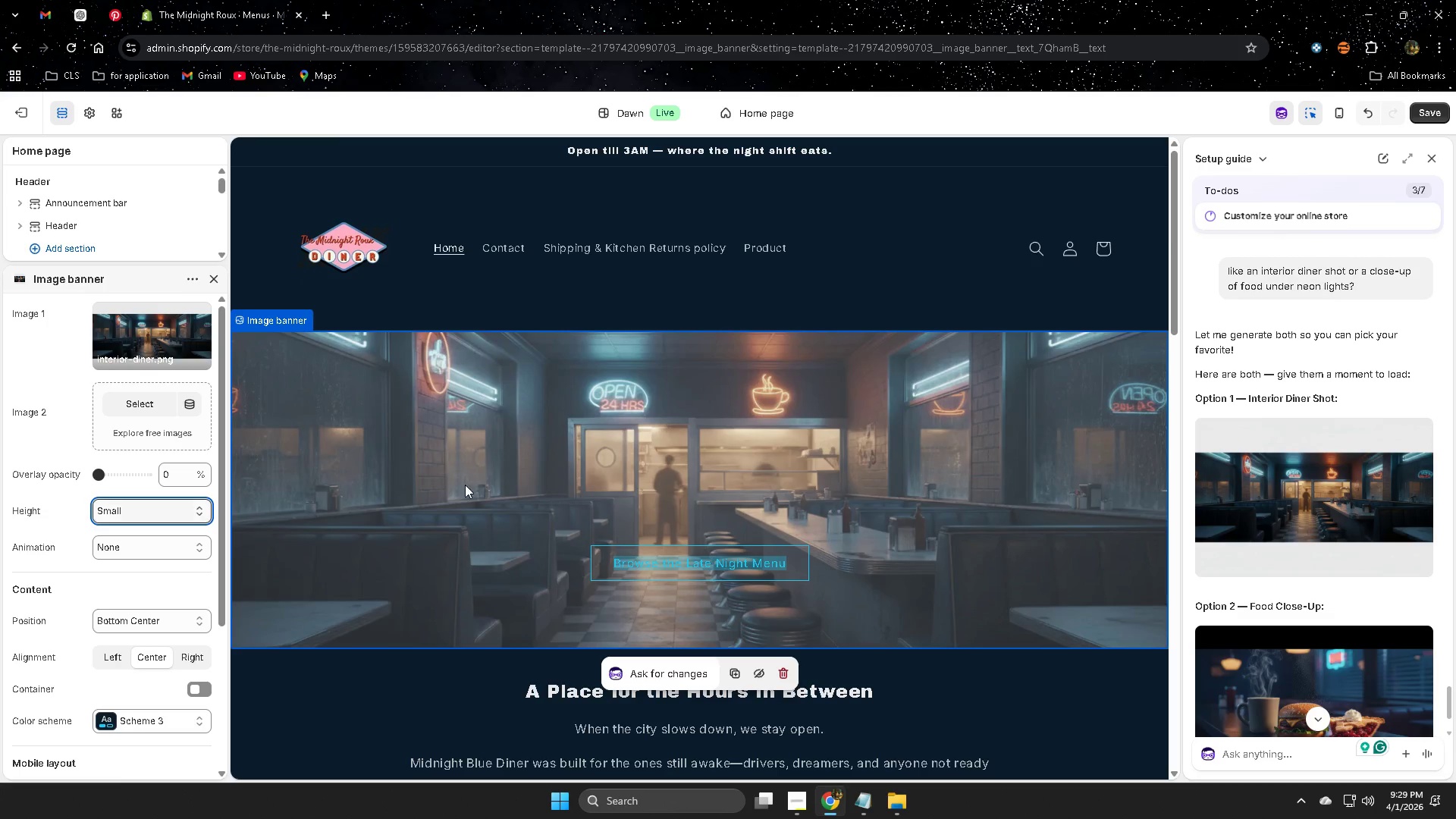 
scroll: coordinate [875, 490], scroll_direction: down, amount: 3.0
 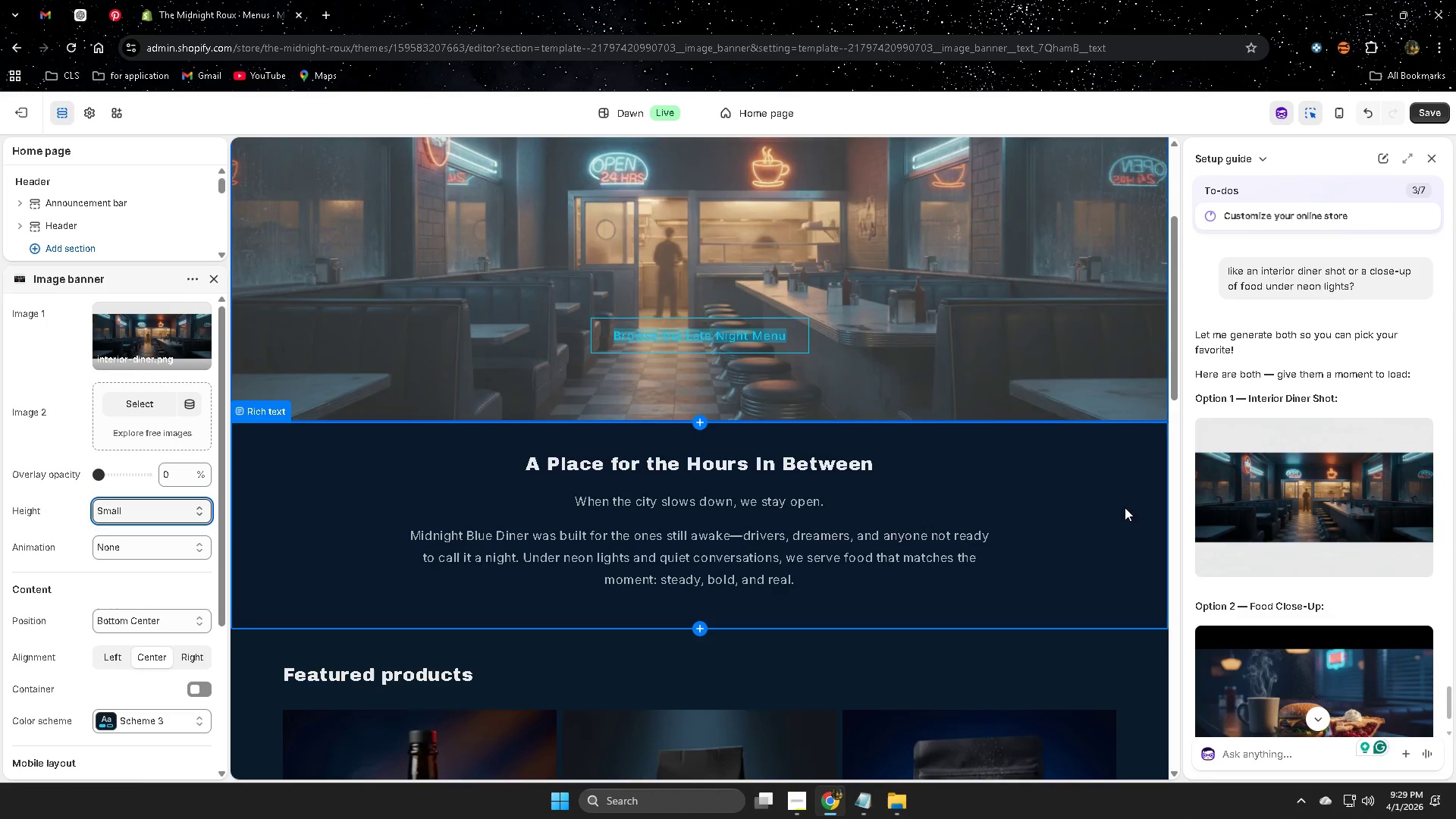 
scroll: coordinate [1121, 515], scroll_direction: up, amount: 2.0
 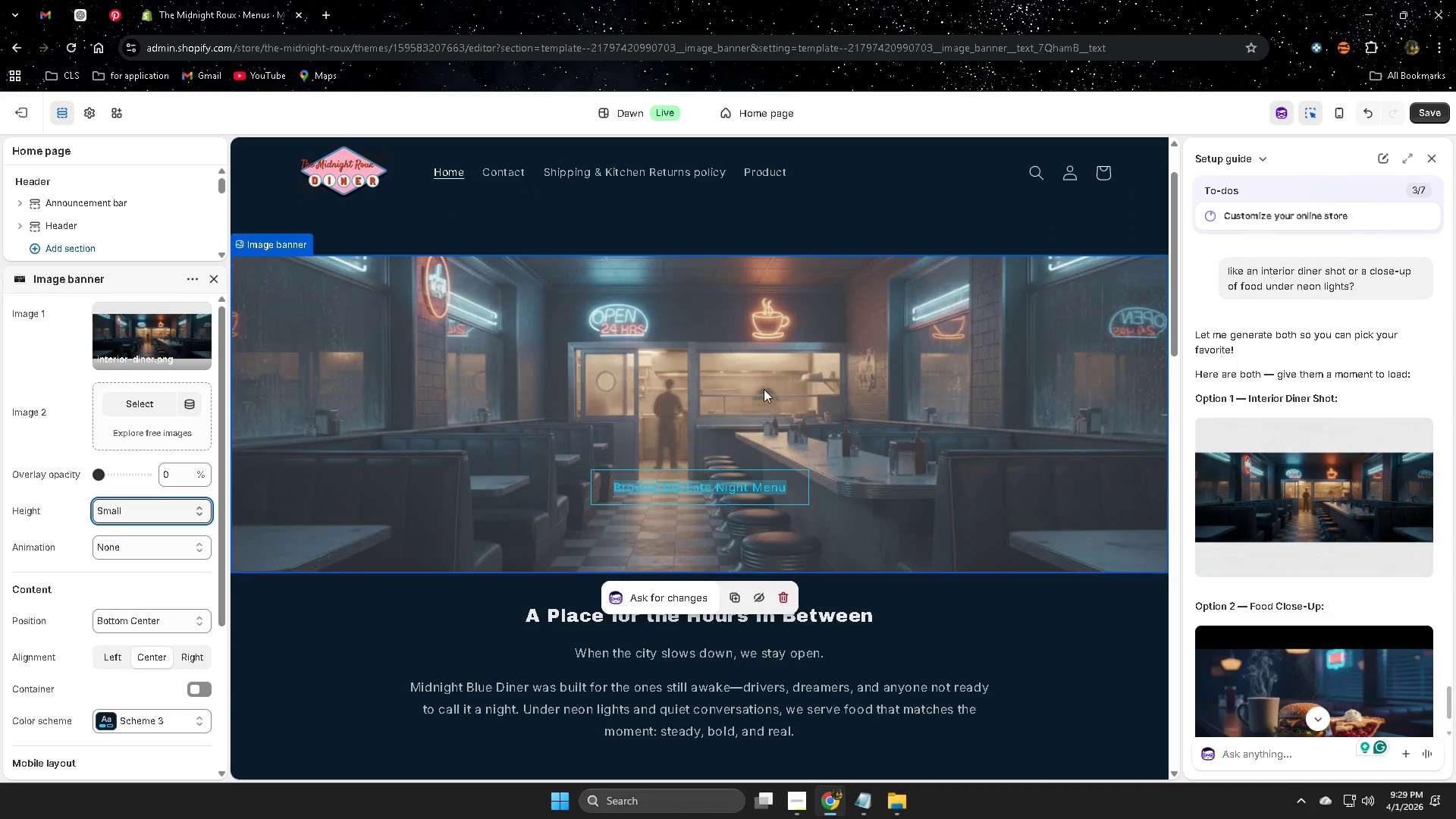 
left_click([1105, 215])
 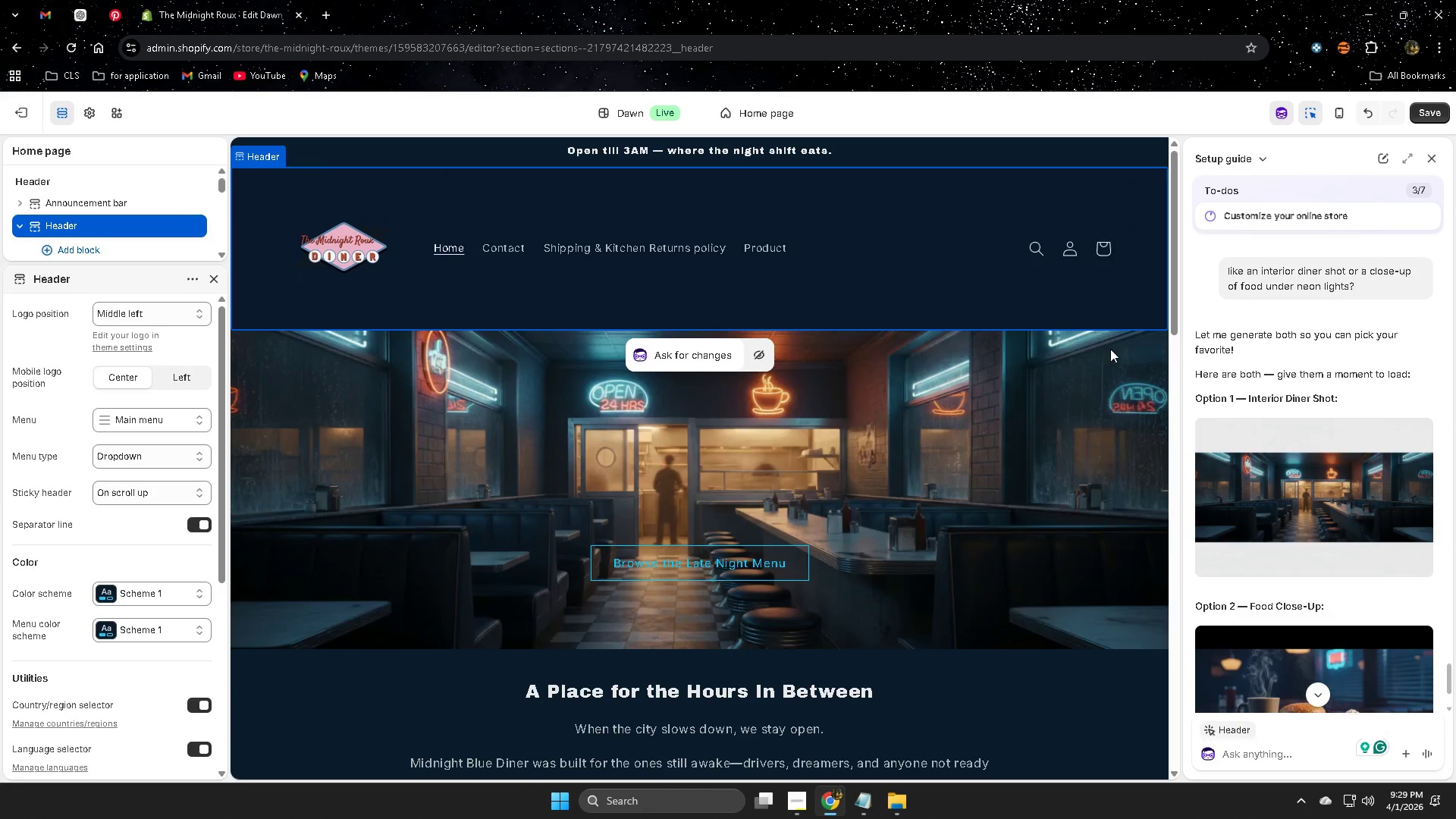 
scroll: coordinate [1115, 353], scroll_direction: down, amount: 2.0
 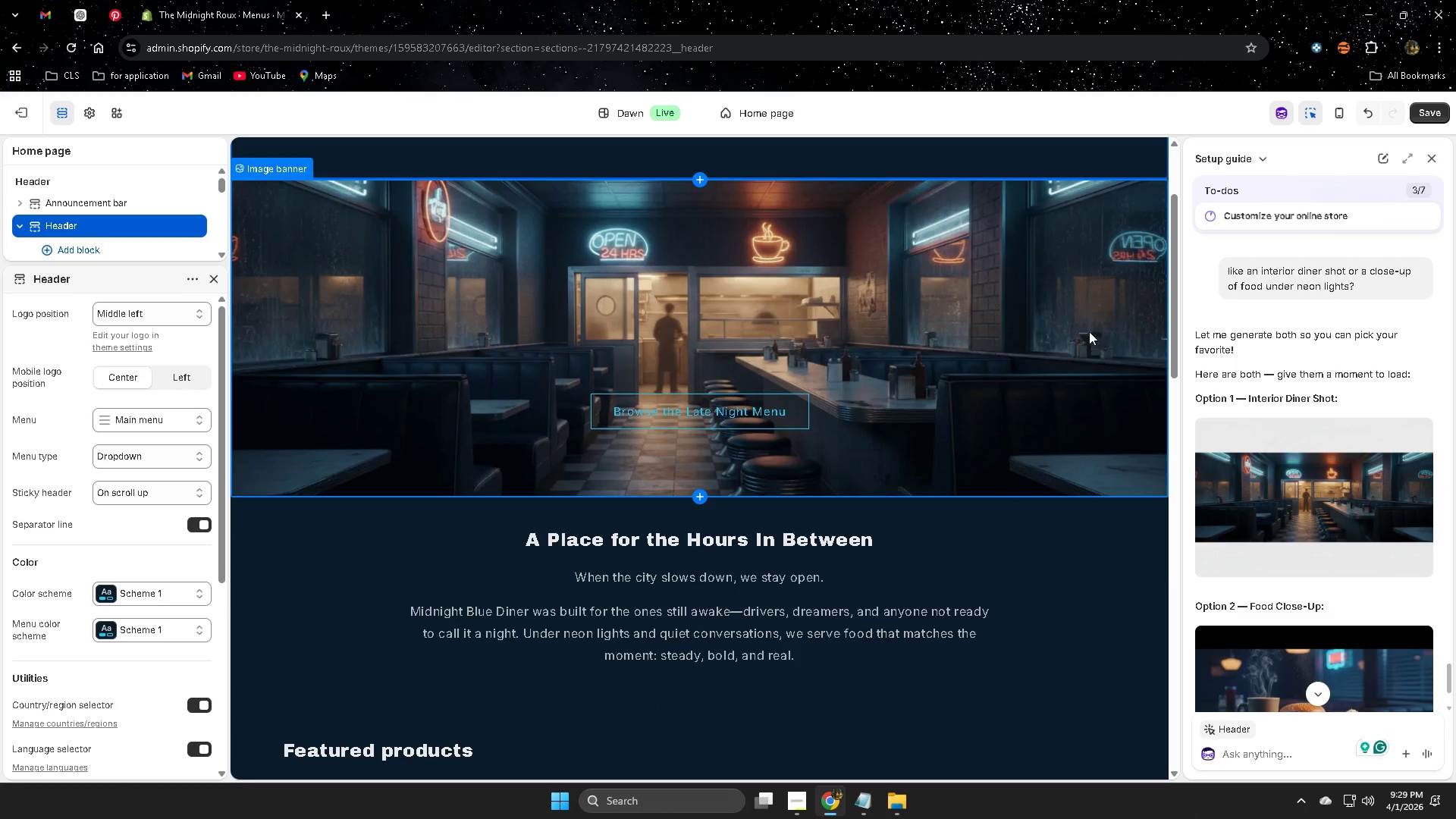 
scroll: coordinate [1069, 403], scroll_direction: up, amount: 2.0
 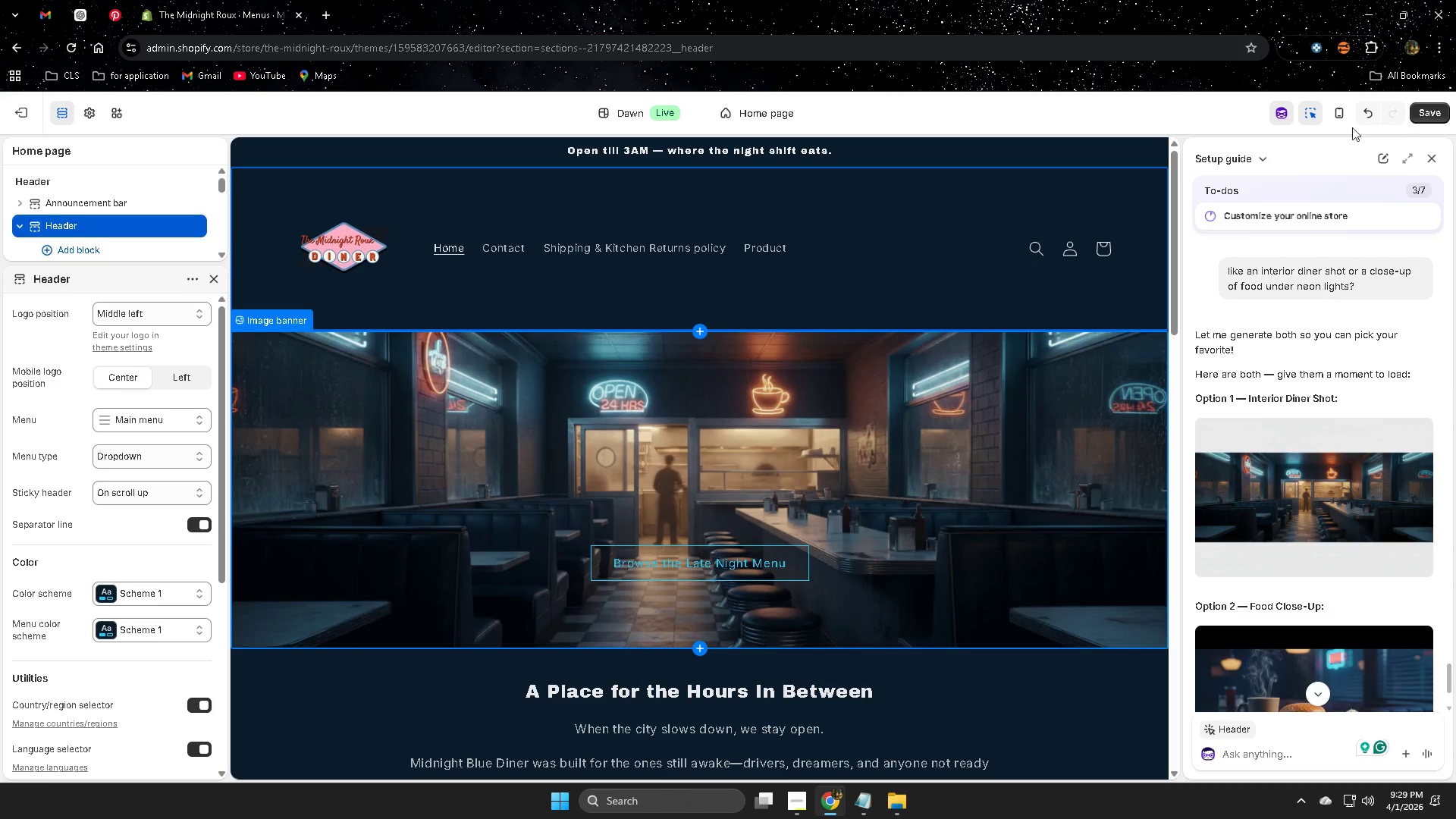 
left_click([1341, 124])
 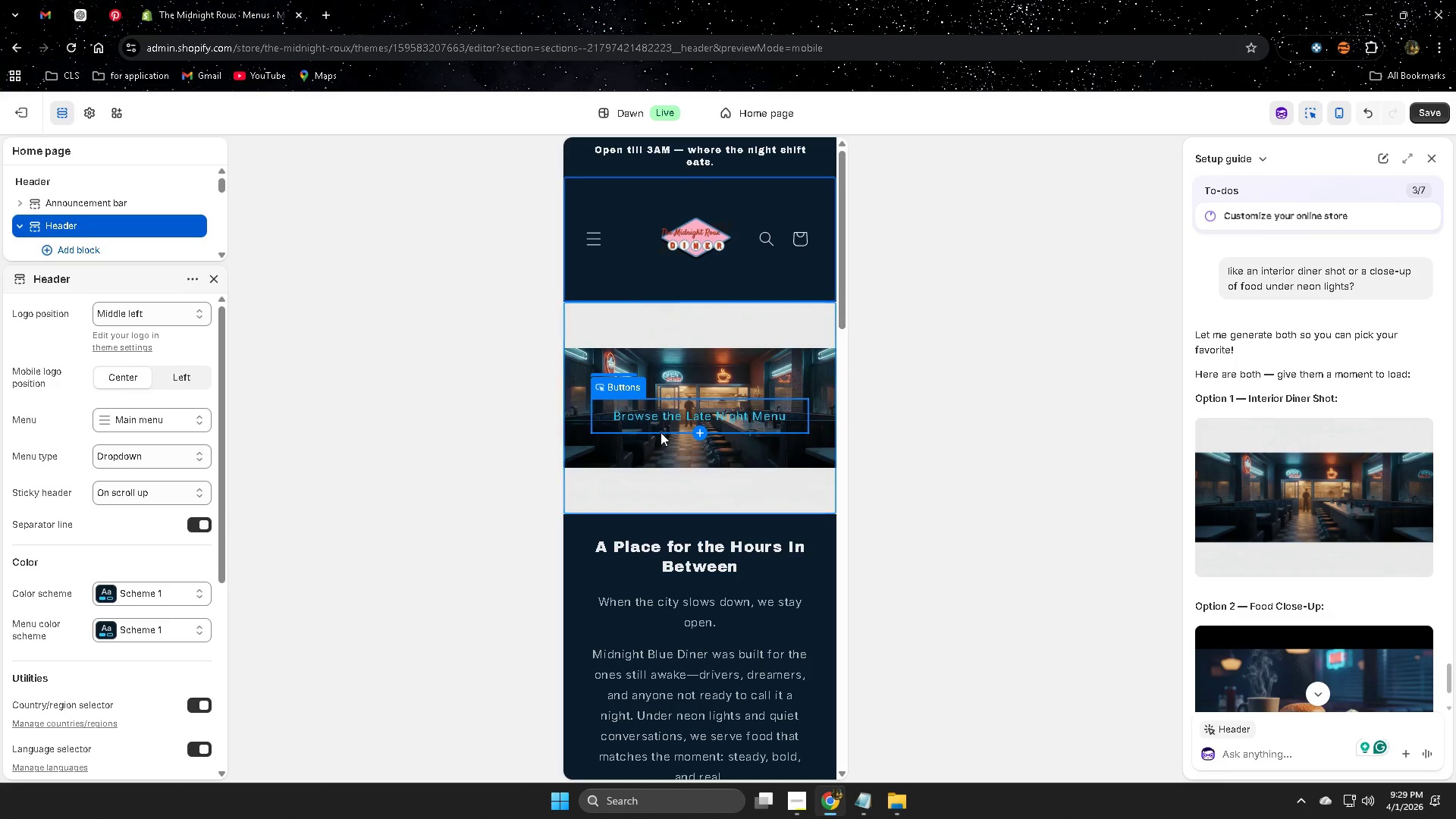 
scroll: coordinate [1436, 504], scroll_direction: down, amount: 2.0
 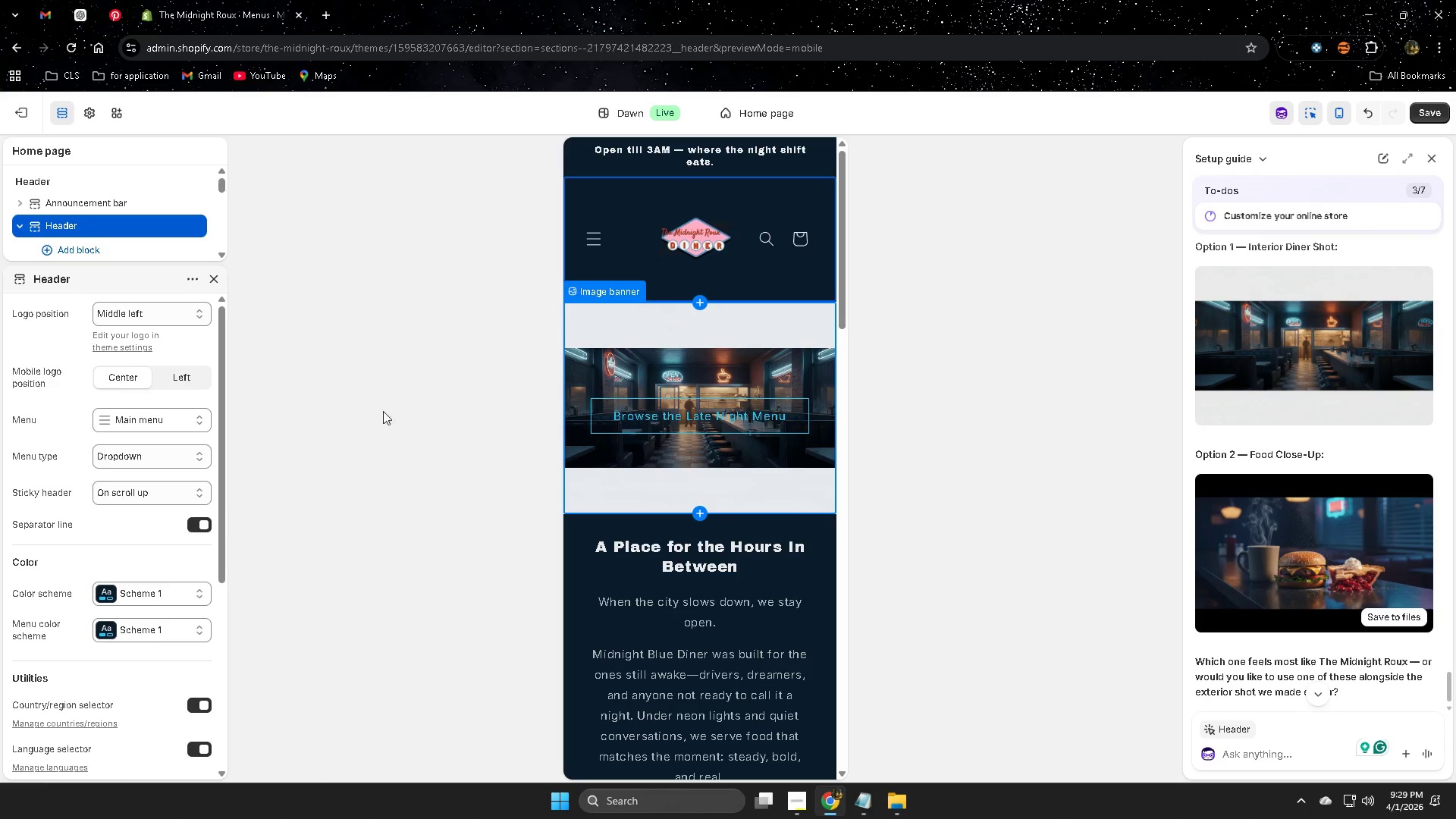 
scroll: coordinate [198, 337], scroll_direction: up, amount: 20.0
 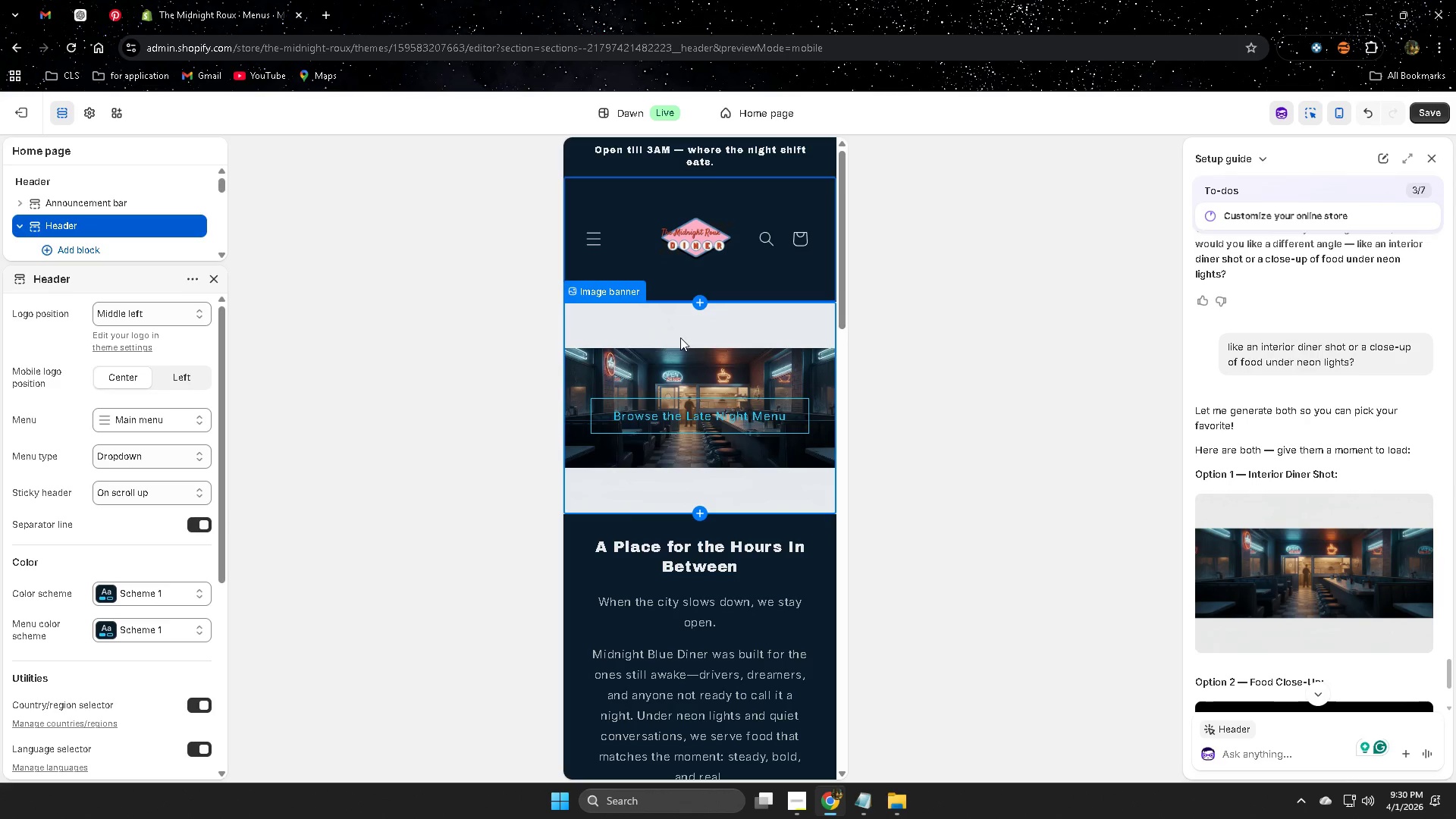 
left_click([1337, 118])
 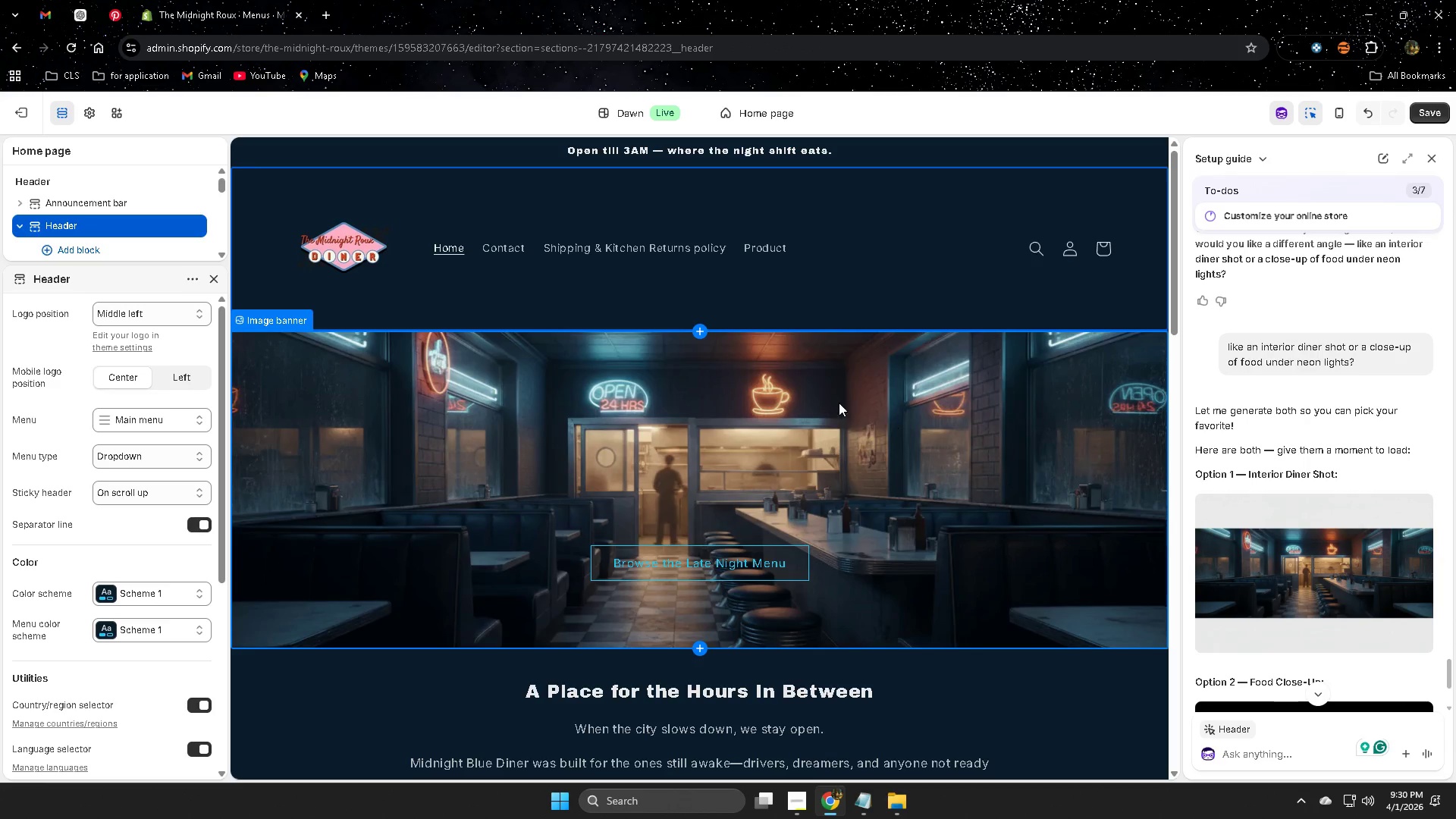 
scroll: coordinate [849, 397], scroll_direction: down, amount: 1.0
 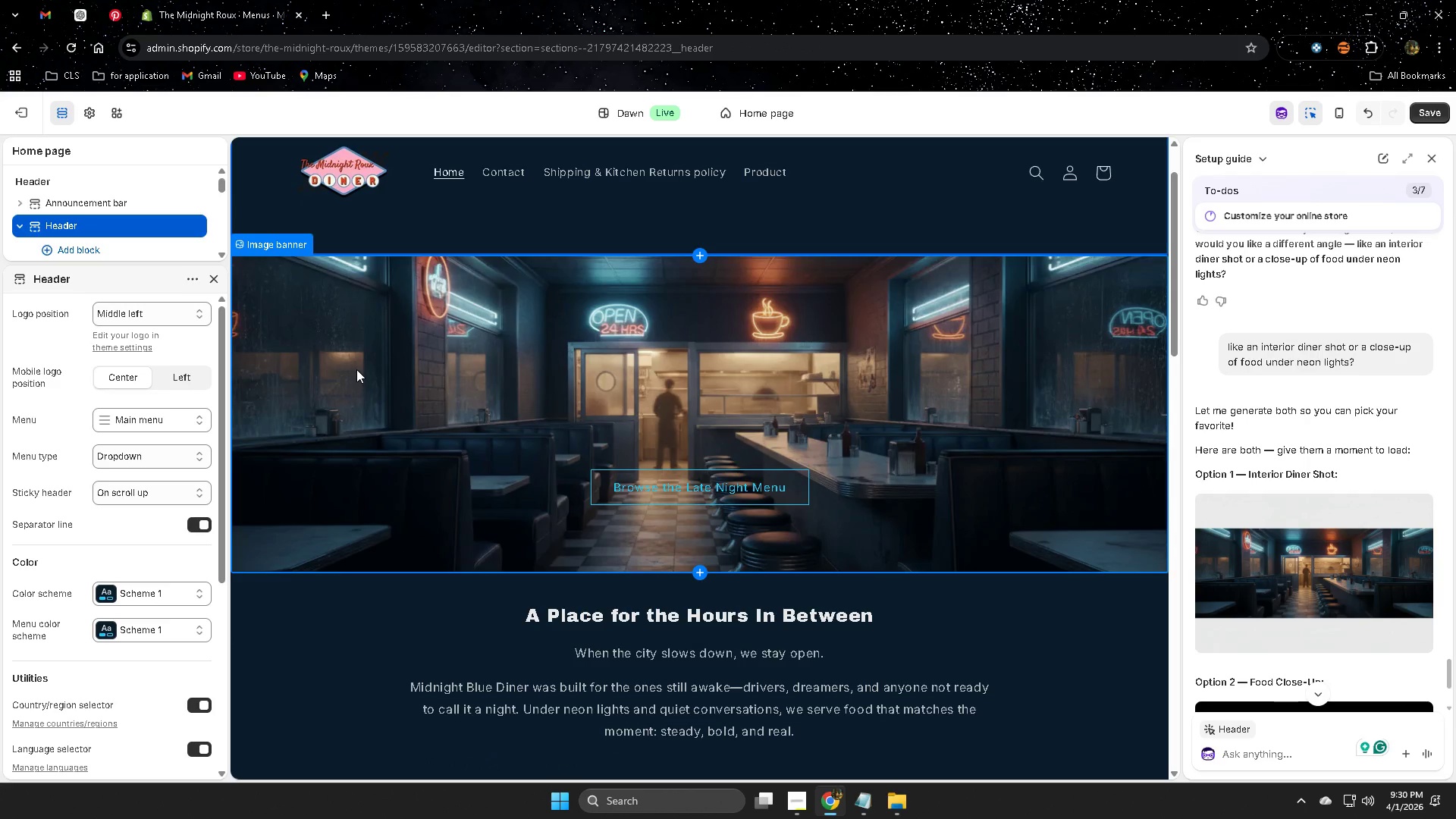 
wait(6.49)
 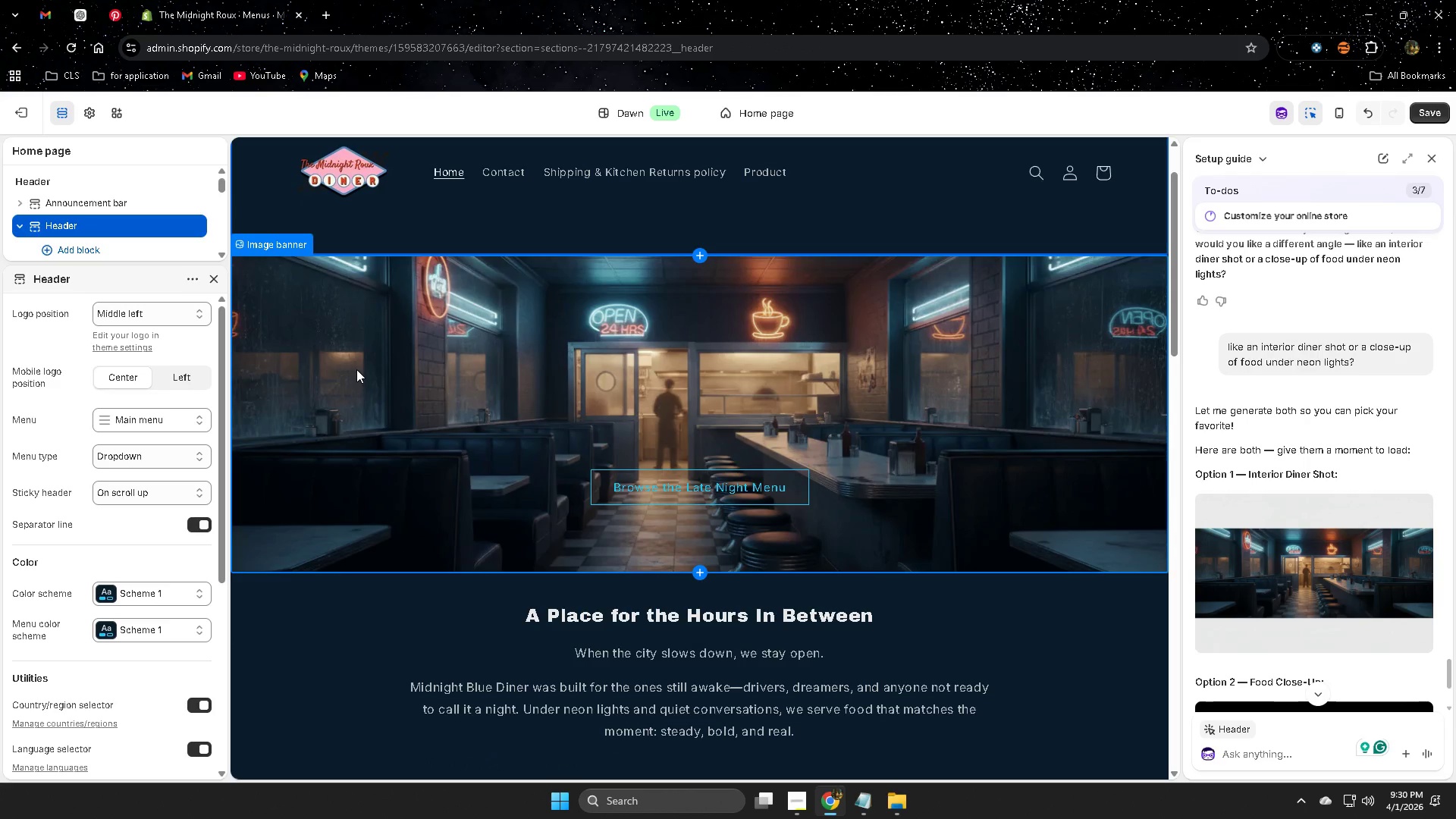 
left_click([1371, 123])
 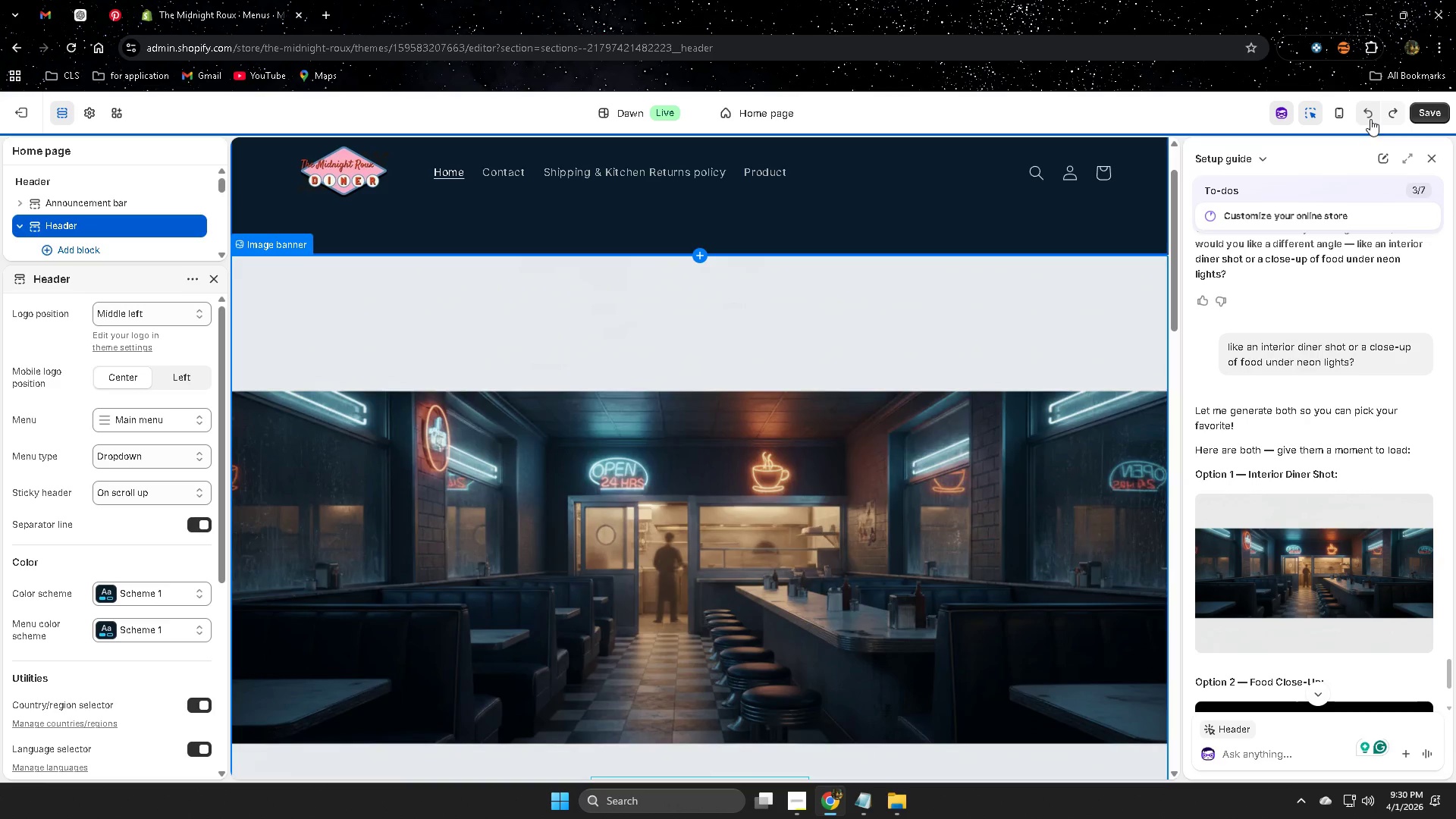 
left_click([1370, 119])
 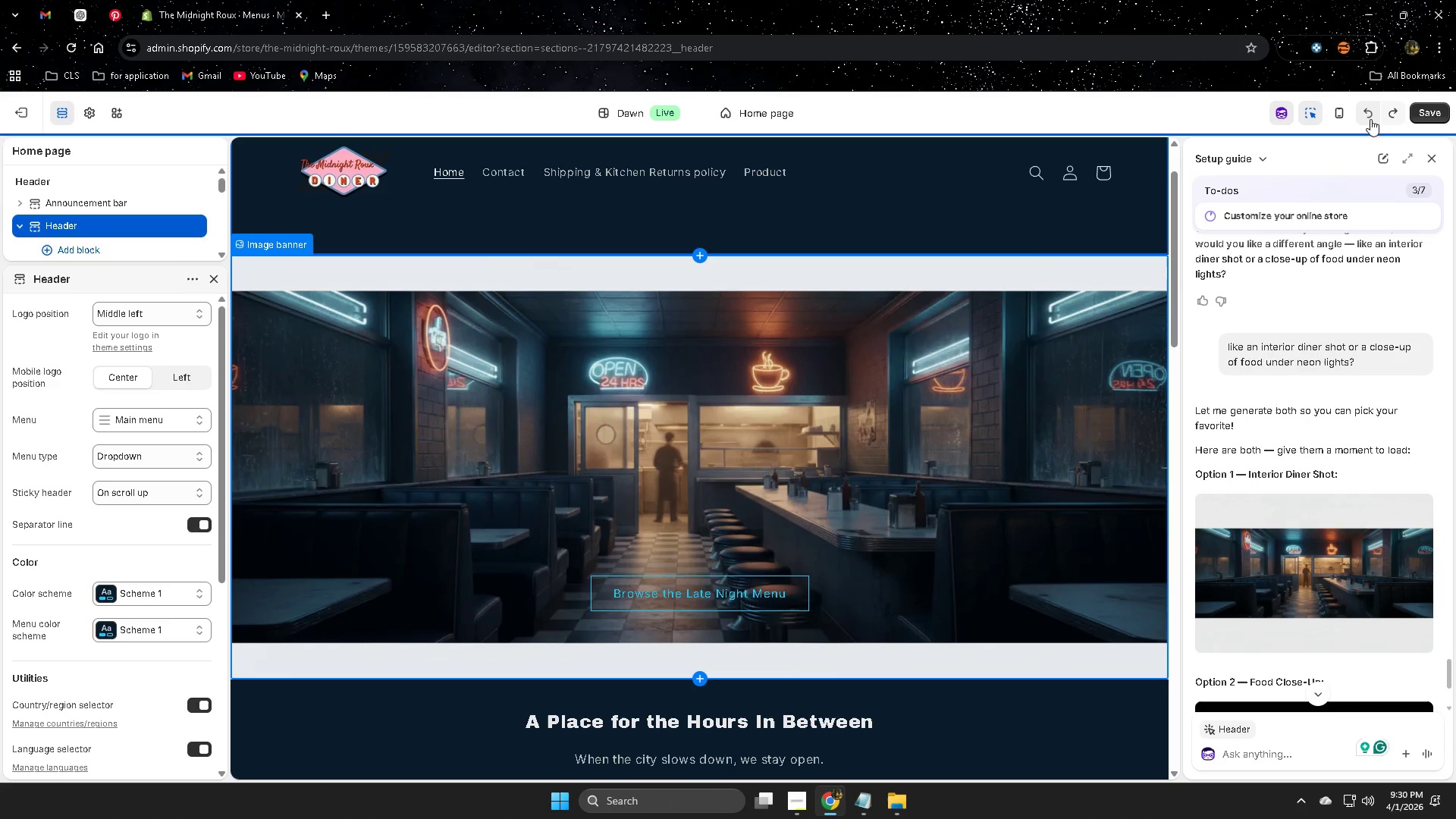 
left_click([1370, 119])
 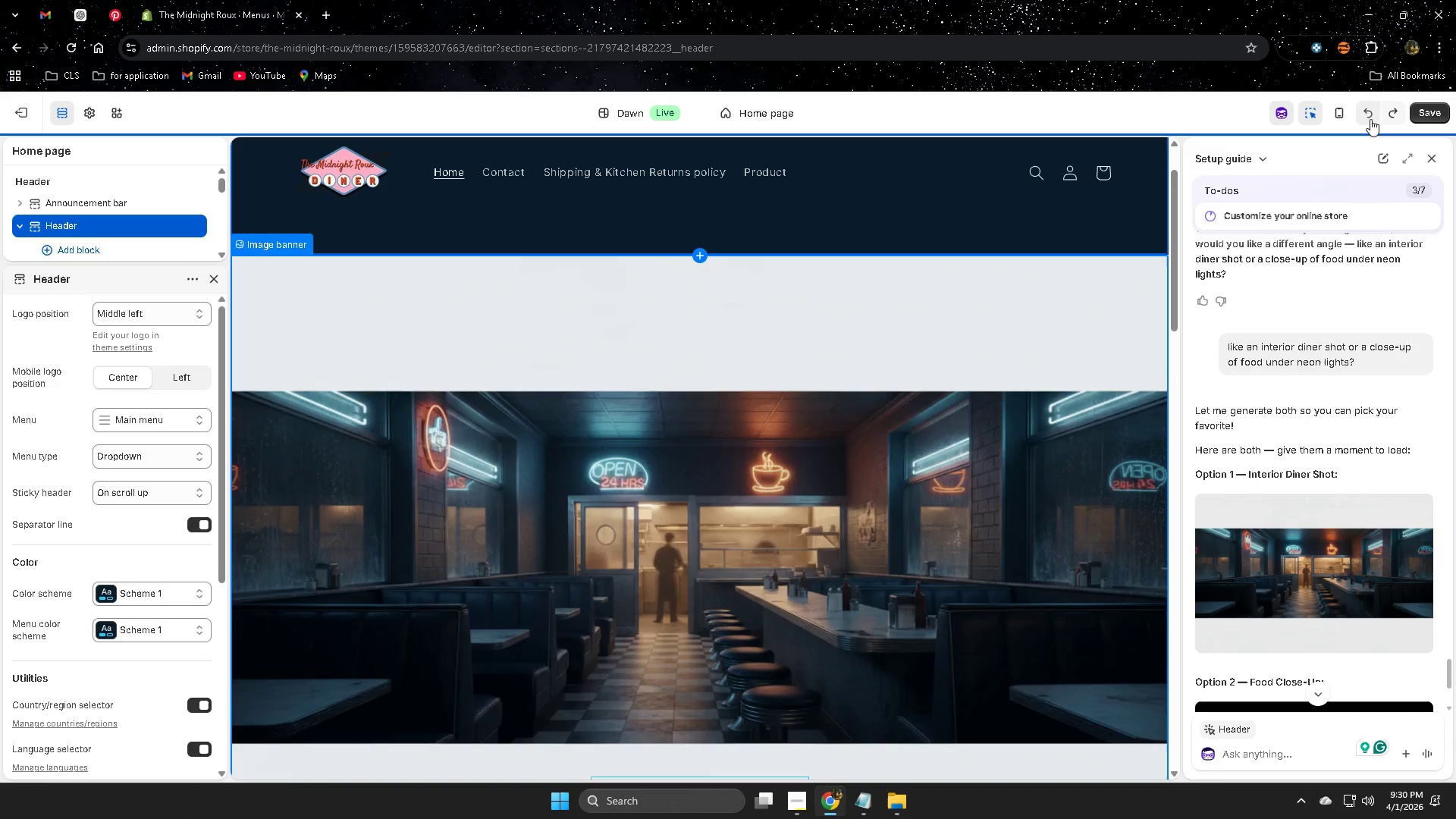 
left_click([1370, 119])
 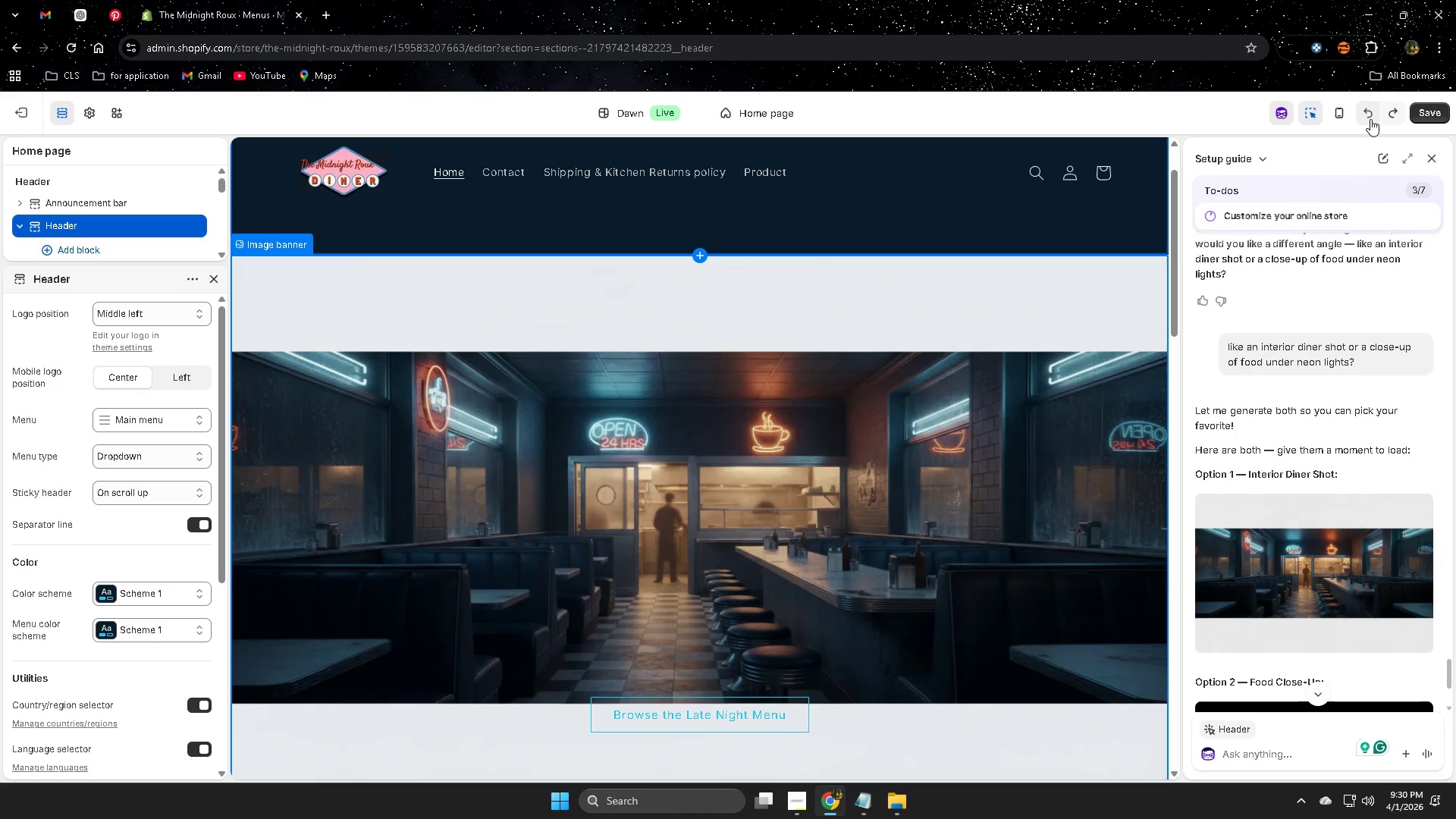 
left_click([1370, 119])
 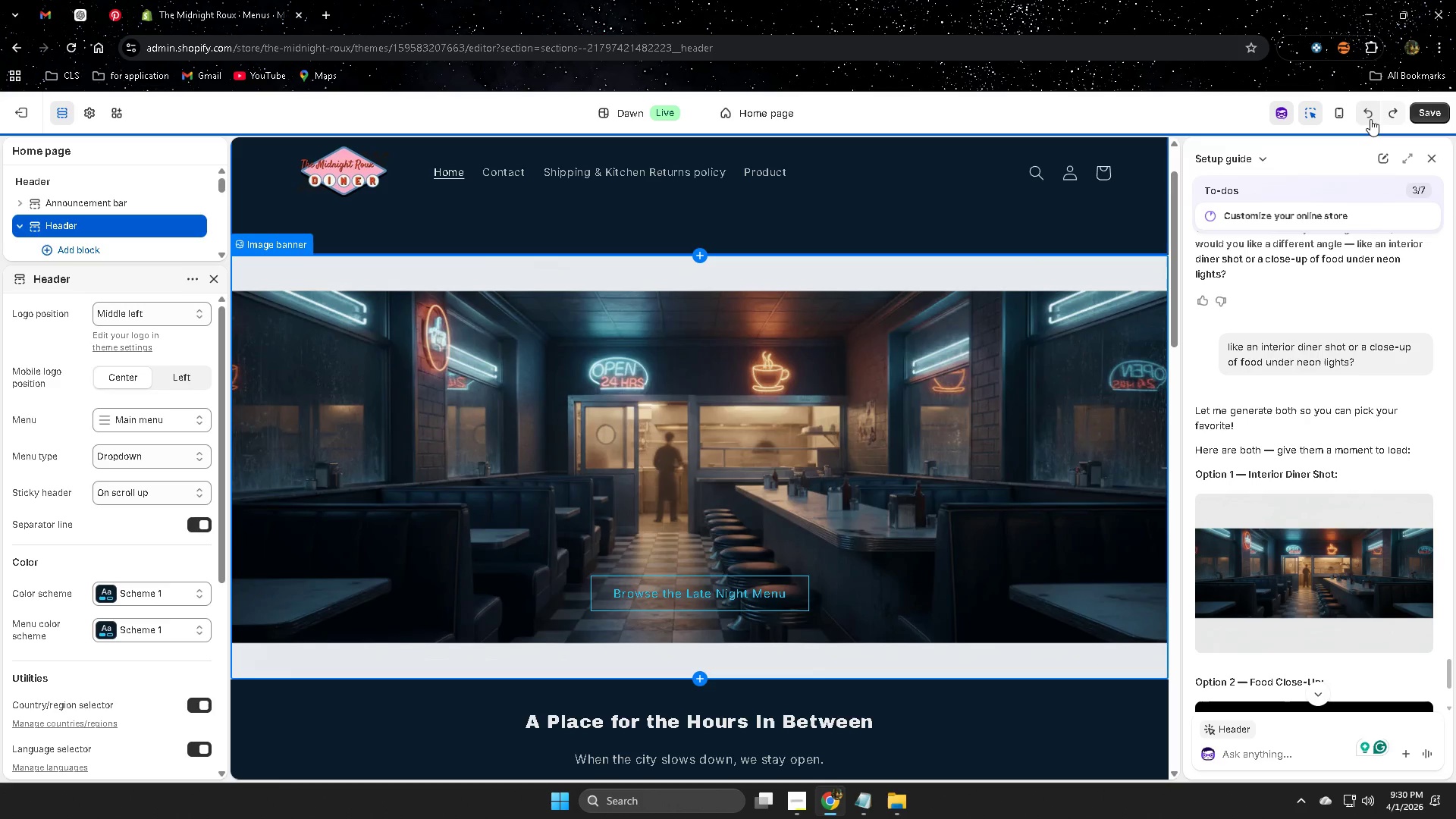 
left_click([1370, 119])
 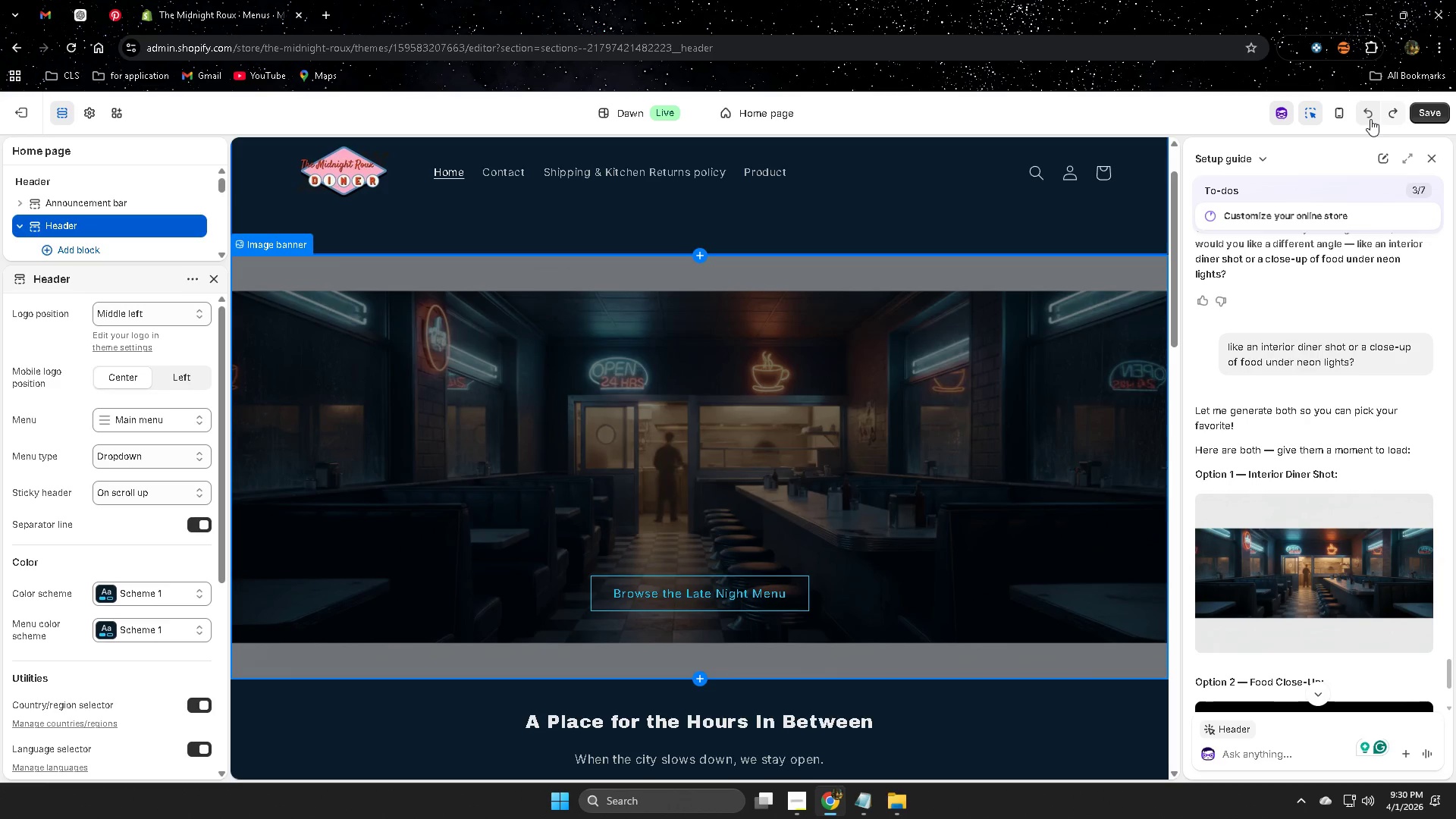 
left_click([1370, 119])
 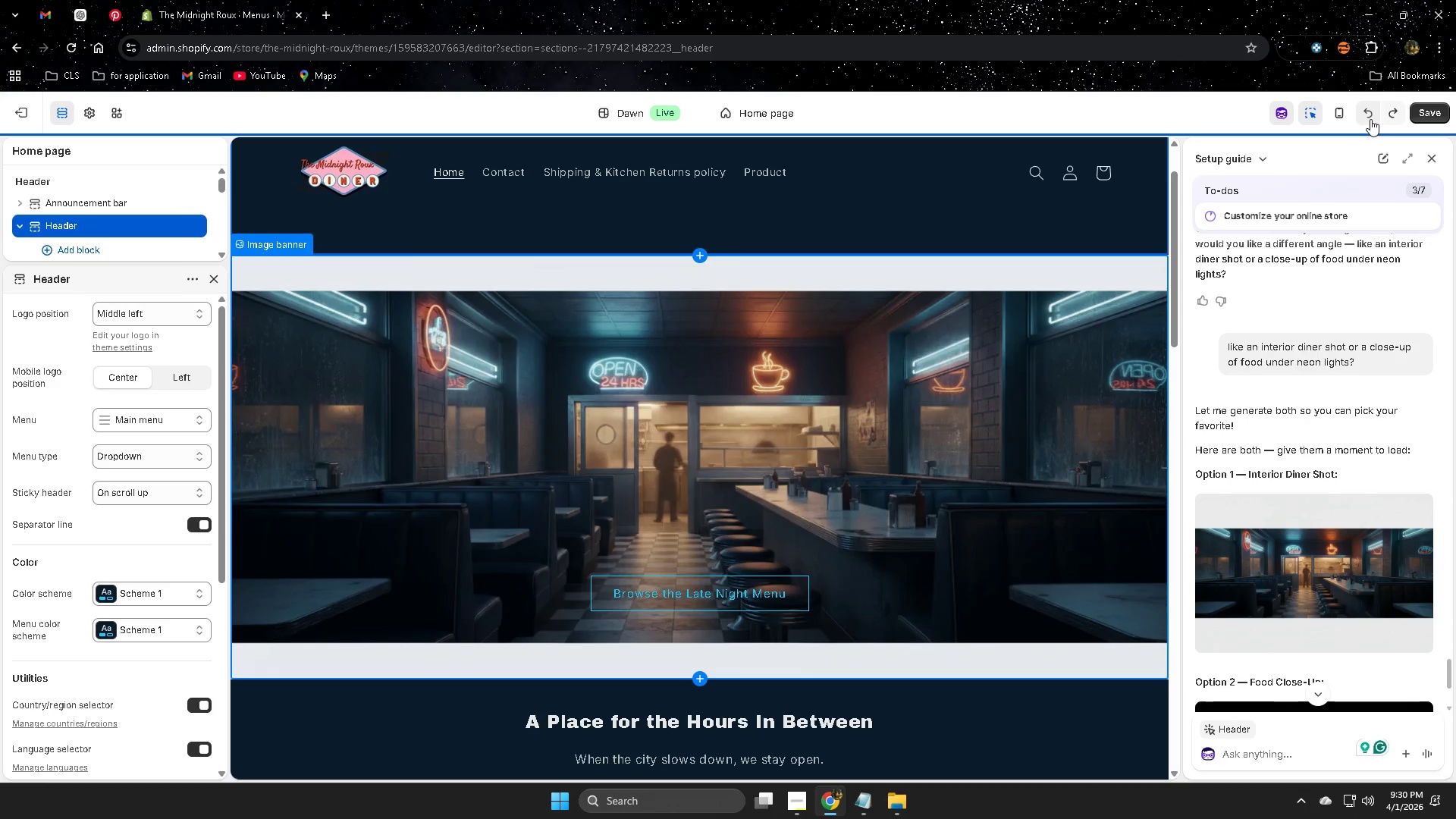 
left_click([1370, 119])
 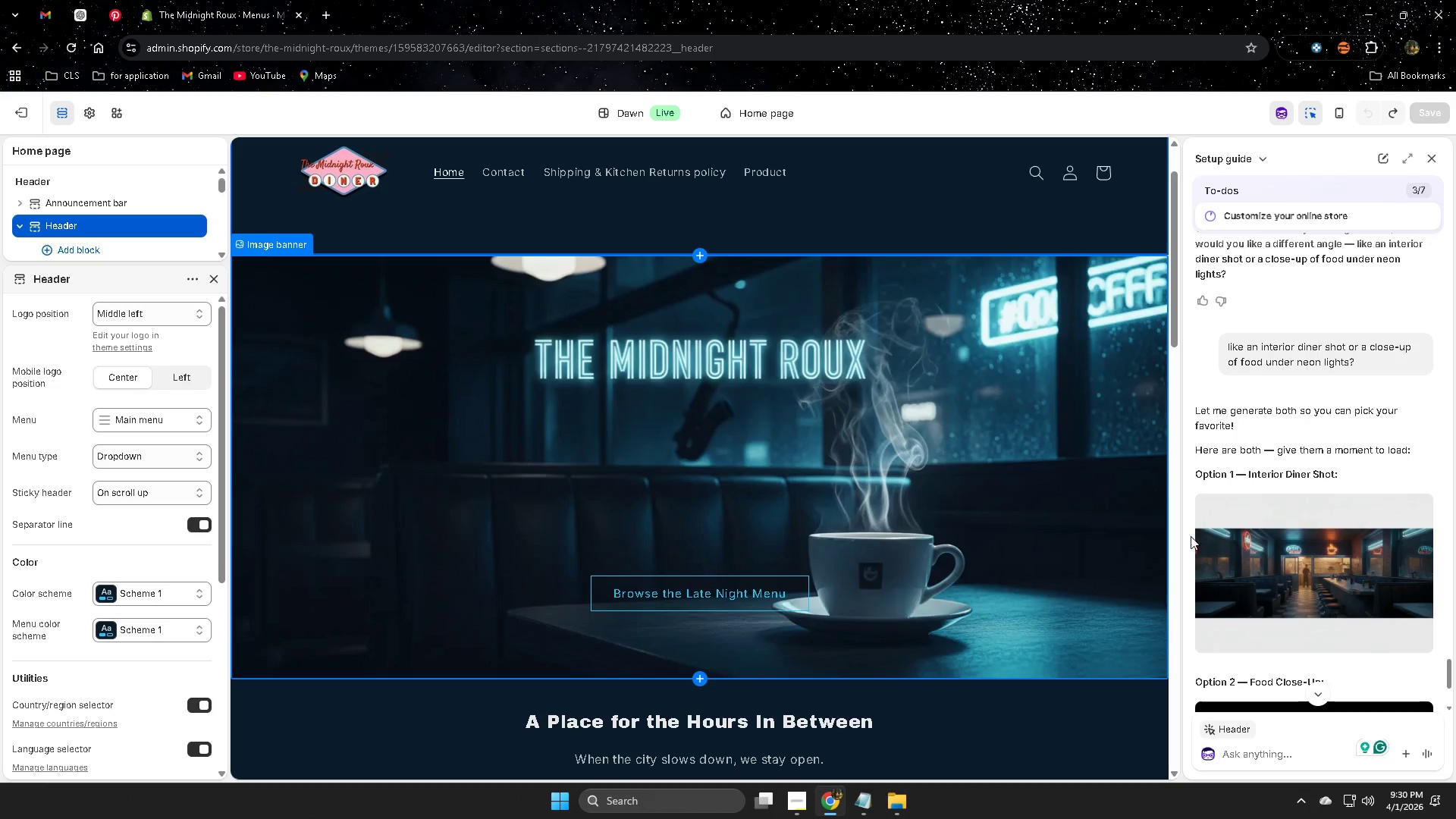 
scroll: coordinate [1329, 654], scroll_direction: down, amount: 11.0
 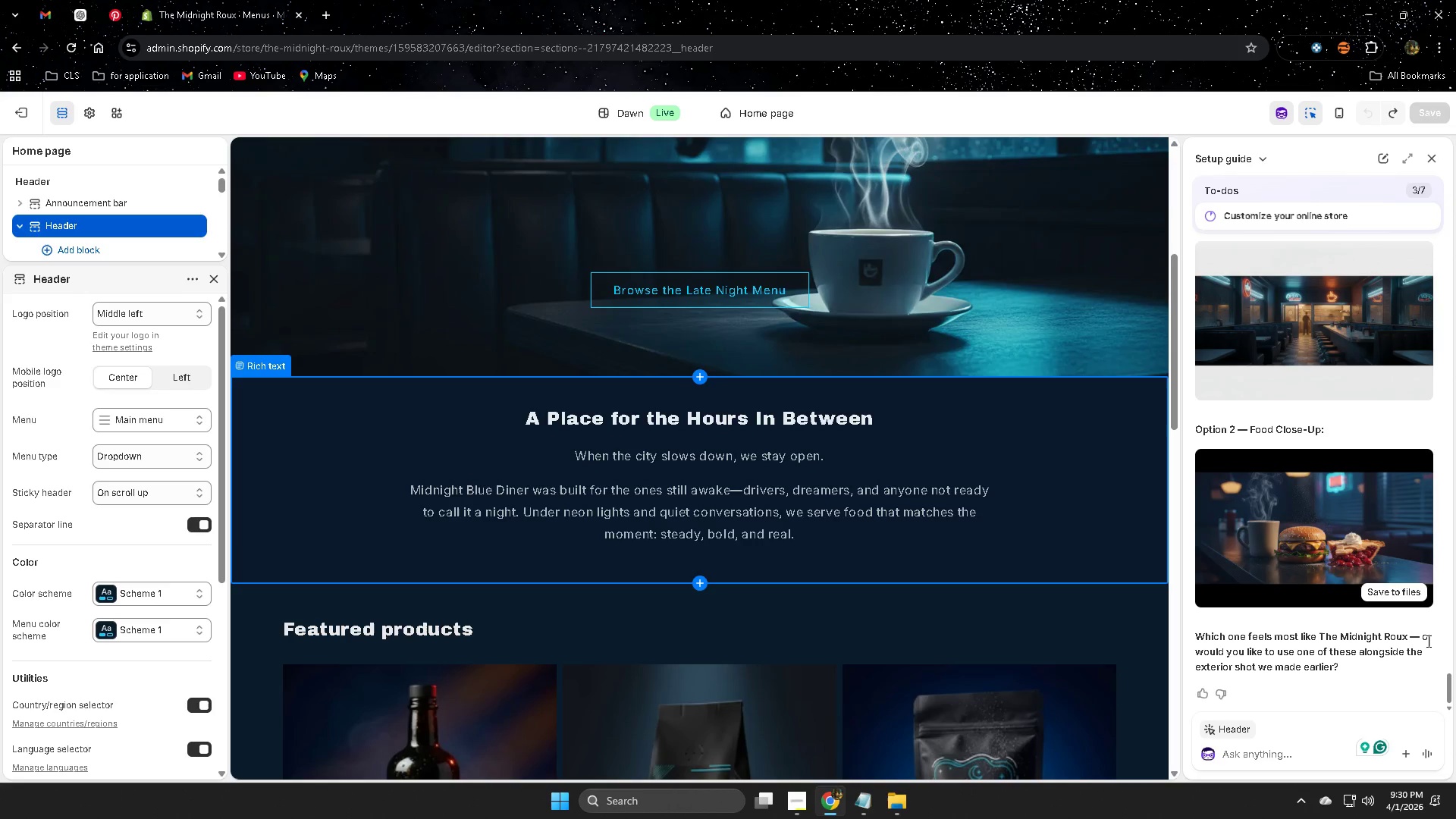 
wait(14.68)
 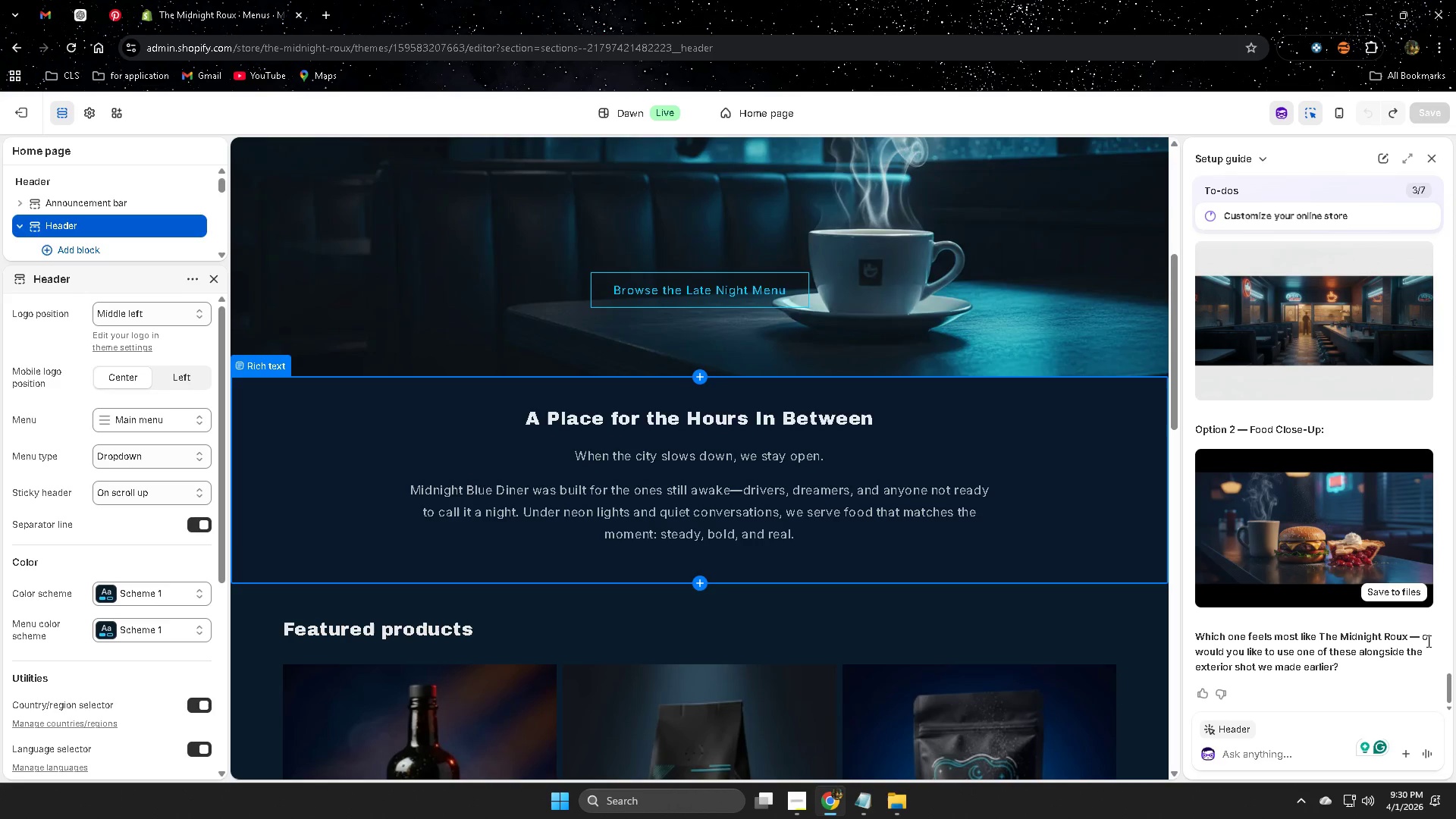 
left_click([1425, 635])
 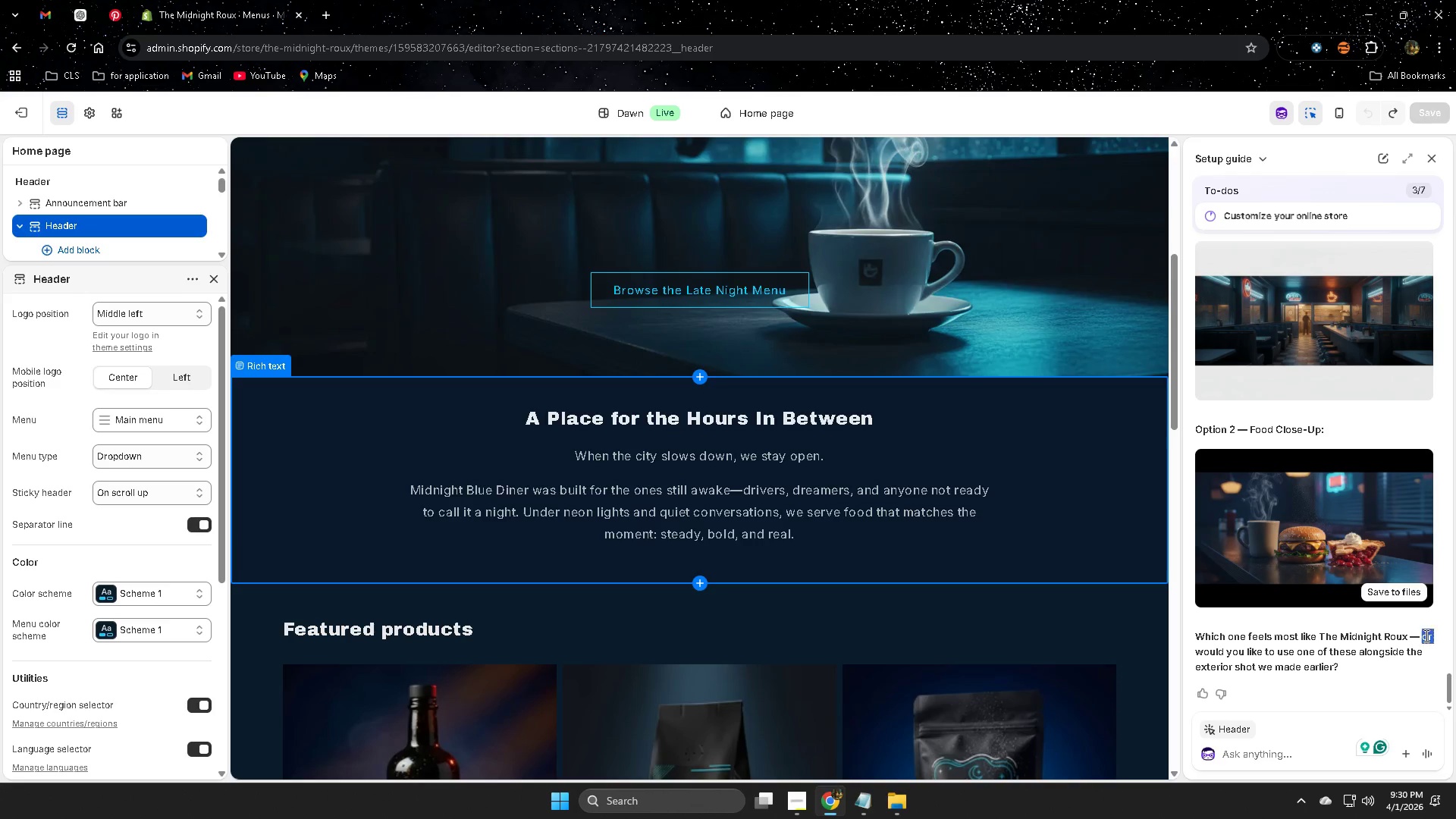 
left_click_drag(start_coordinate=[1425, 635], to_coordinate=[1426, 663])
 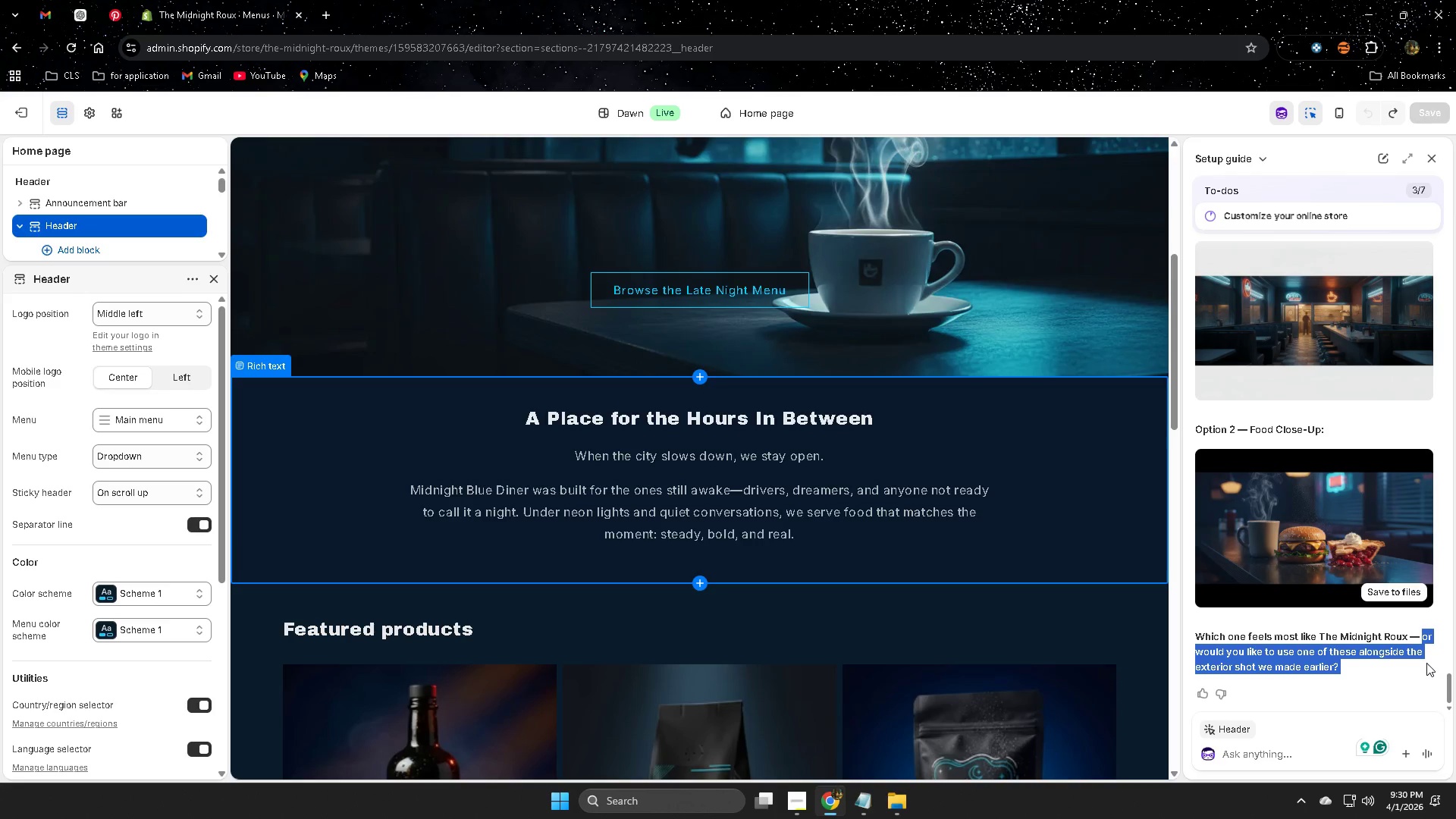 
key(Control+C)
 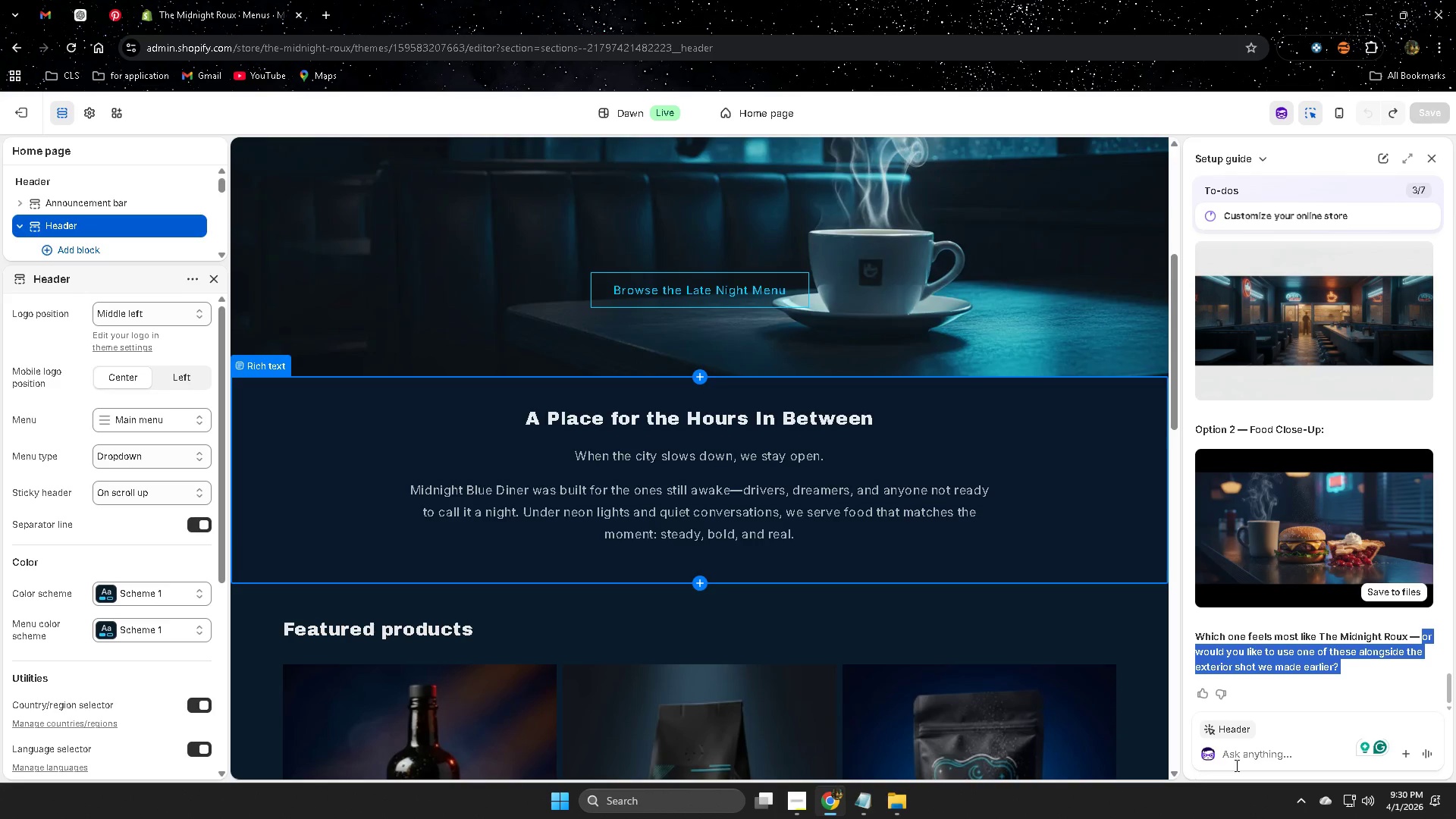 
left_click([1249, 758])
 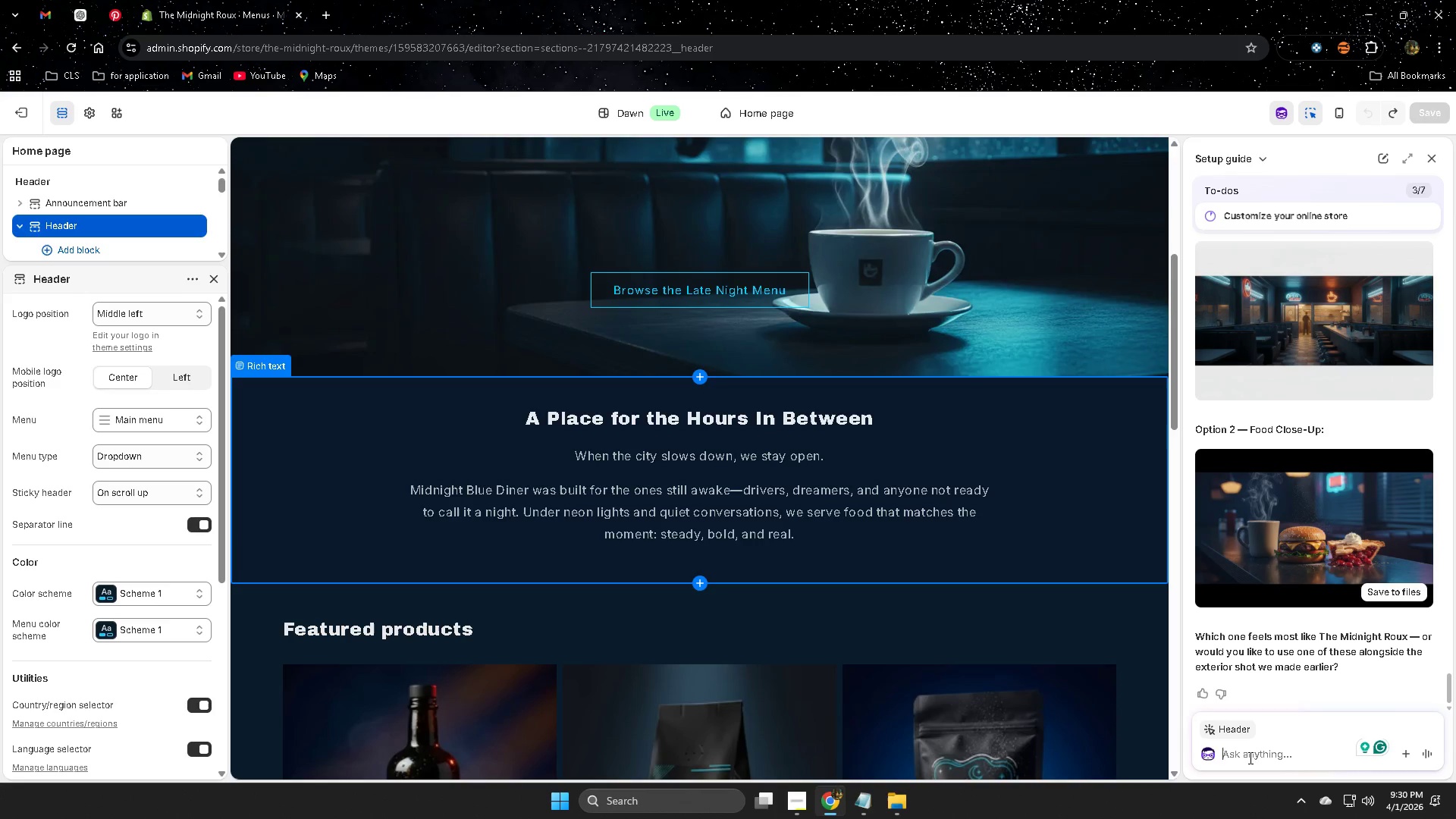 
key(Control+ControlLeft)
 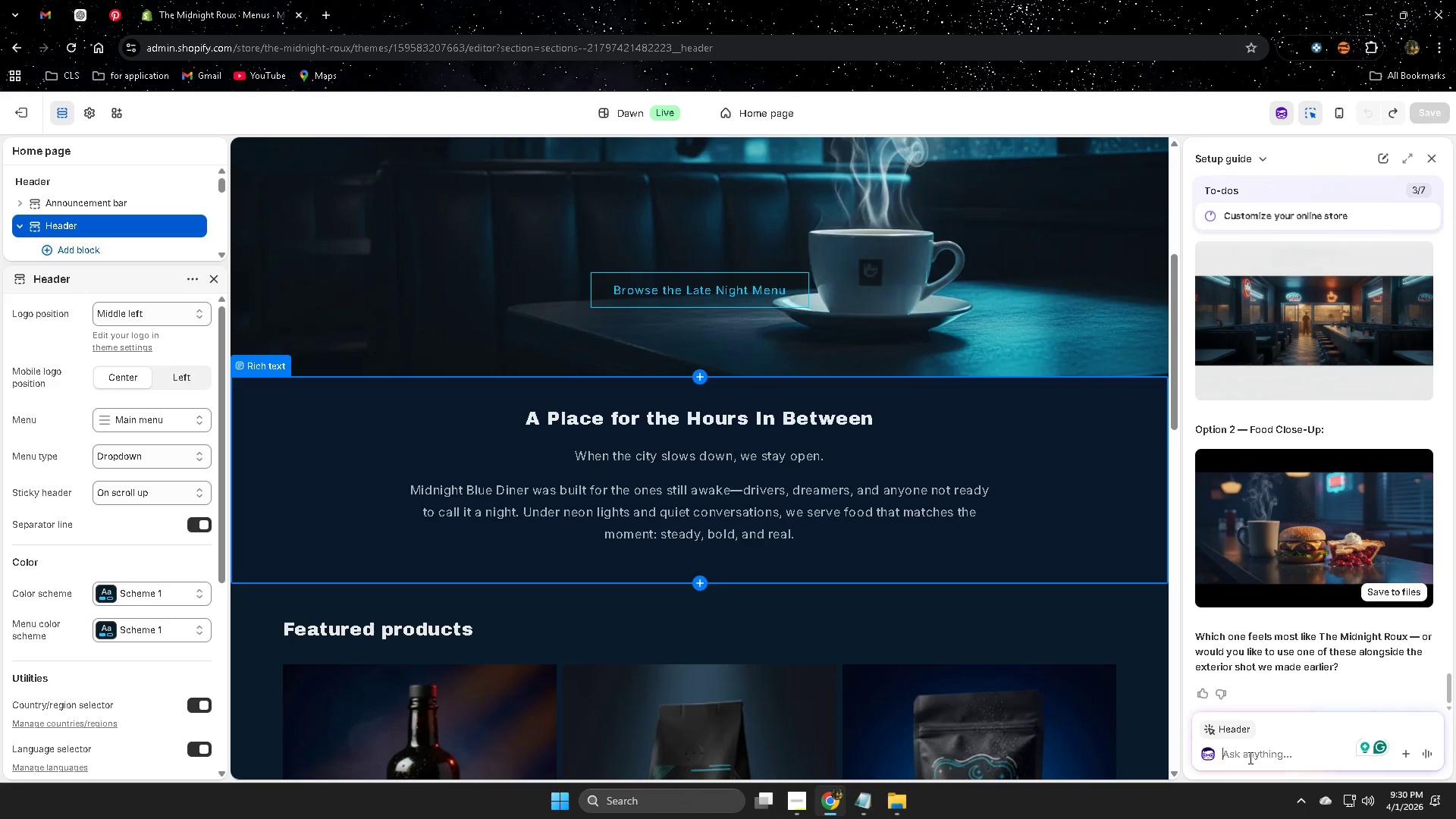 
key(Control+V)
 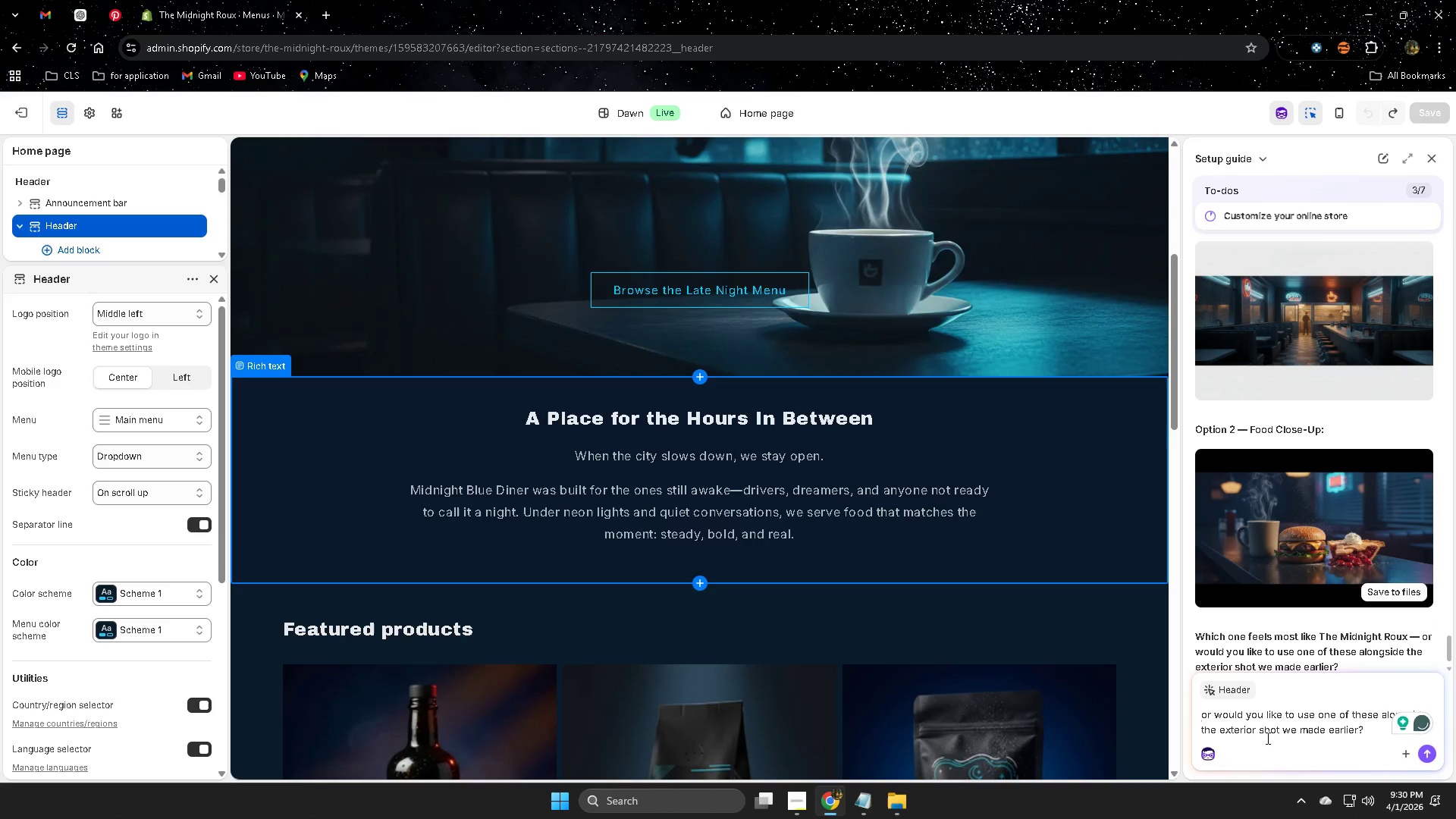 
type( do this)
 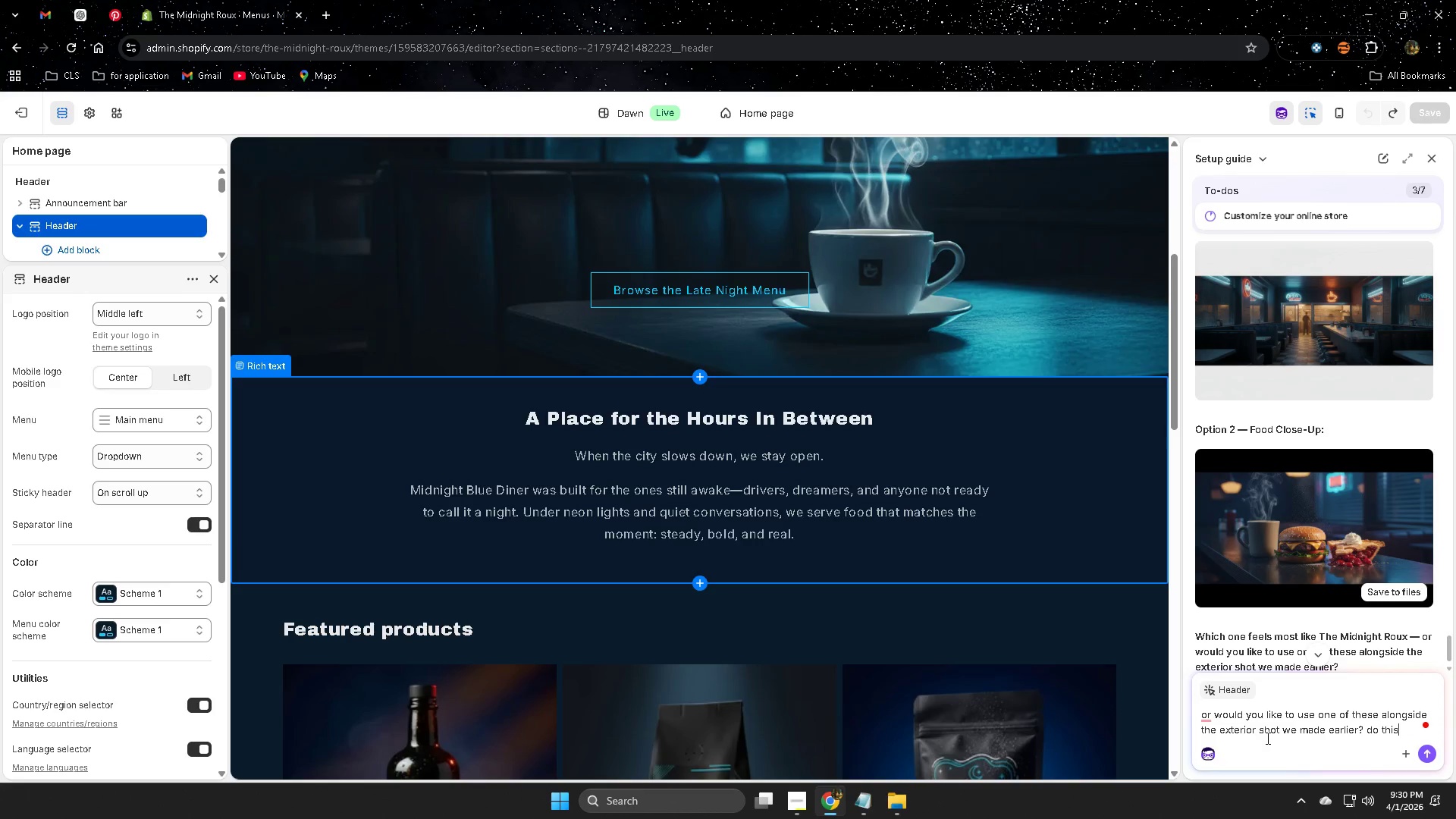 
key(Enter)
 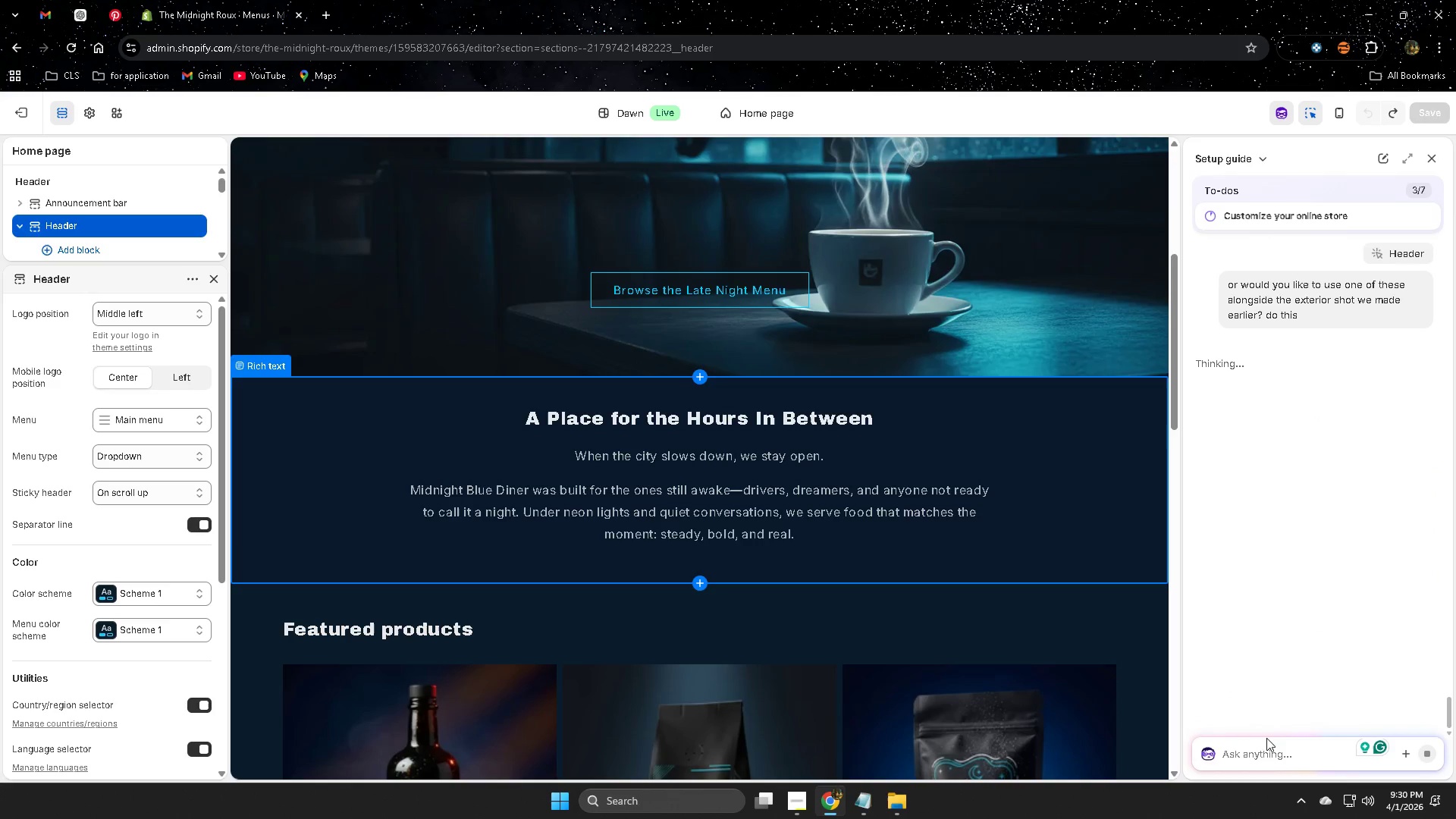 
scroll: coordinate [780, 530], scroll_direction: up, amount: 3.0
 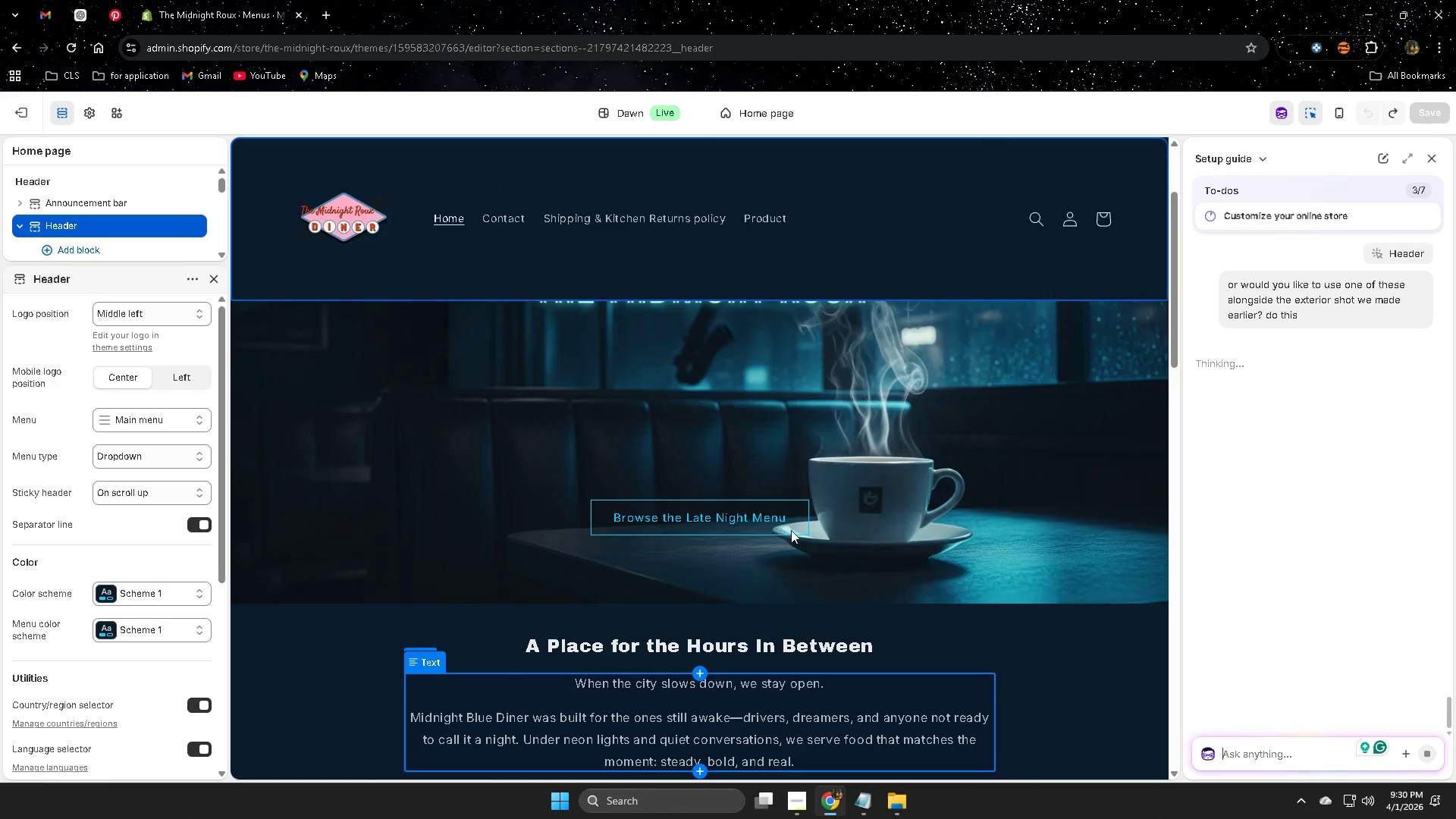 
scroll: coordinate [862, 537], scroll_direction: down, amount: 1.0
 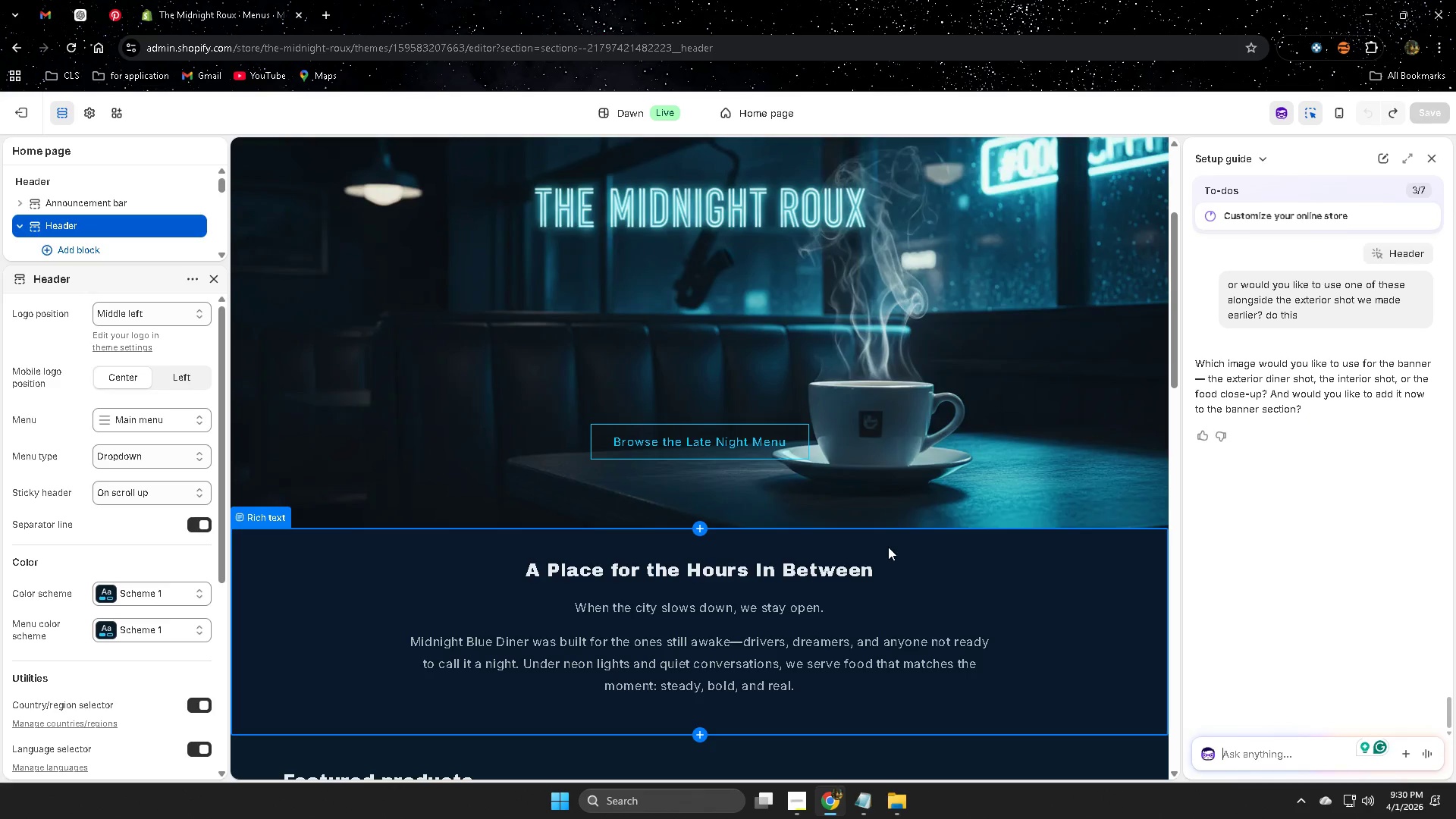 
wait(10.81)
 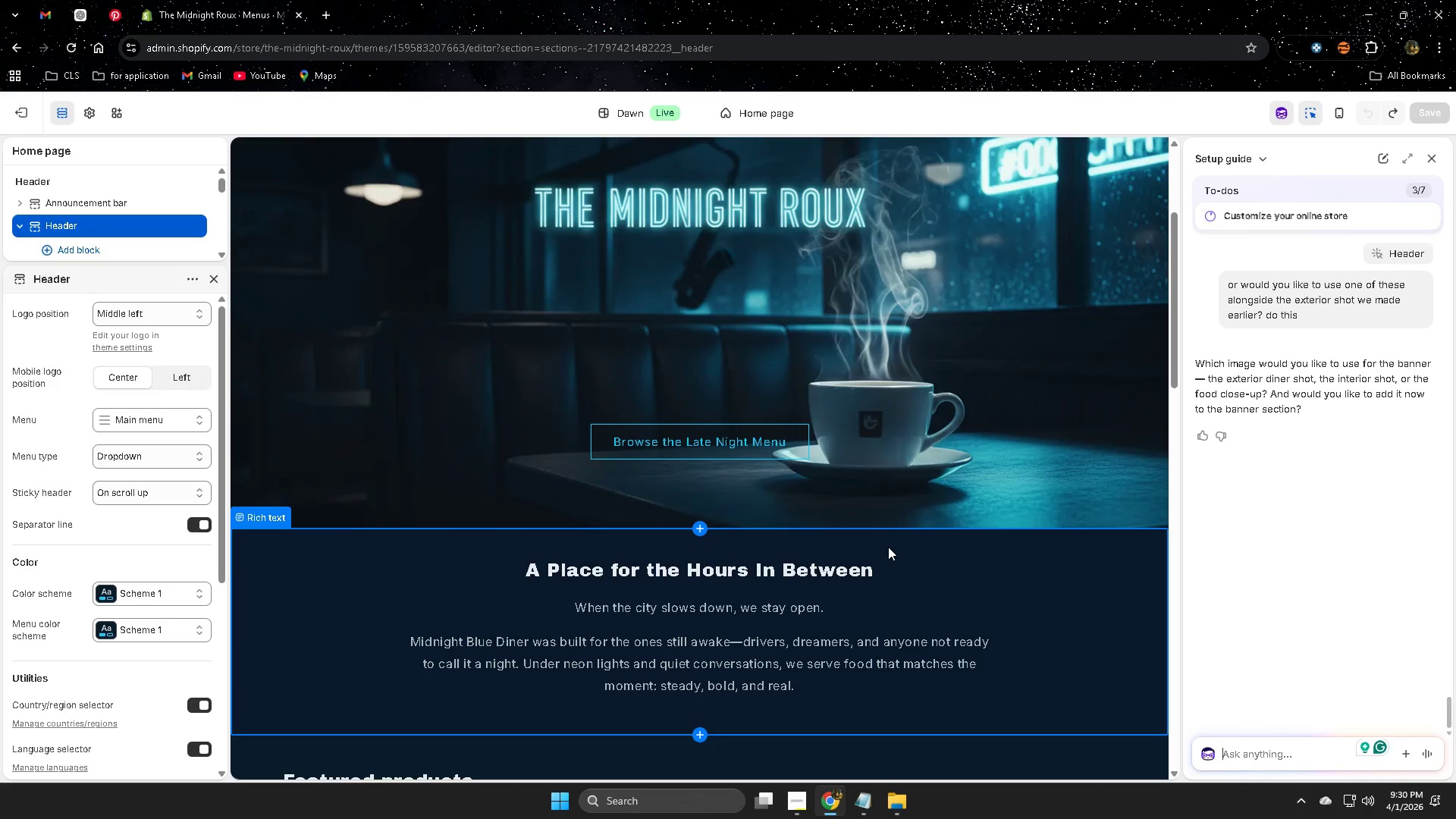 
left_click([1404, 754])
 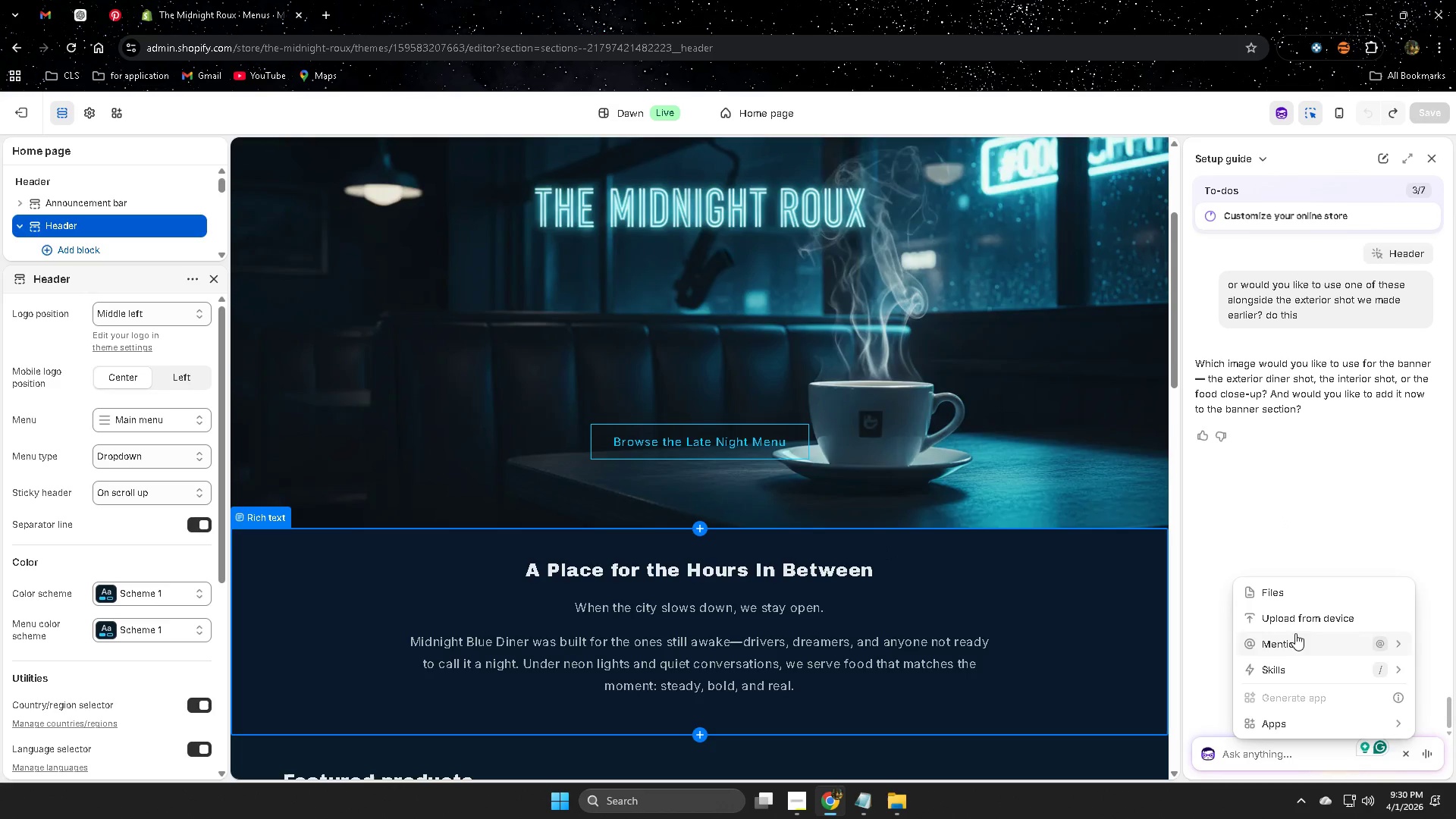 
left_click([1286, 590])
 